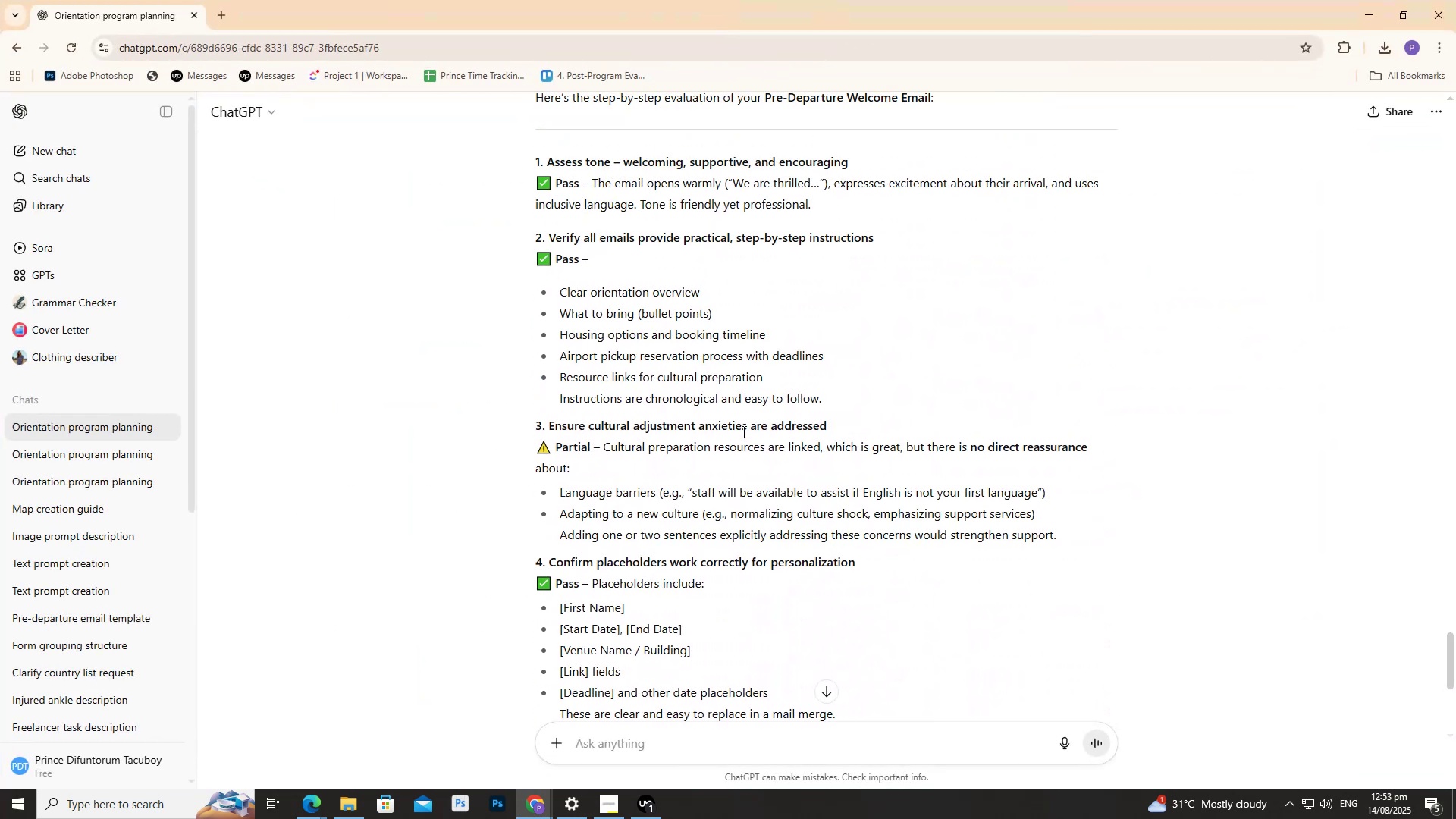 
scroll: coordinate [643, 718], scroll_direction: down, amount: 20.0
 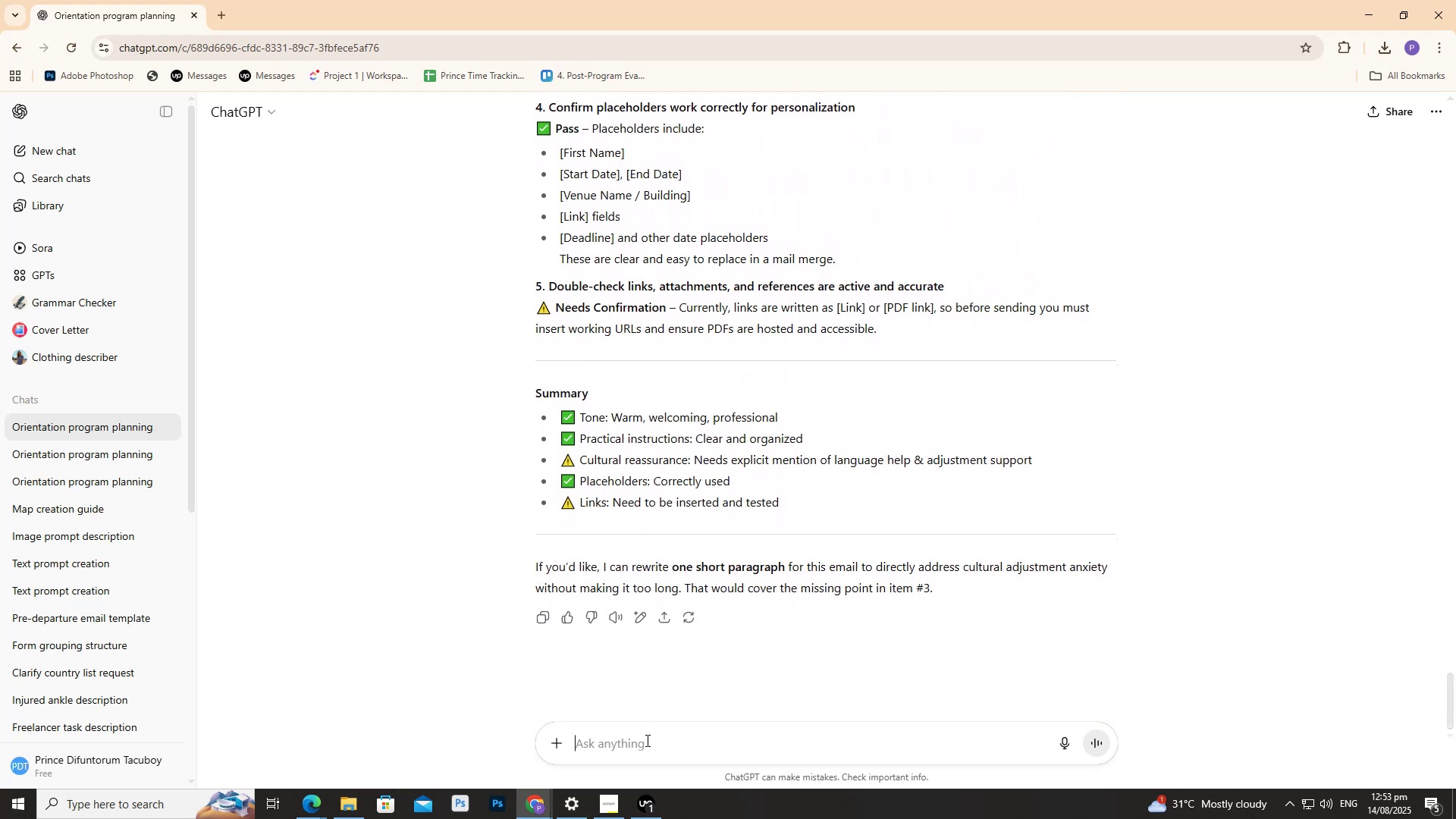 
left_click([646, 740])
 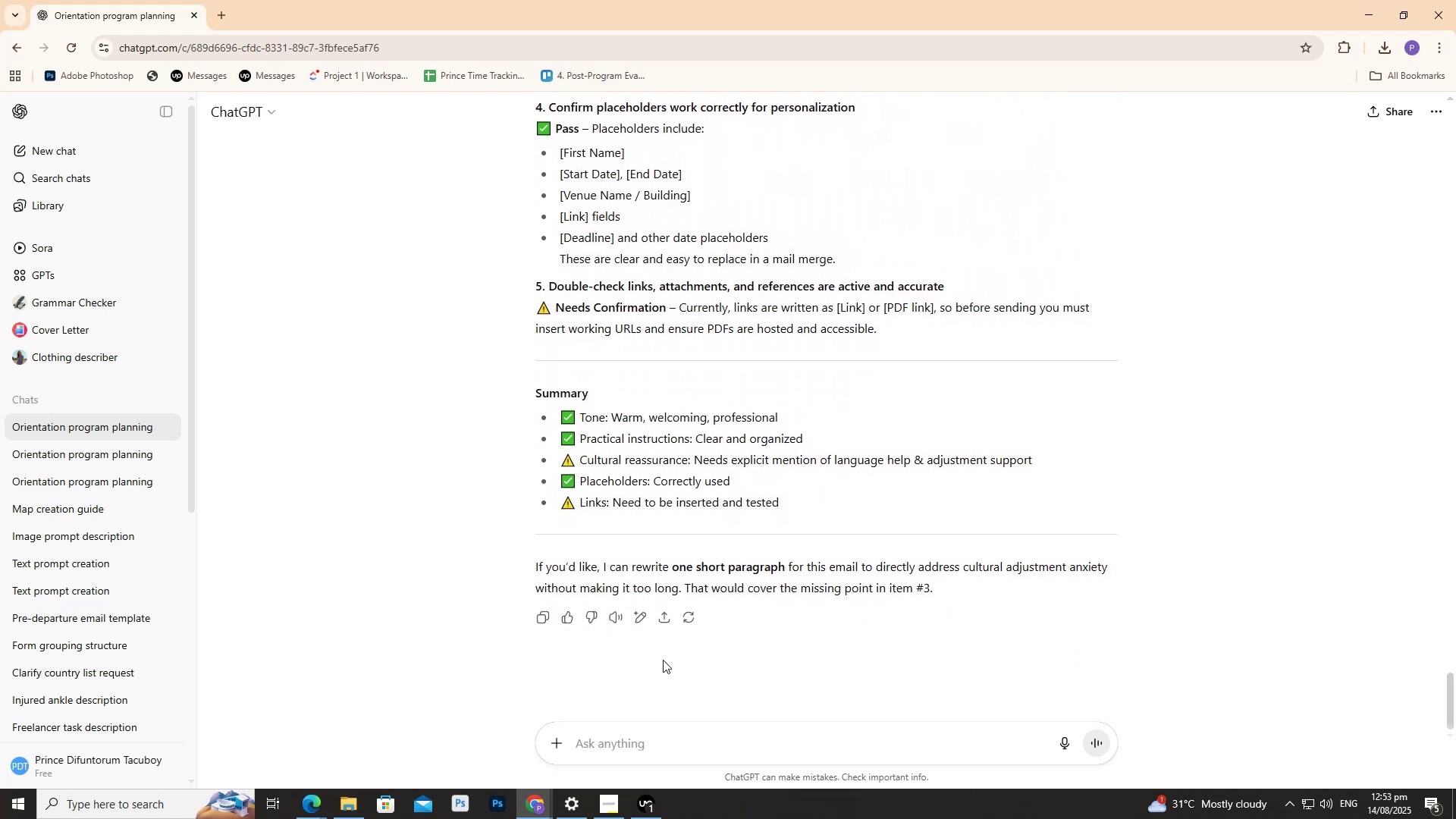 
type(Try to correct it)
 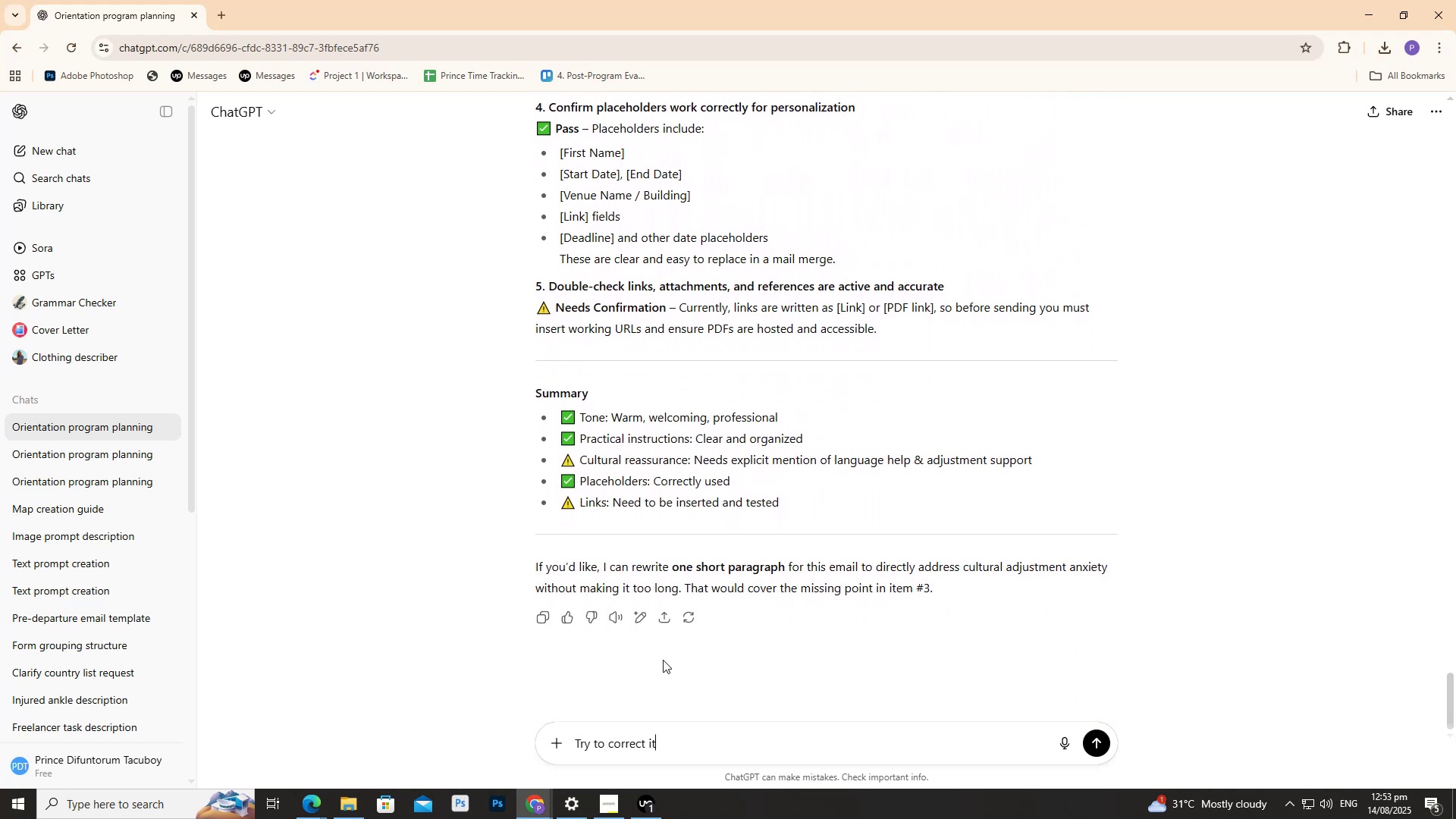 
key(Enter)
 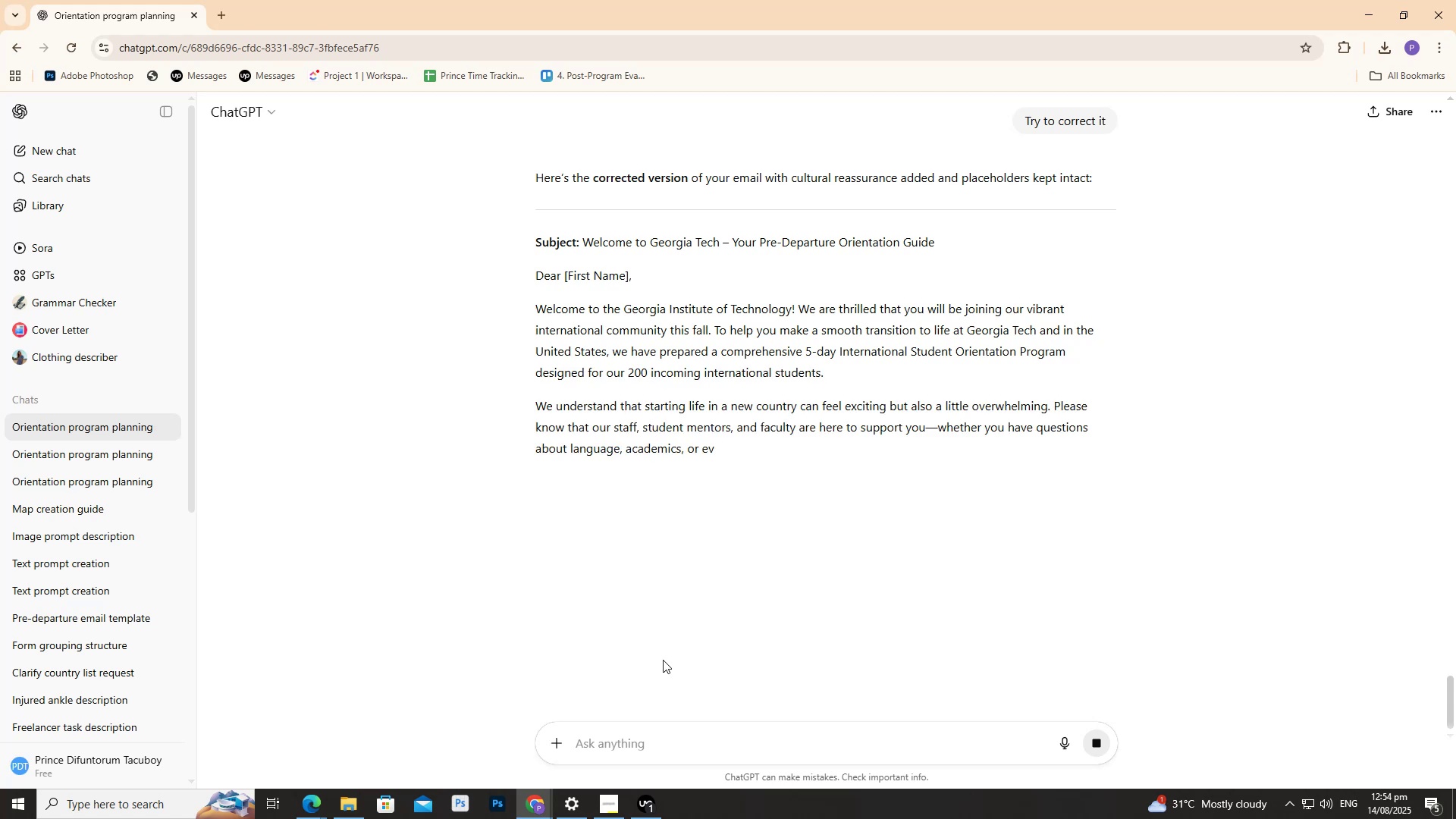 
scroll: coordinate [662, 651], scroll_direction: down, amount: 30.0
 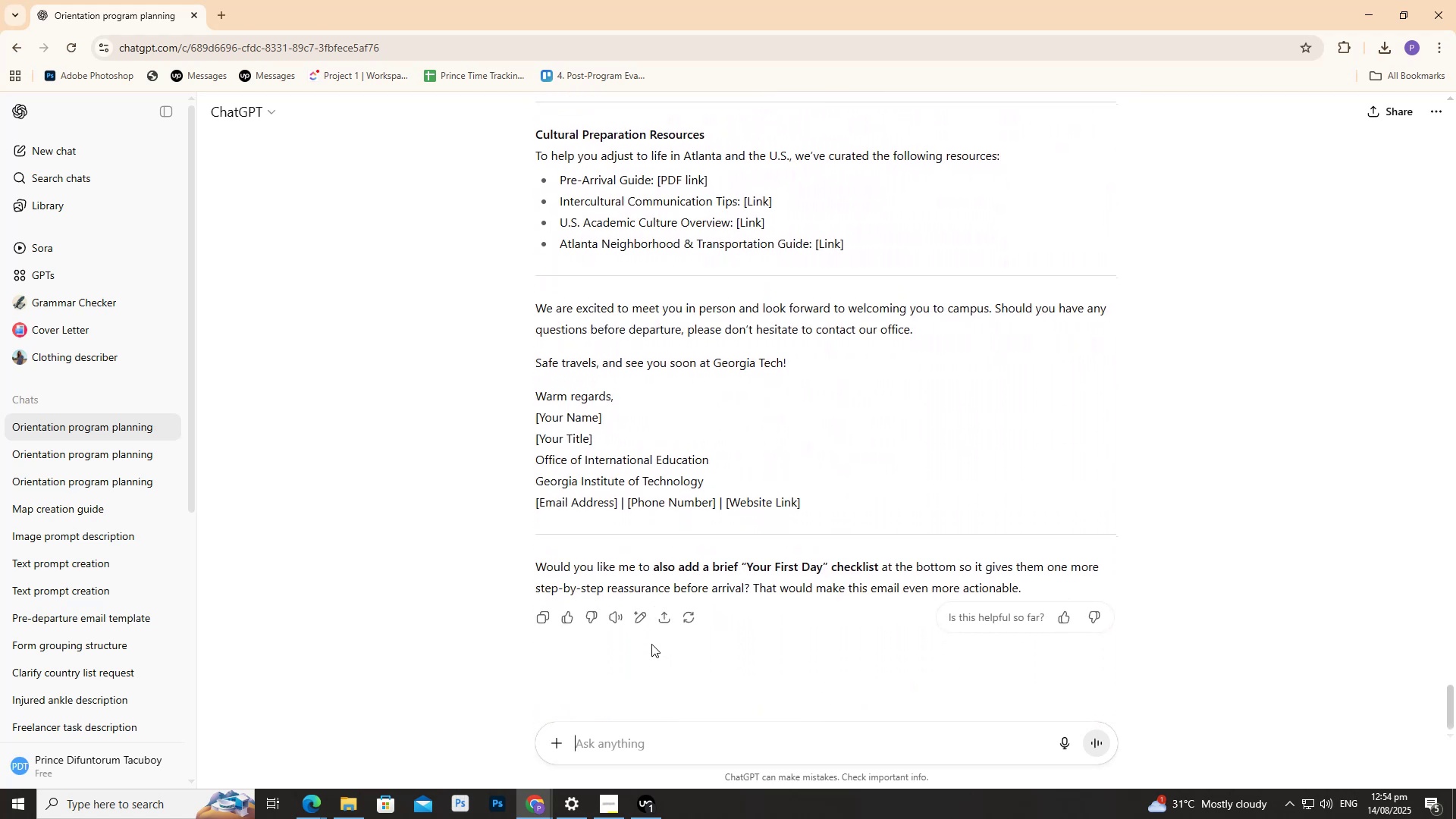 
scroll: coordinate [647, 640], scroll_direction: up, amount: 18.0
 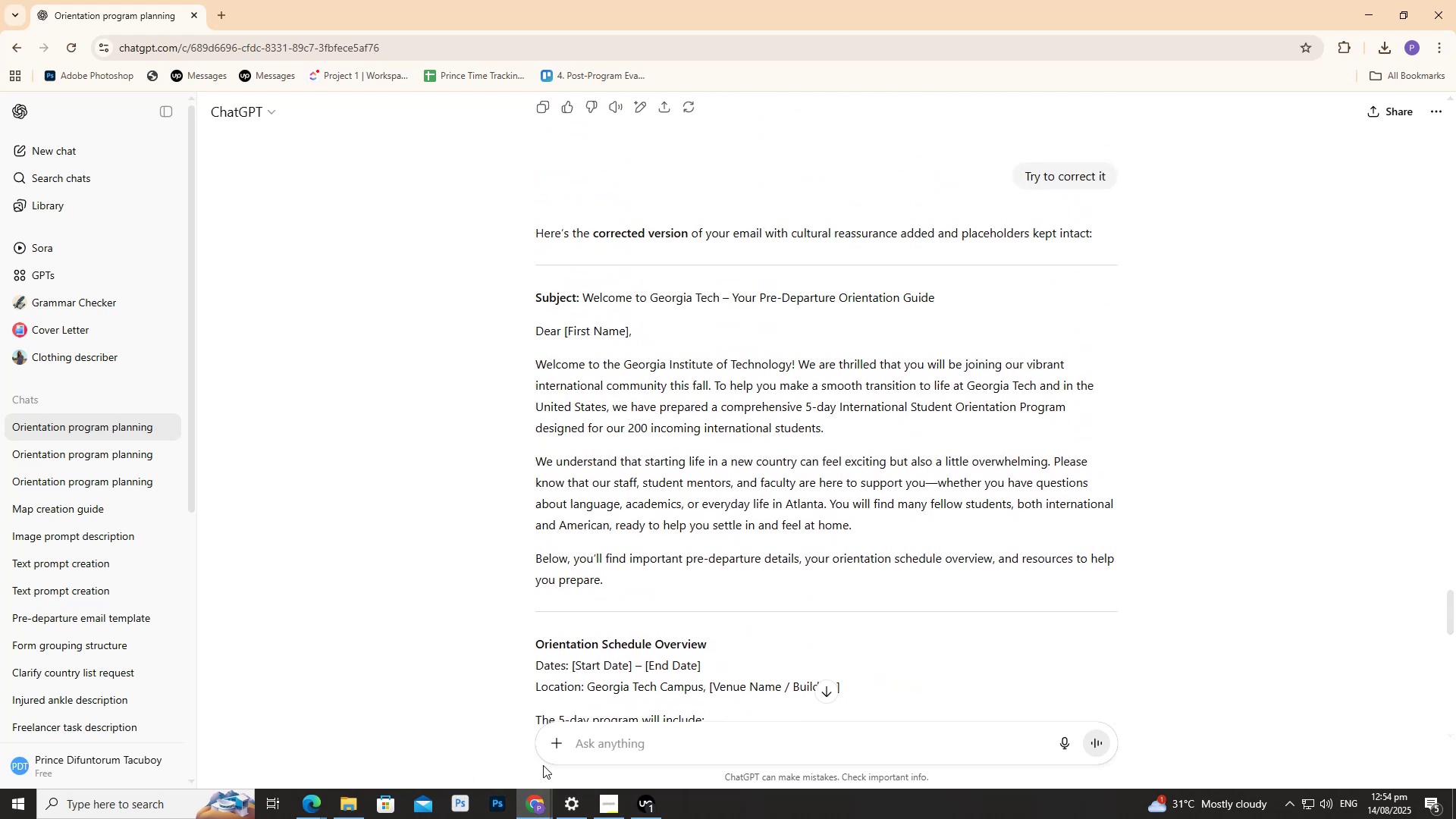 
left_click([532, 802])
 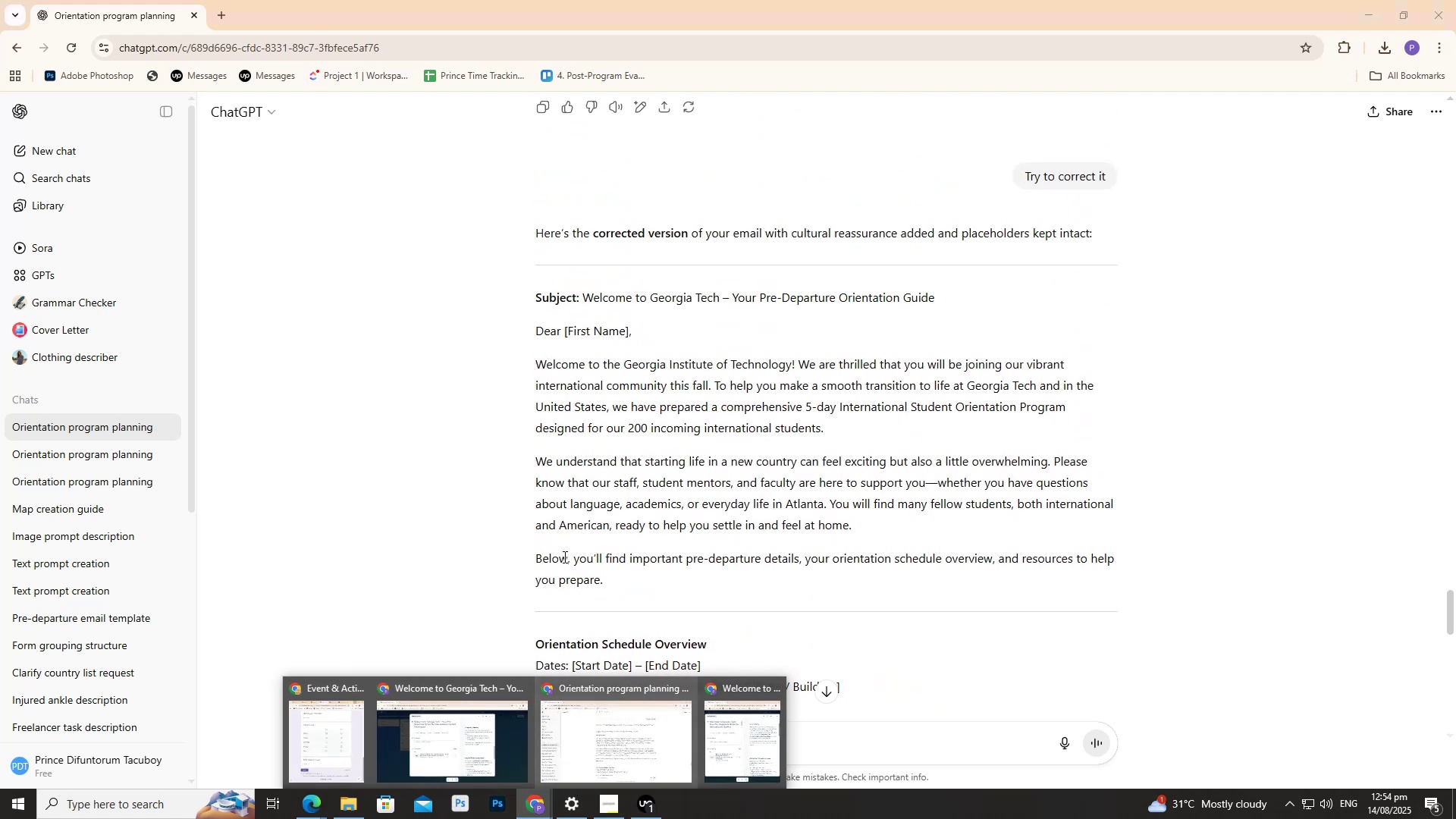 
left_click([547, 522])
 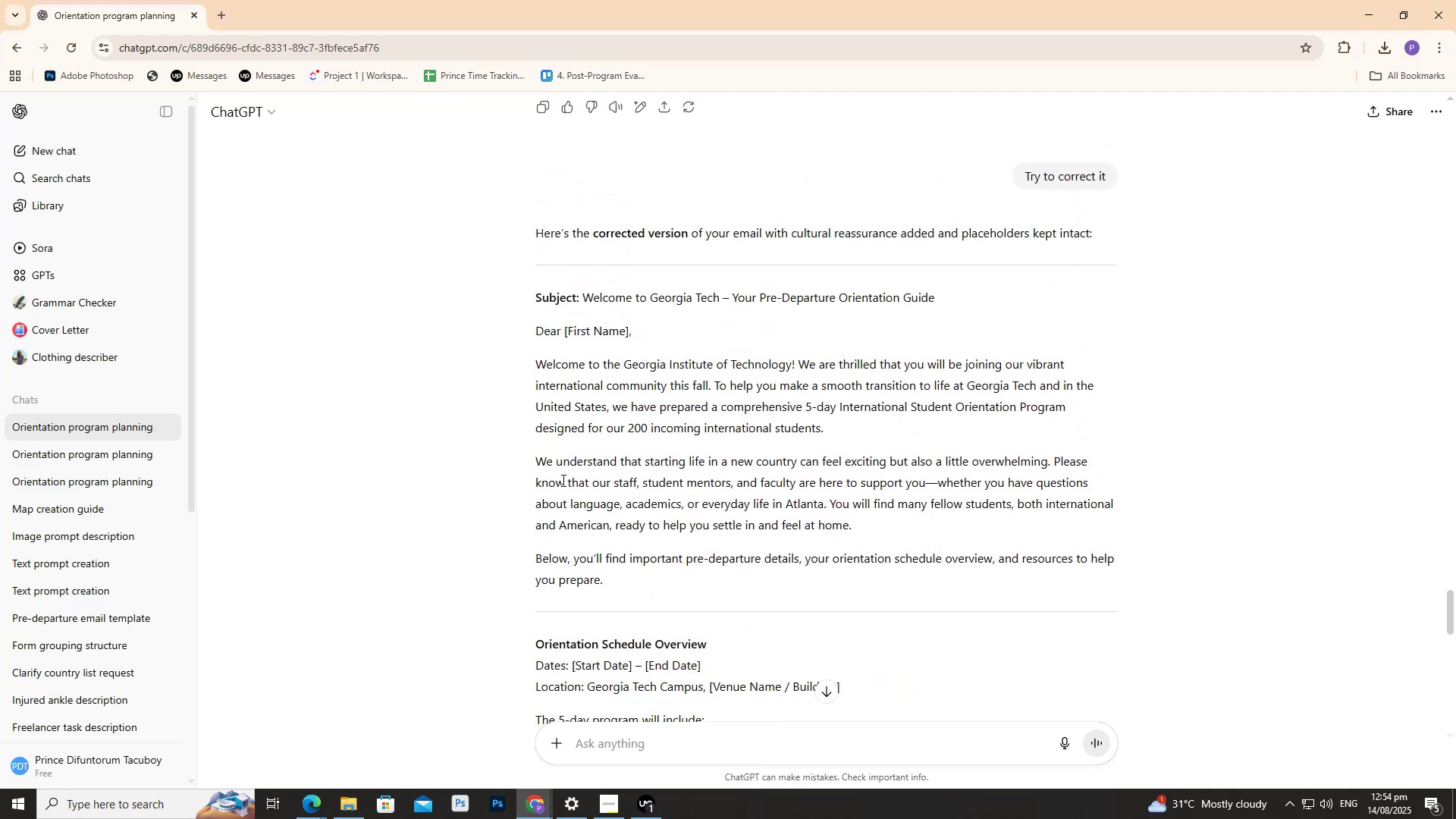 
scroll: coordinate [563, 487], scroll_direction: down, amount: 4.0
 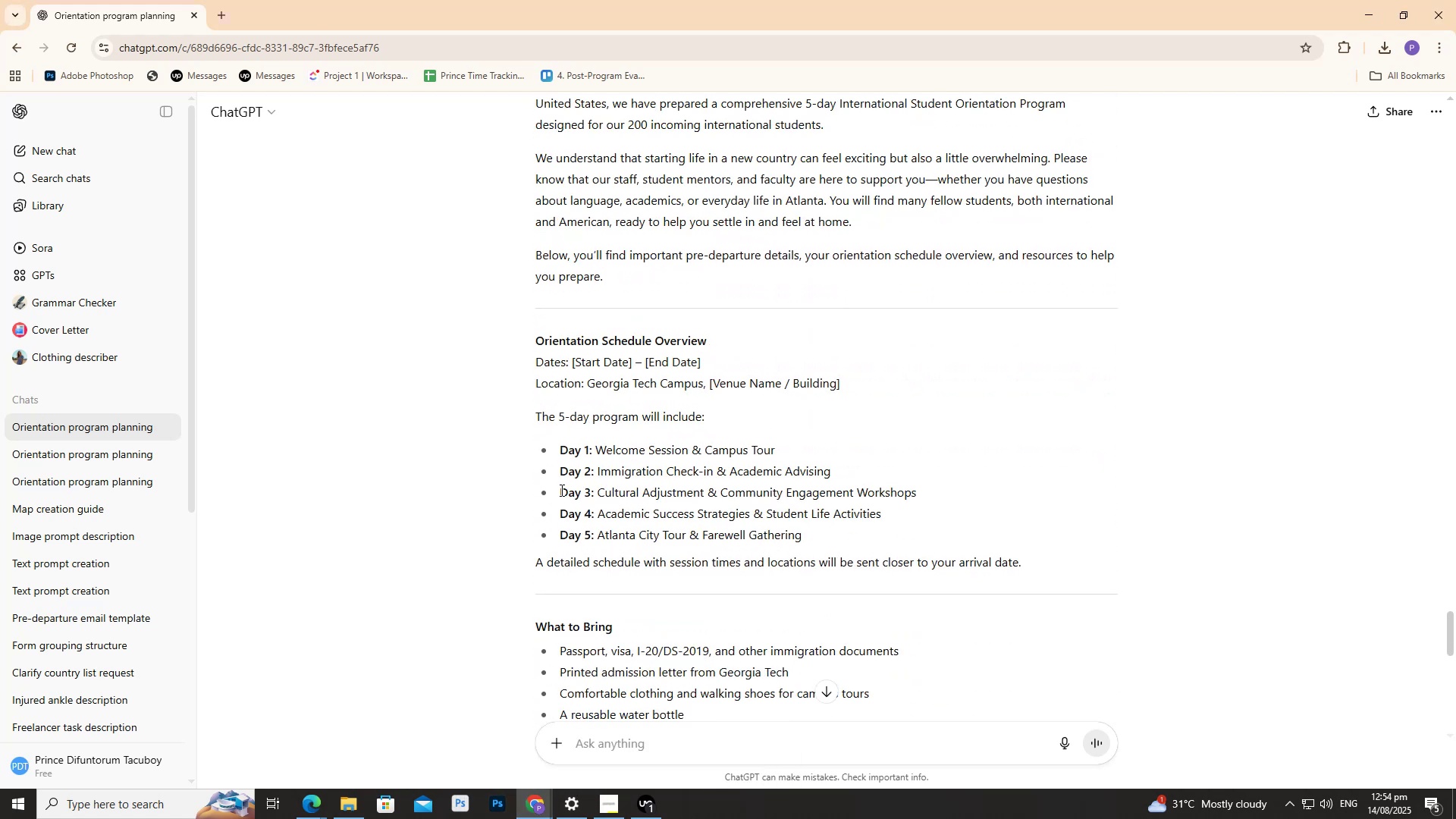 
scroll: coordinate [560, 490], scroll_direction: up, amount: 2.0
 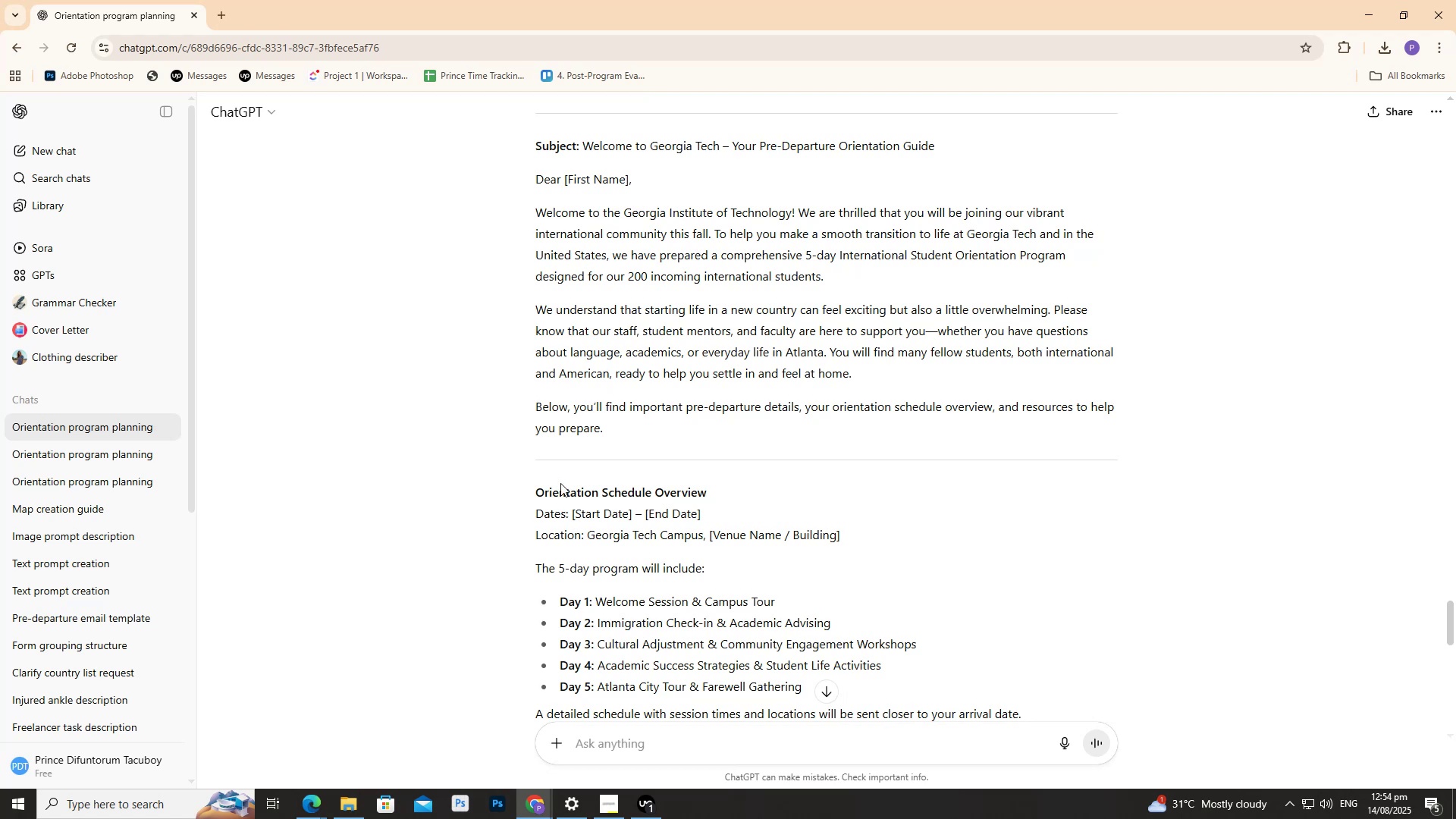 
scroll: coordinate [539, 490], scroll_direction: down, amount: 16.0
 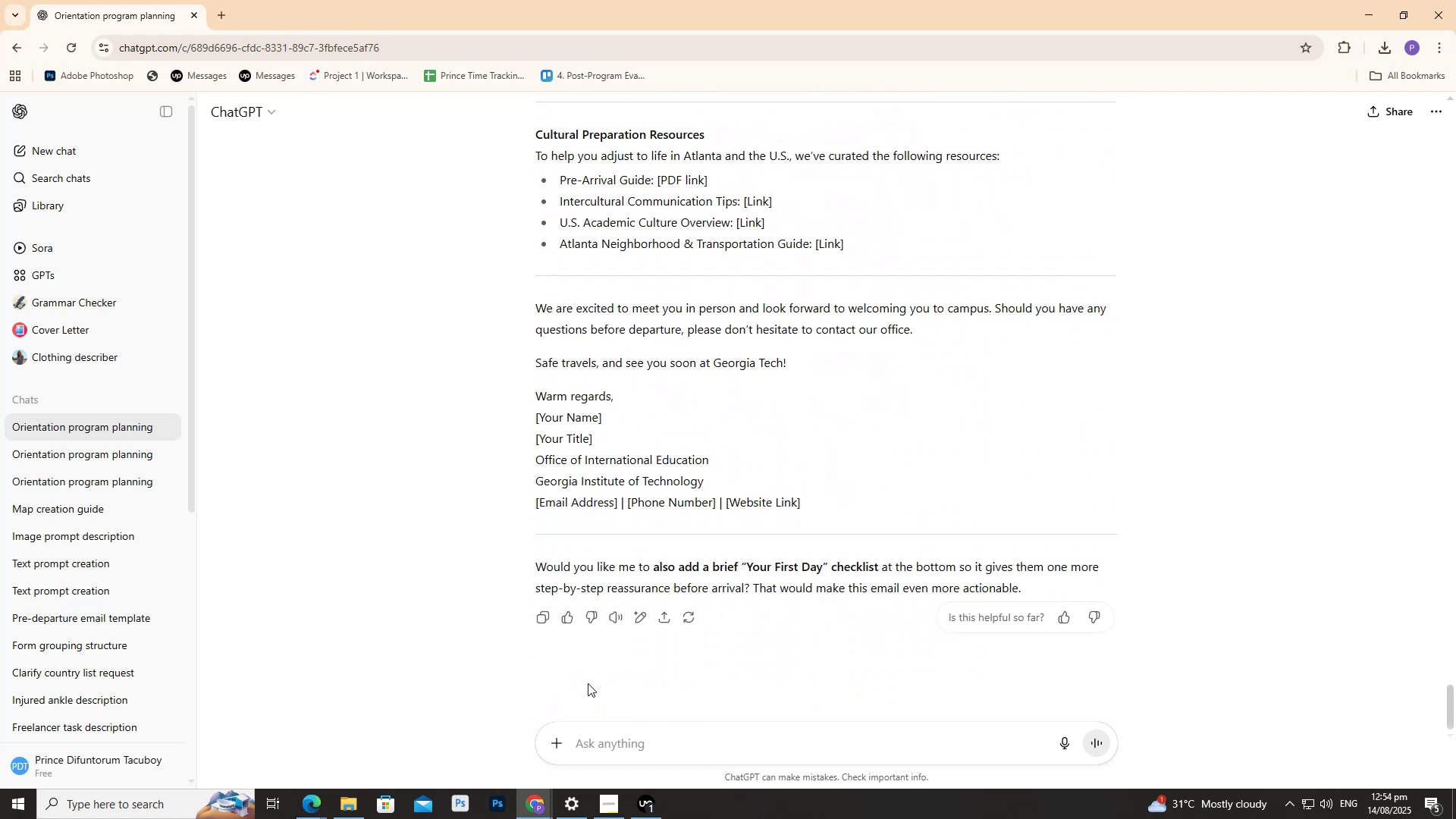 
key(Control+ControlLeft)
 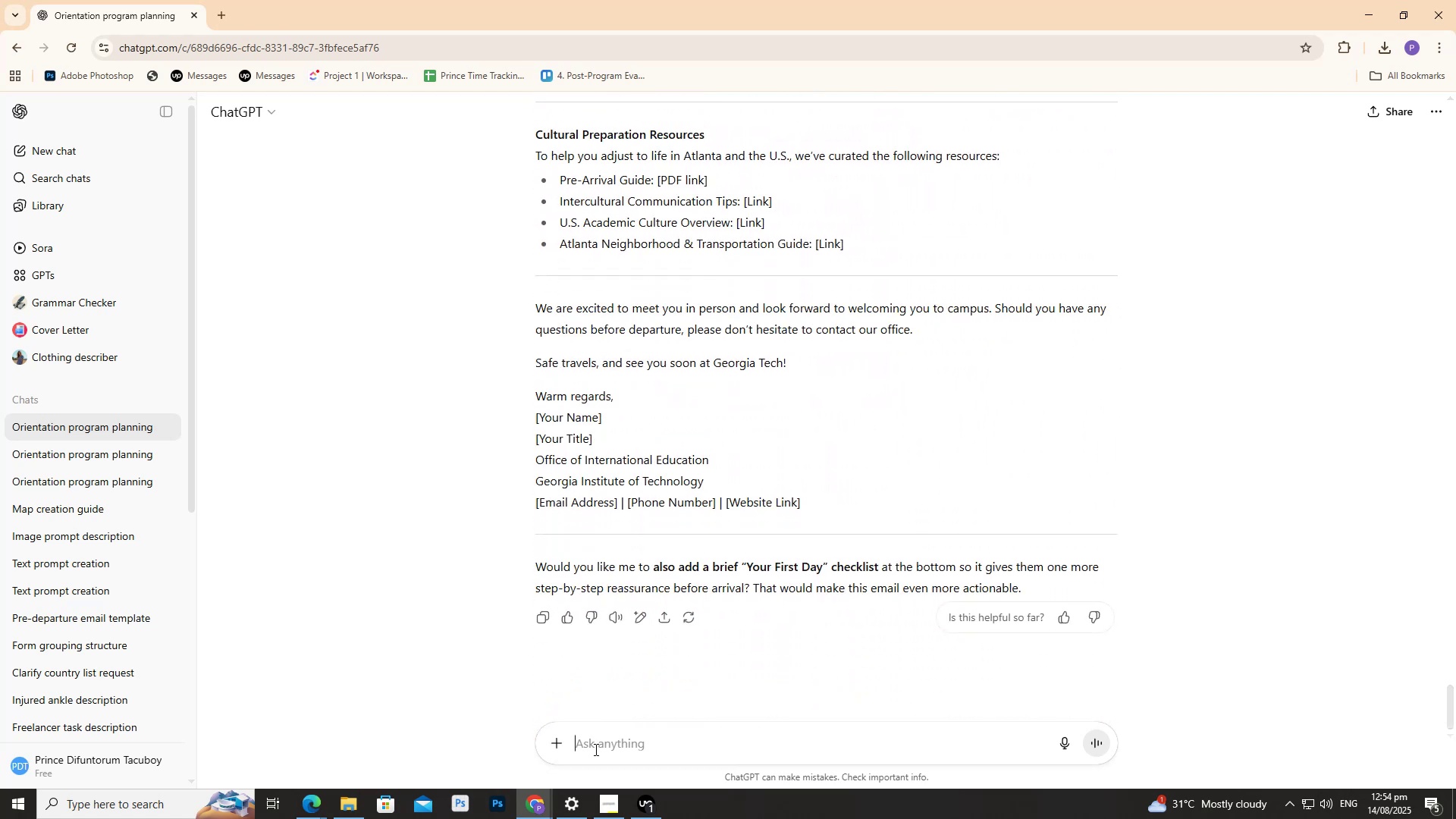 
left_click([595, 749])
 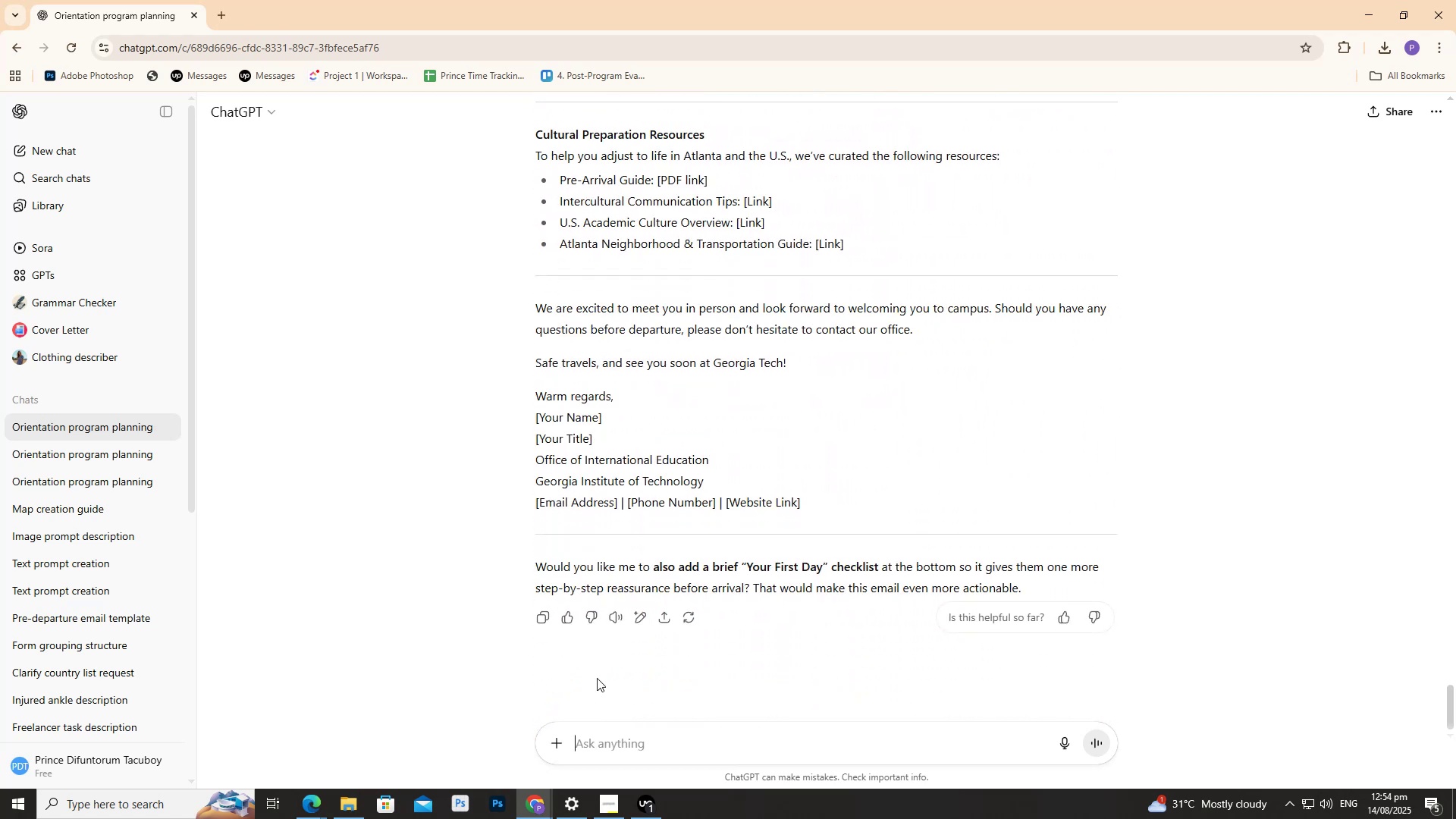 
type(what are the f)
key(Backspace)
type(differences)
 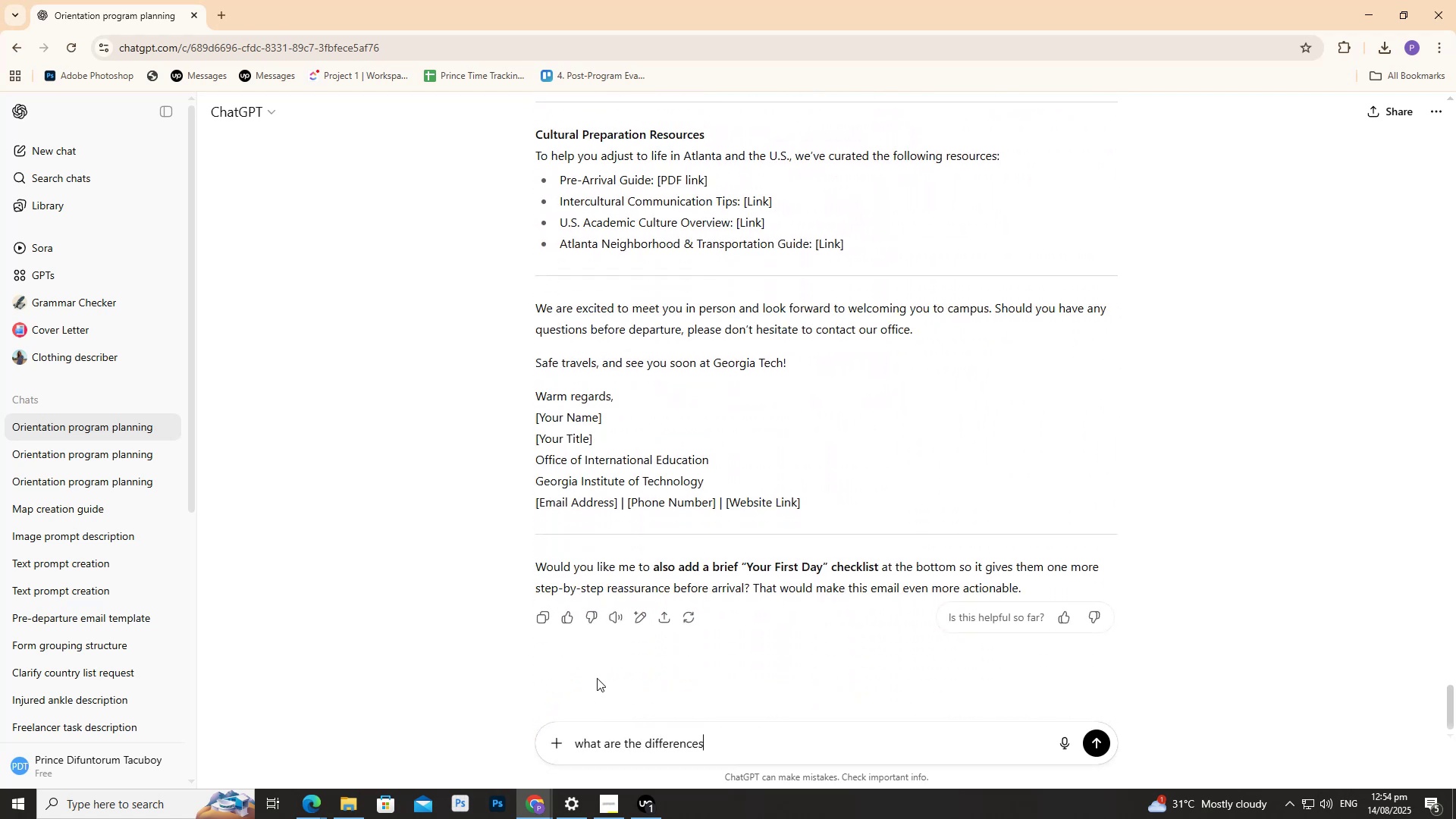 
key(Enter)
 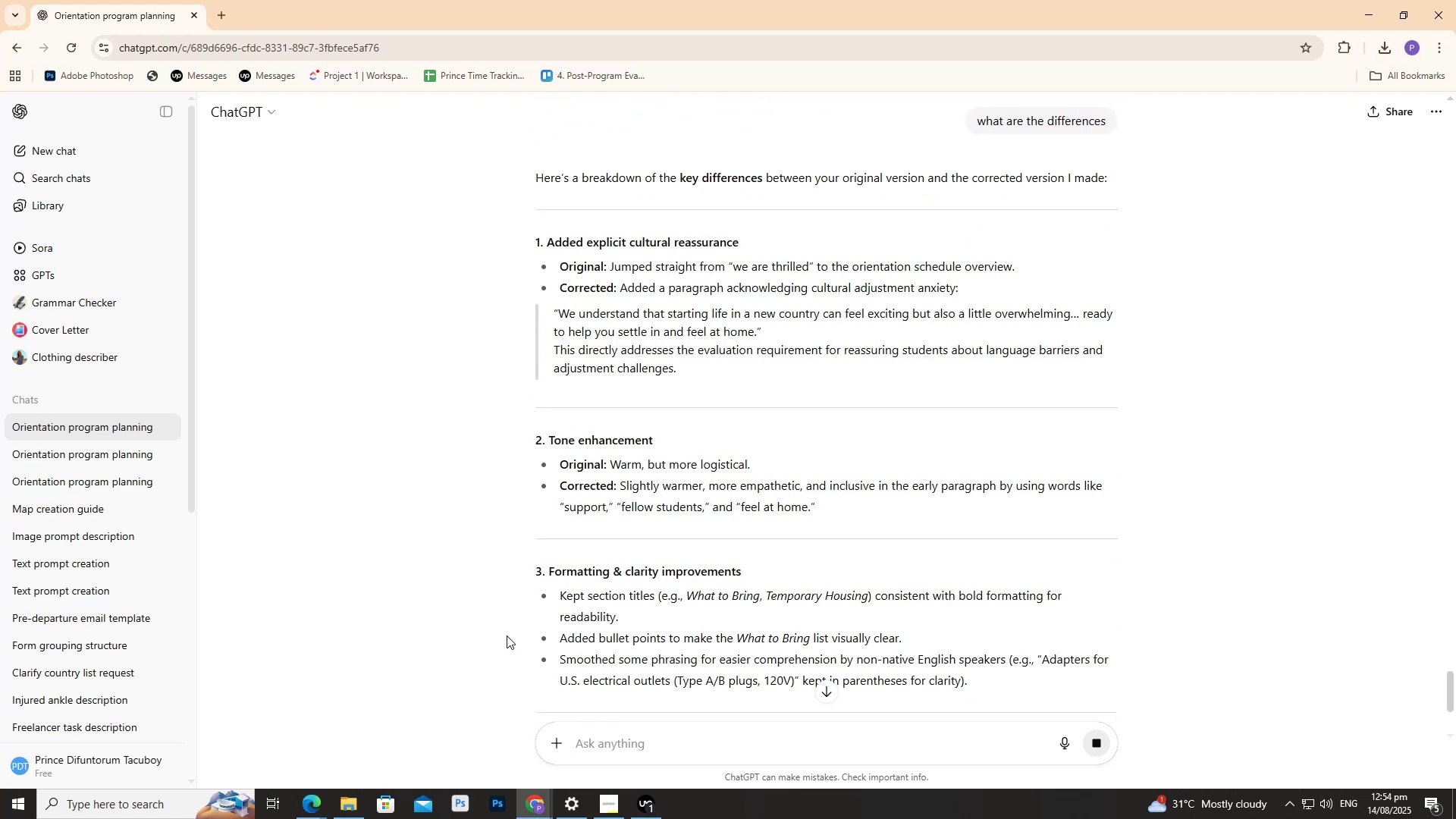 
wait(7.11)
 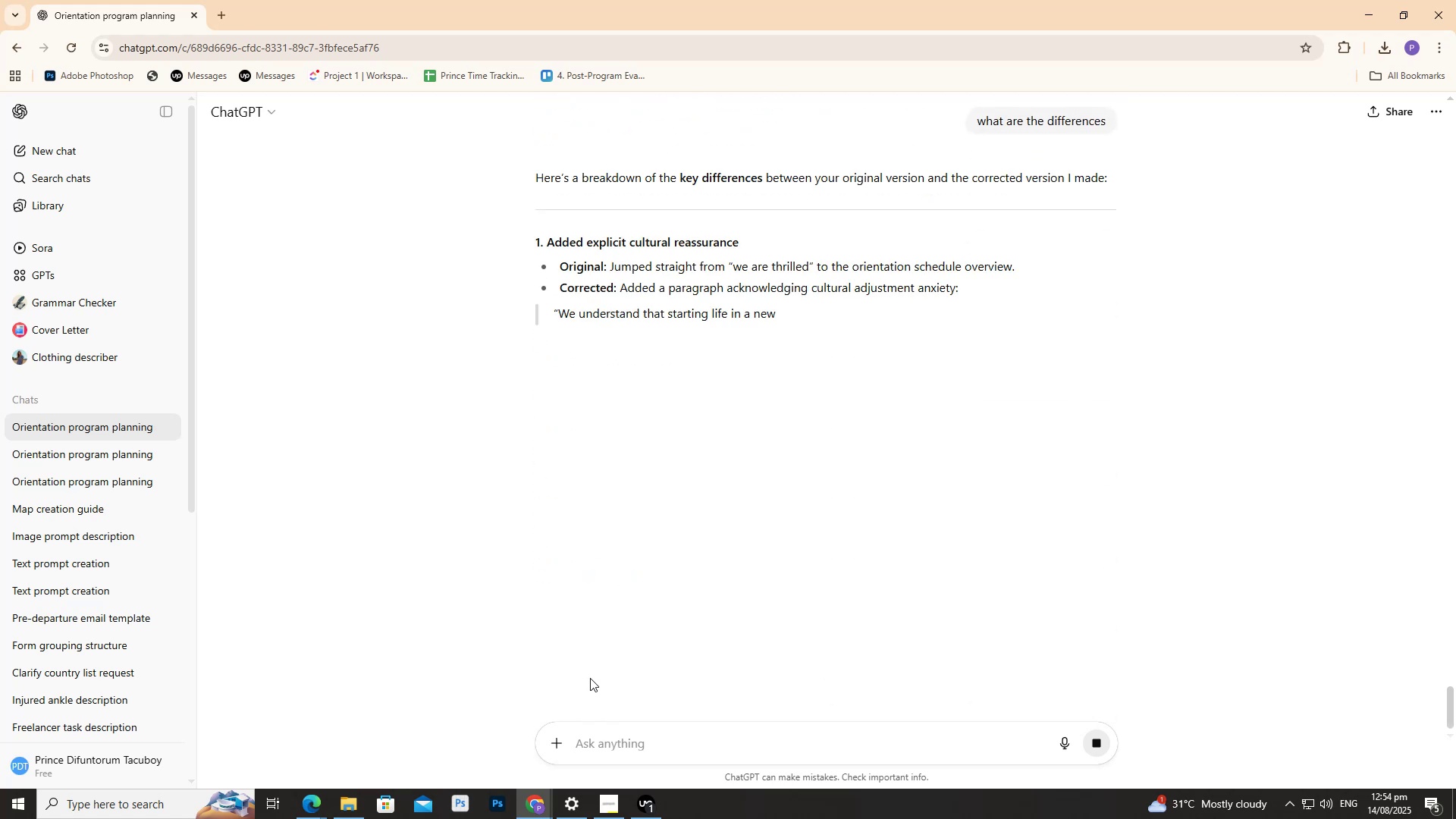 
scroll: coordinate [505, 635], scroll_direction: down, amount: 4.0
 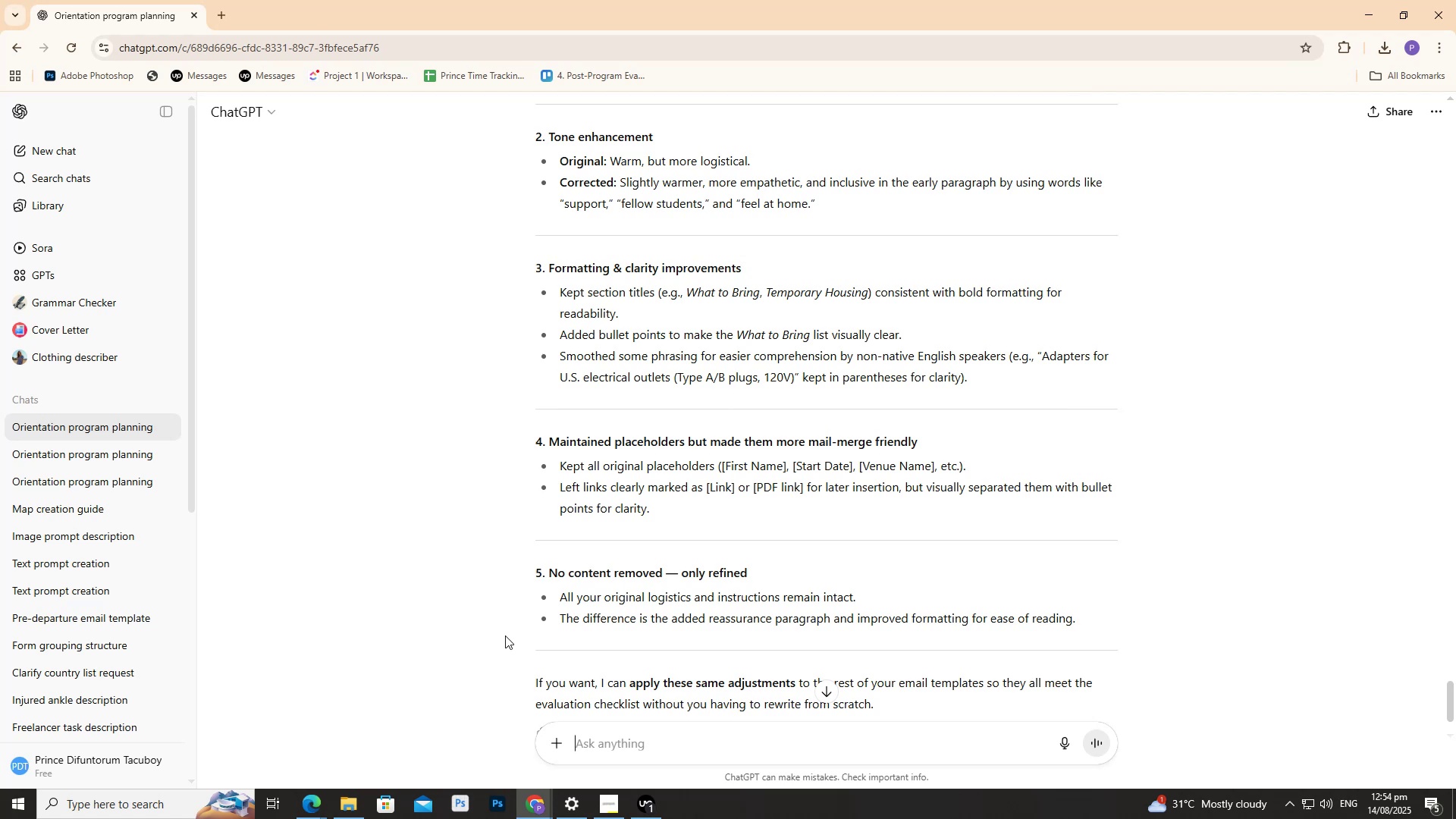 
wait(5.22)
 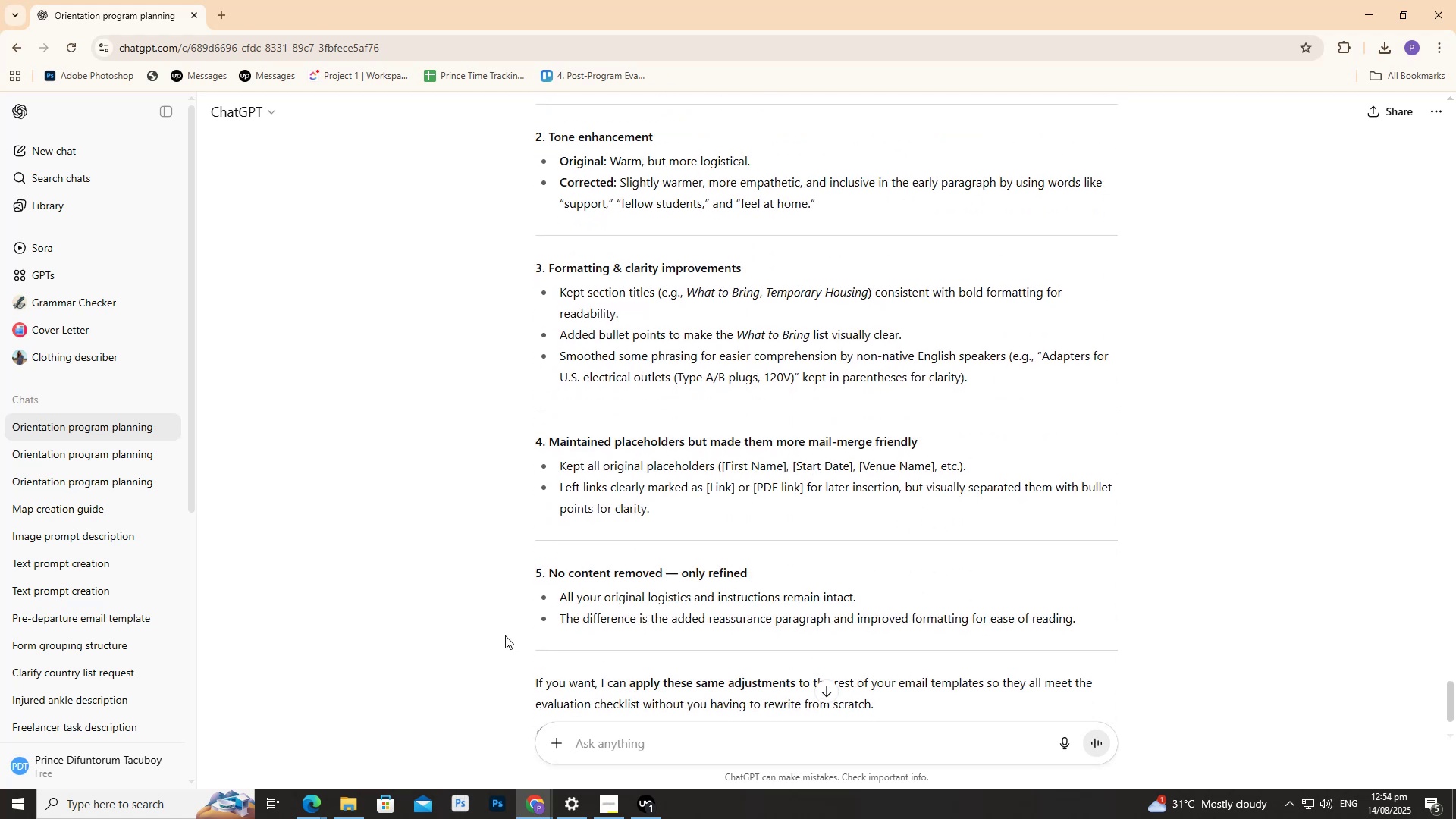 
scroll: coordinate [505, 635], scroll_direction: down, amount: 1.0
 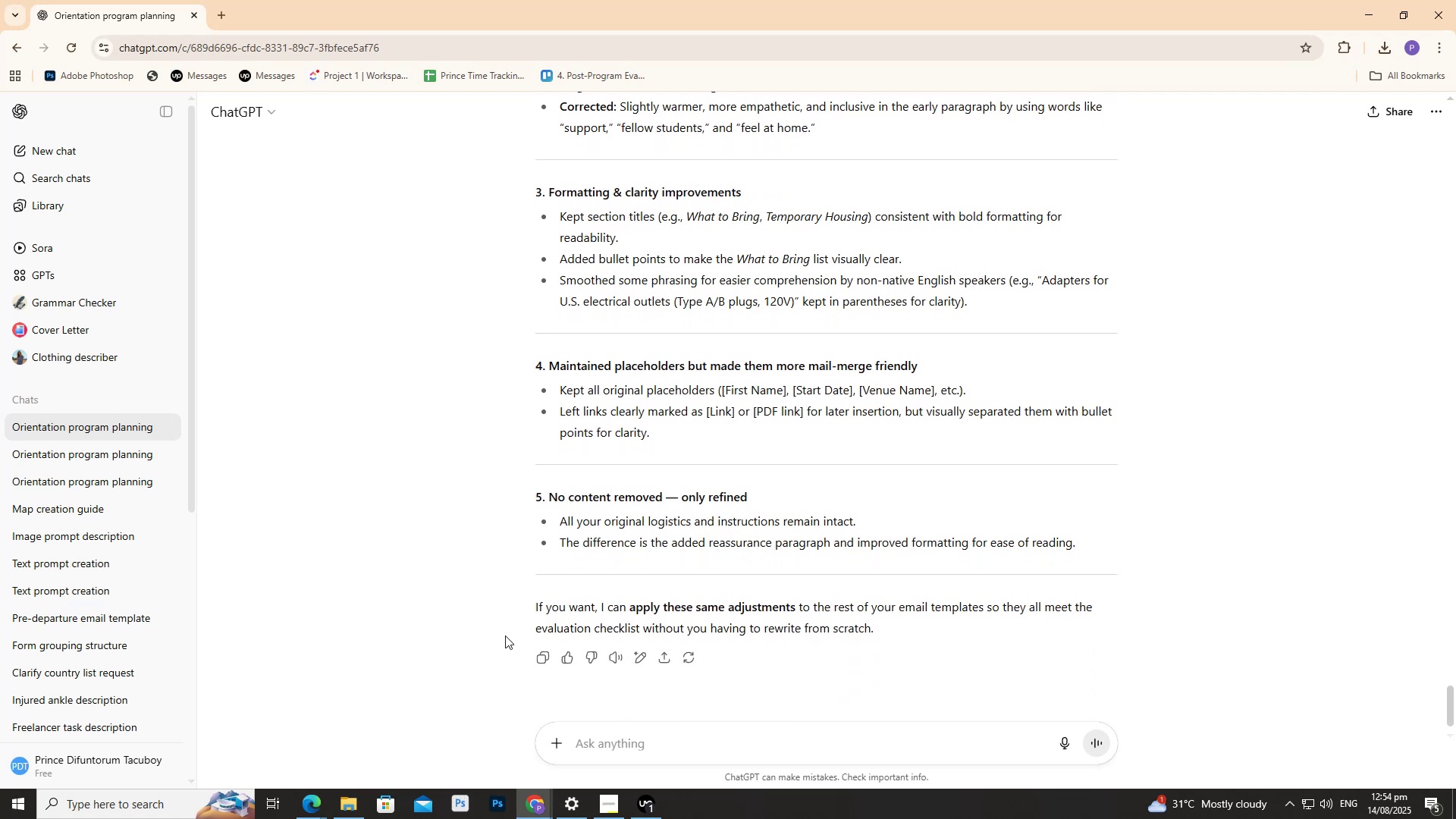 
wait(8.04)
 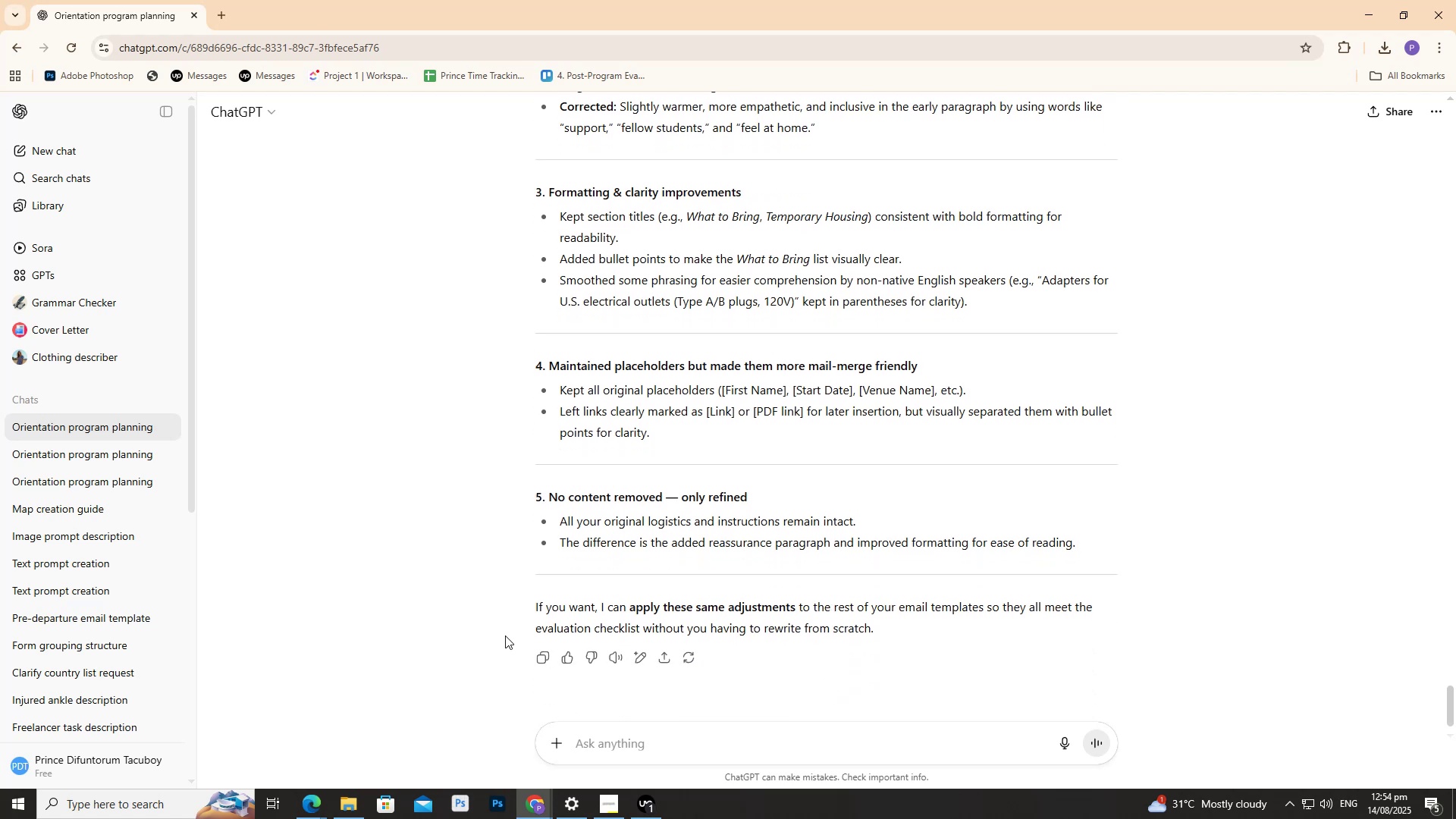 
scroll: coordinate [505, 635], scroll_direction: none, amount: 0.0
 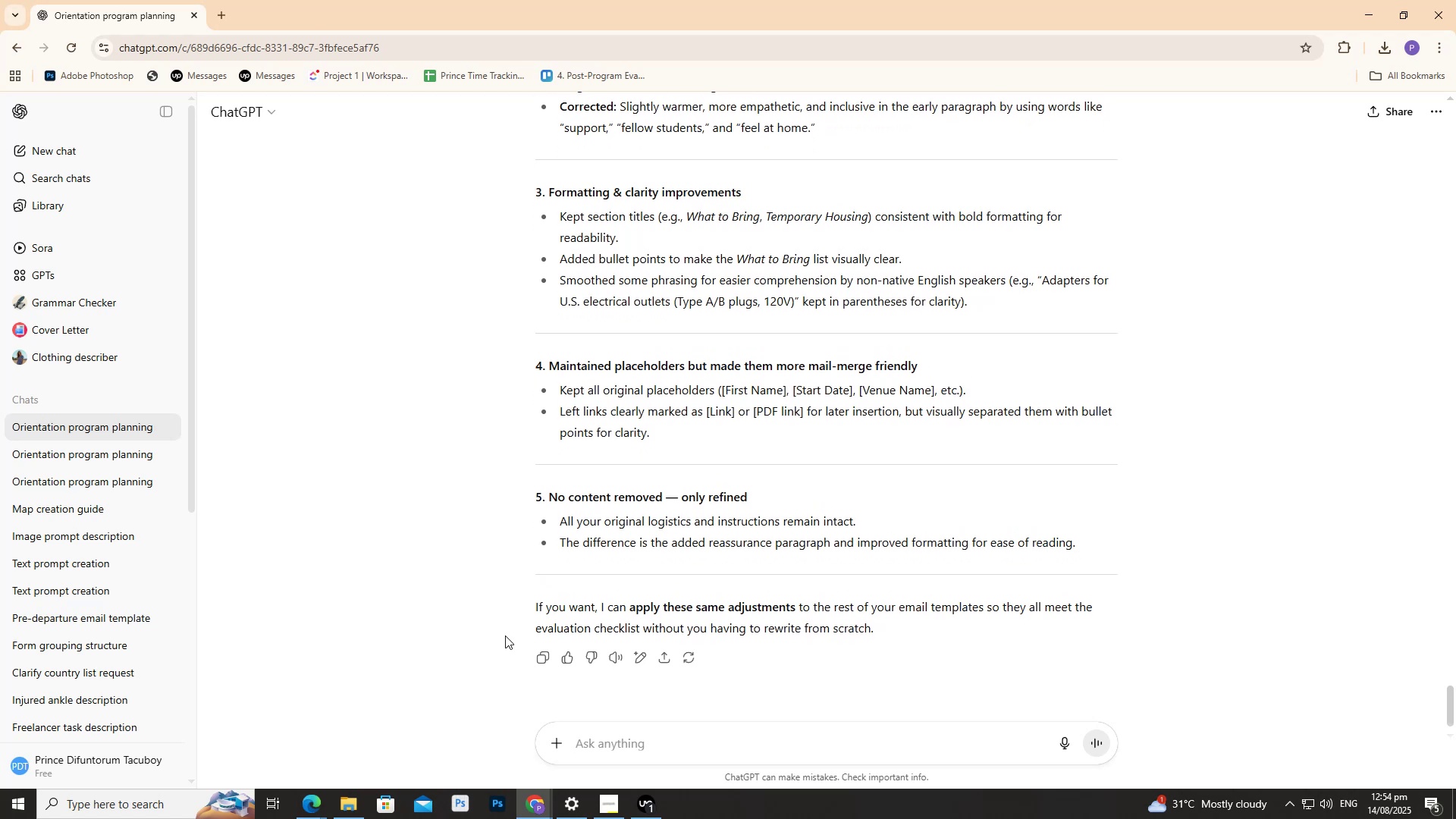 
scroll: coordinate [541, 607], scroll_direction: up, amount: 31.0
 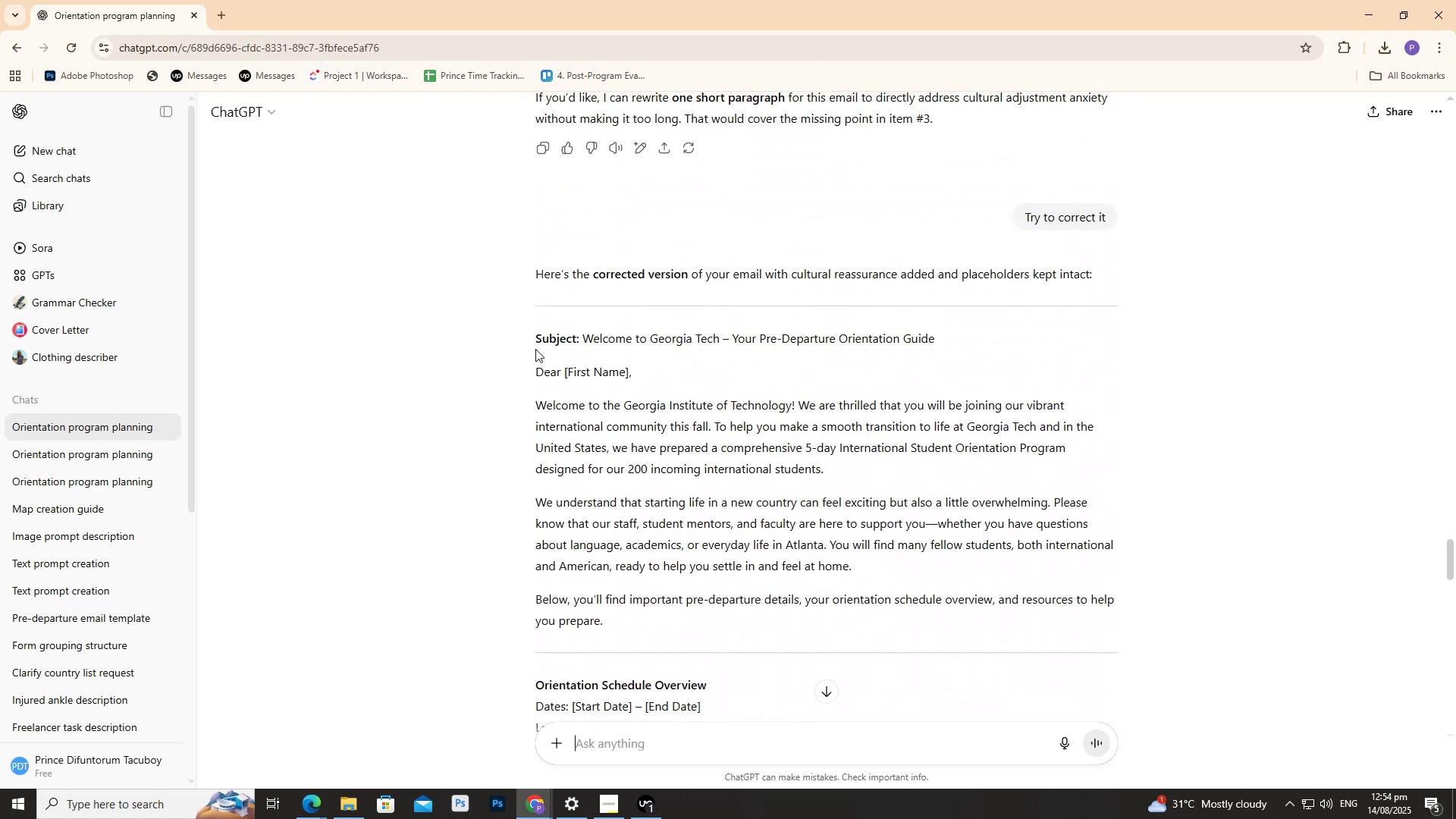 
left_click_drag(start_coordinate=[544, 349], to_coordinate=[751, 344])
 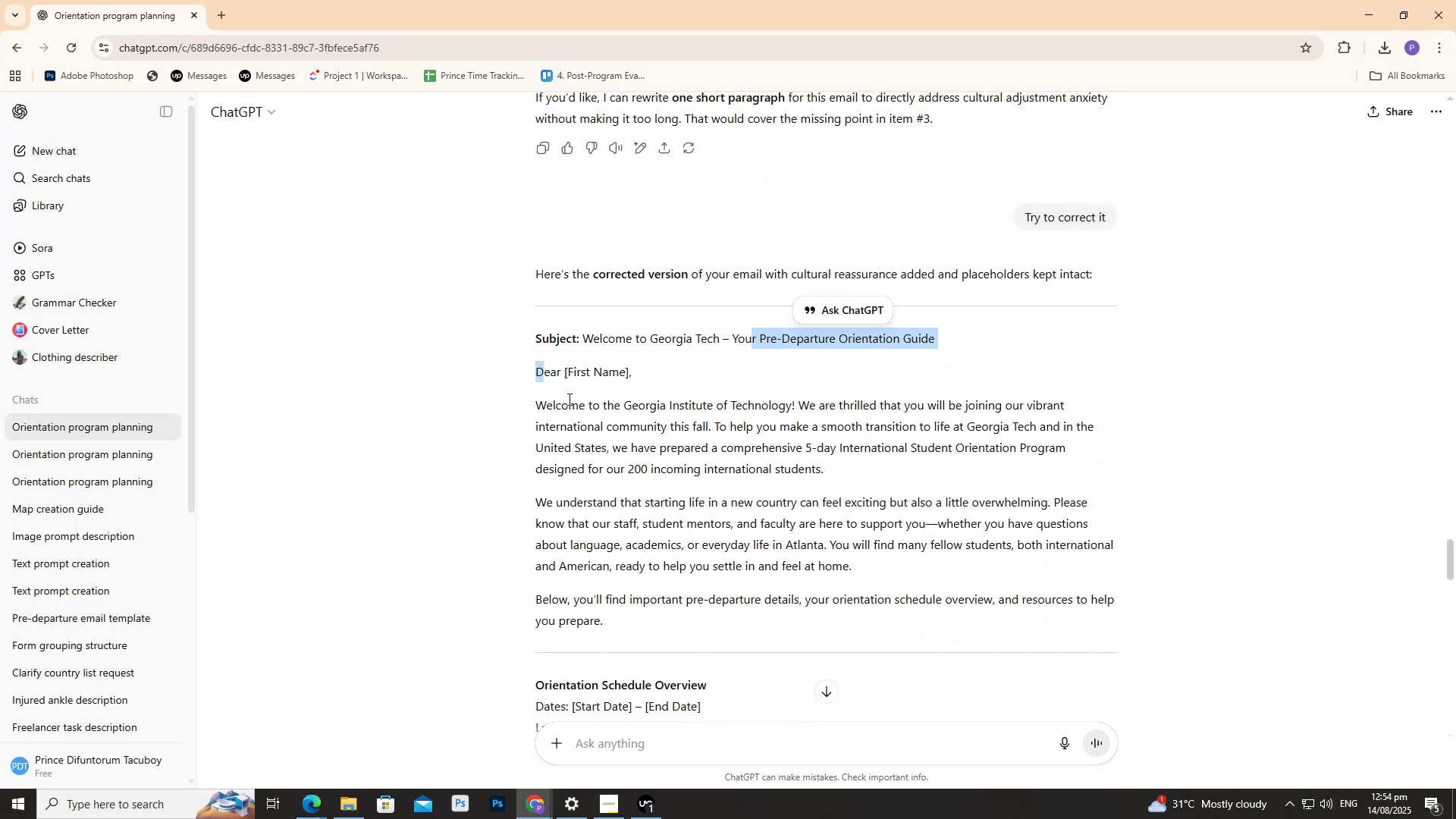 
left_click_drag(start_coordinate=[565, 400], to_coordinate=[1087, 494])
 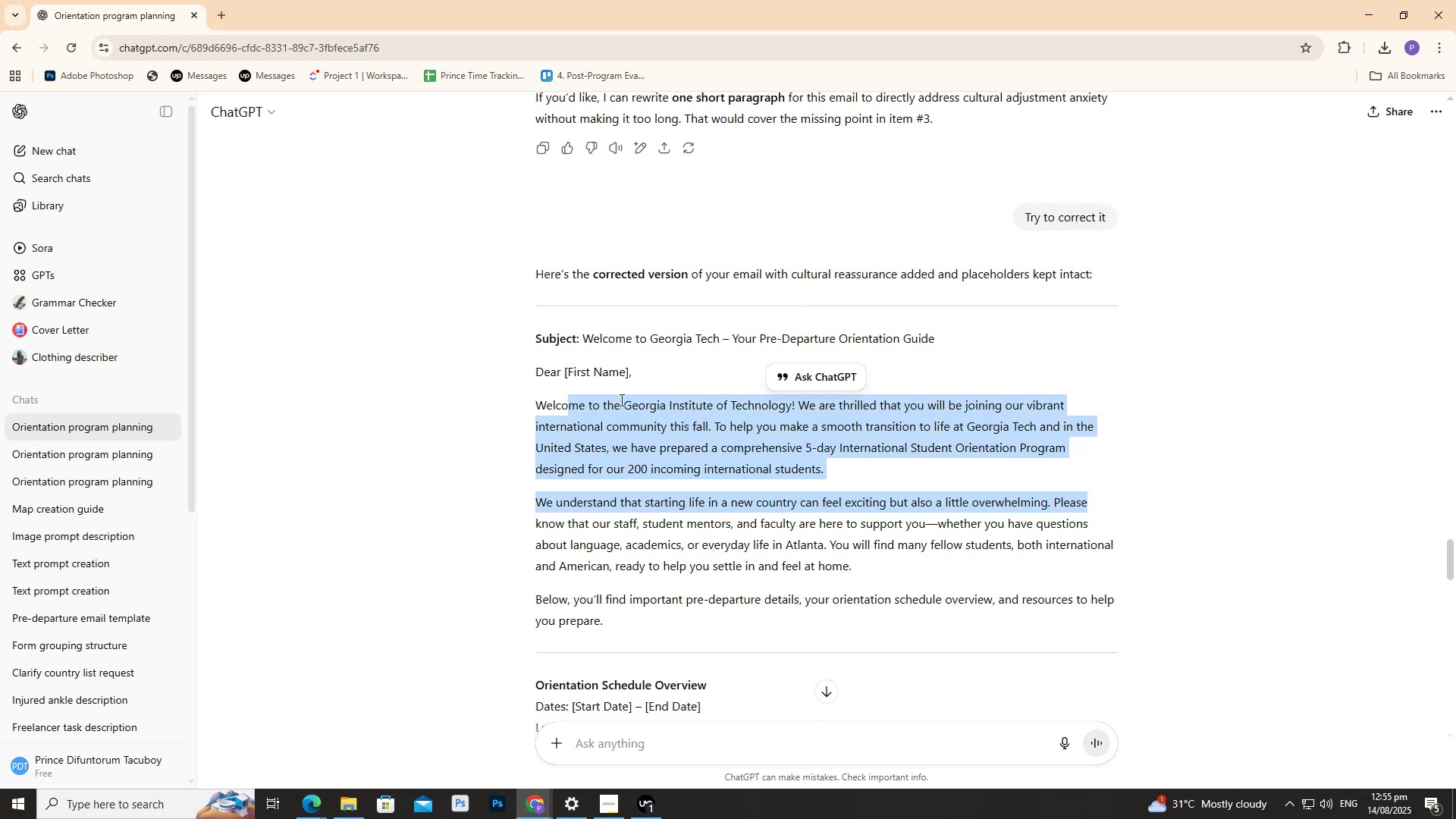 
scroll: coordinate [471, 375], scroll_direction: down, amount: 1.0
 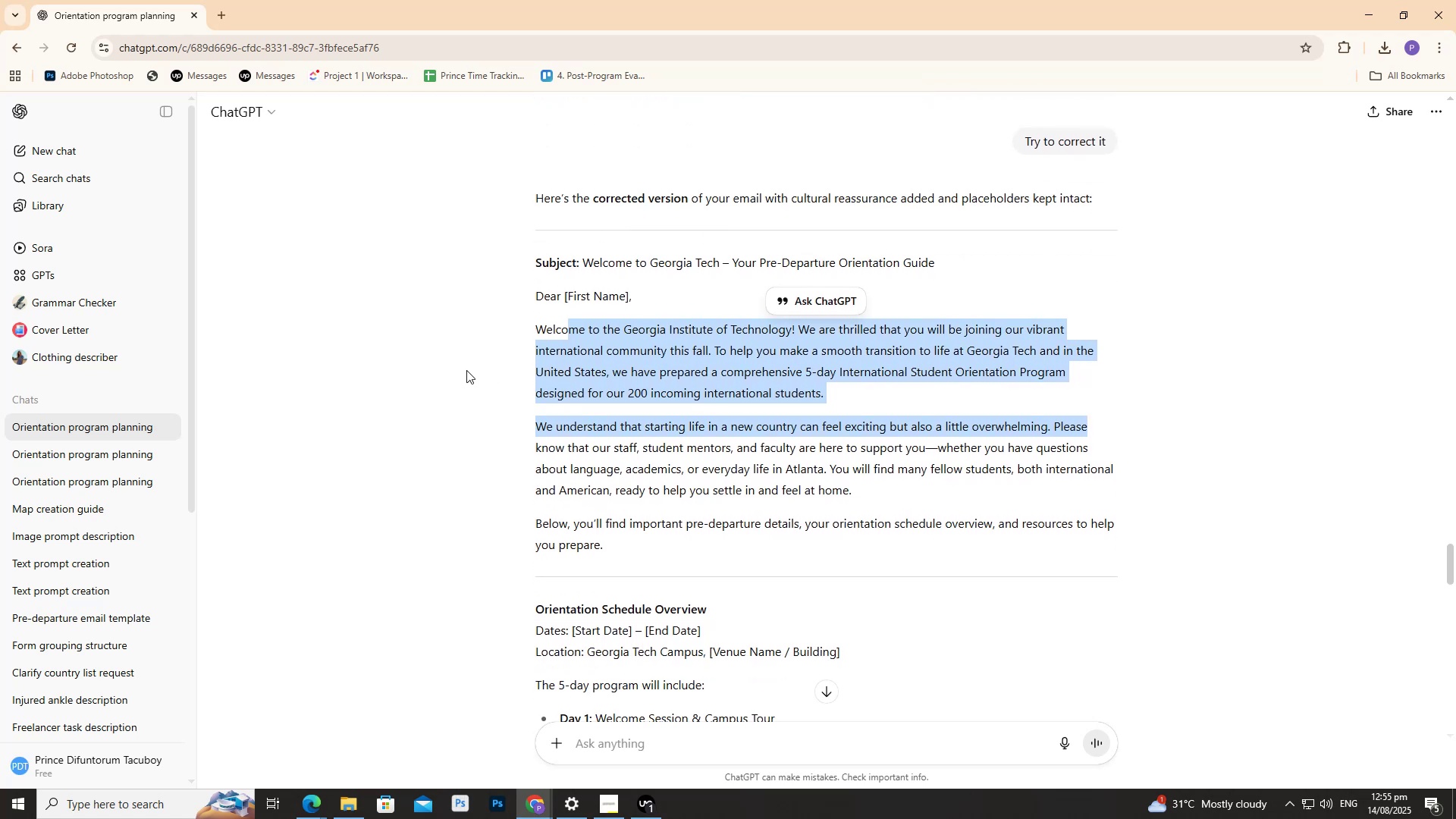 
left_click([466, 369])
 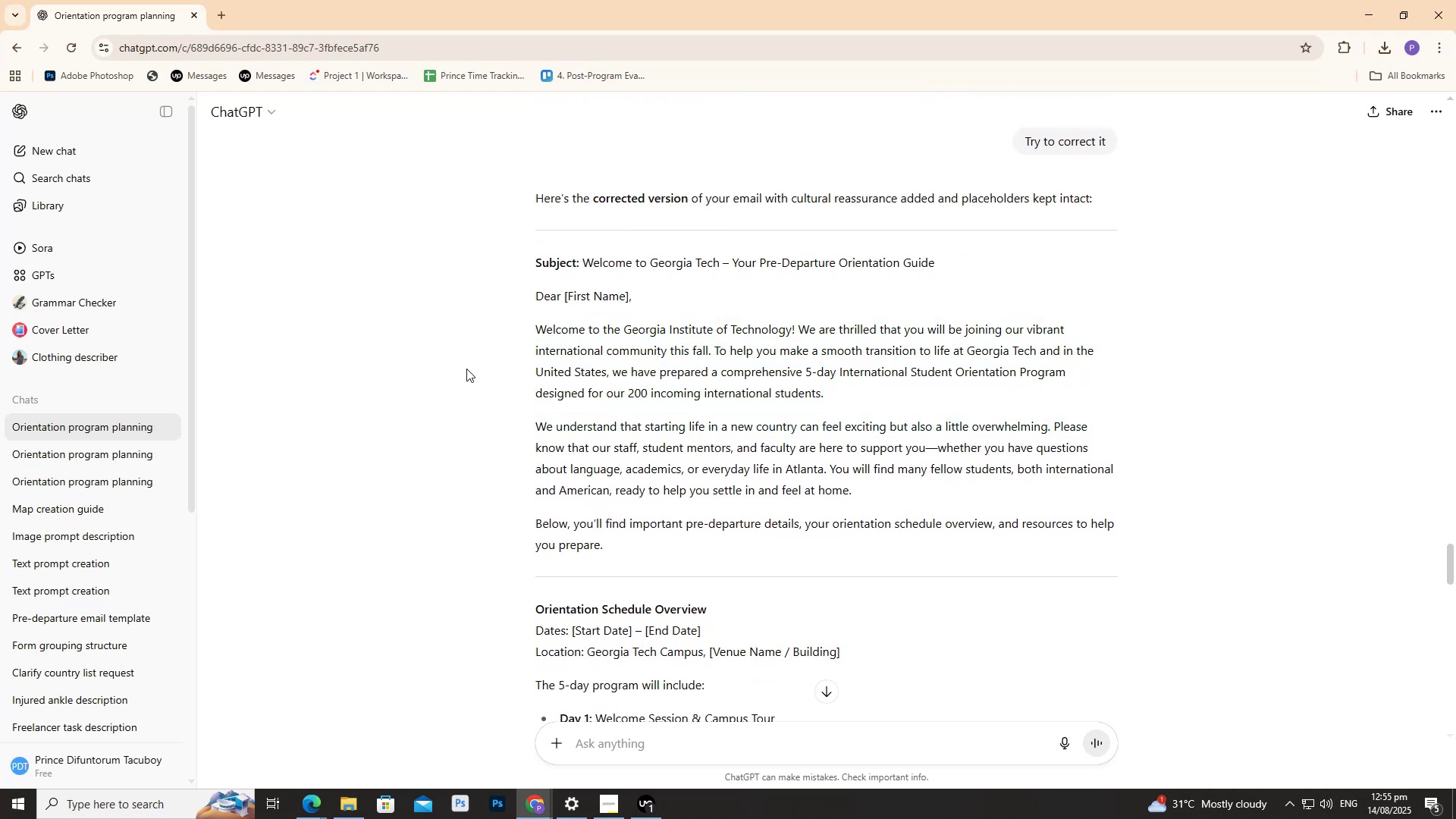 
left_click_drag(start_coordinate=[532, 347], to_coordinate=[843, 484])
 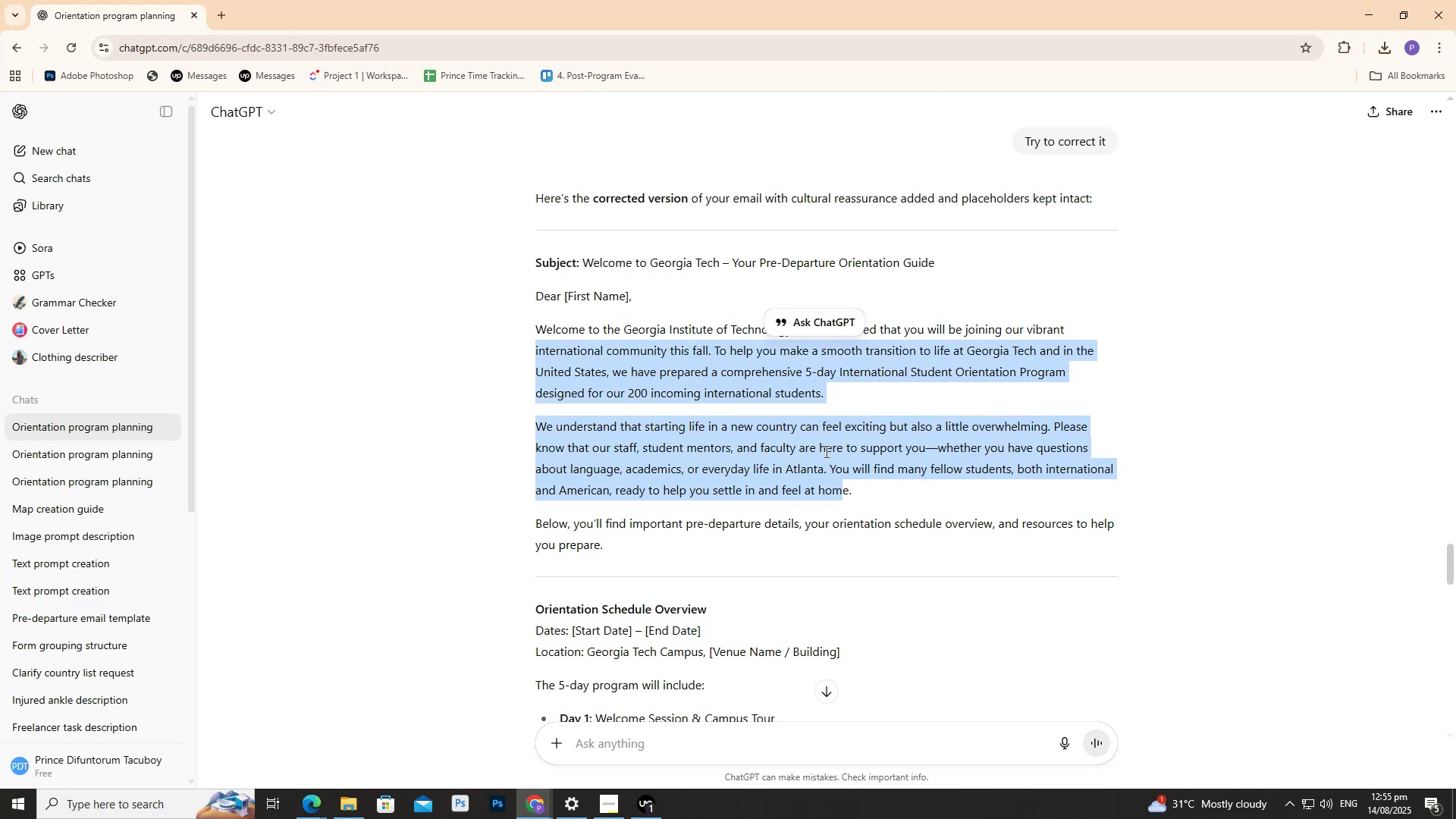 
left_click([751, 433])
 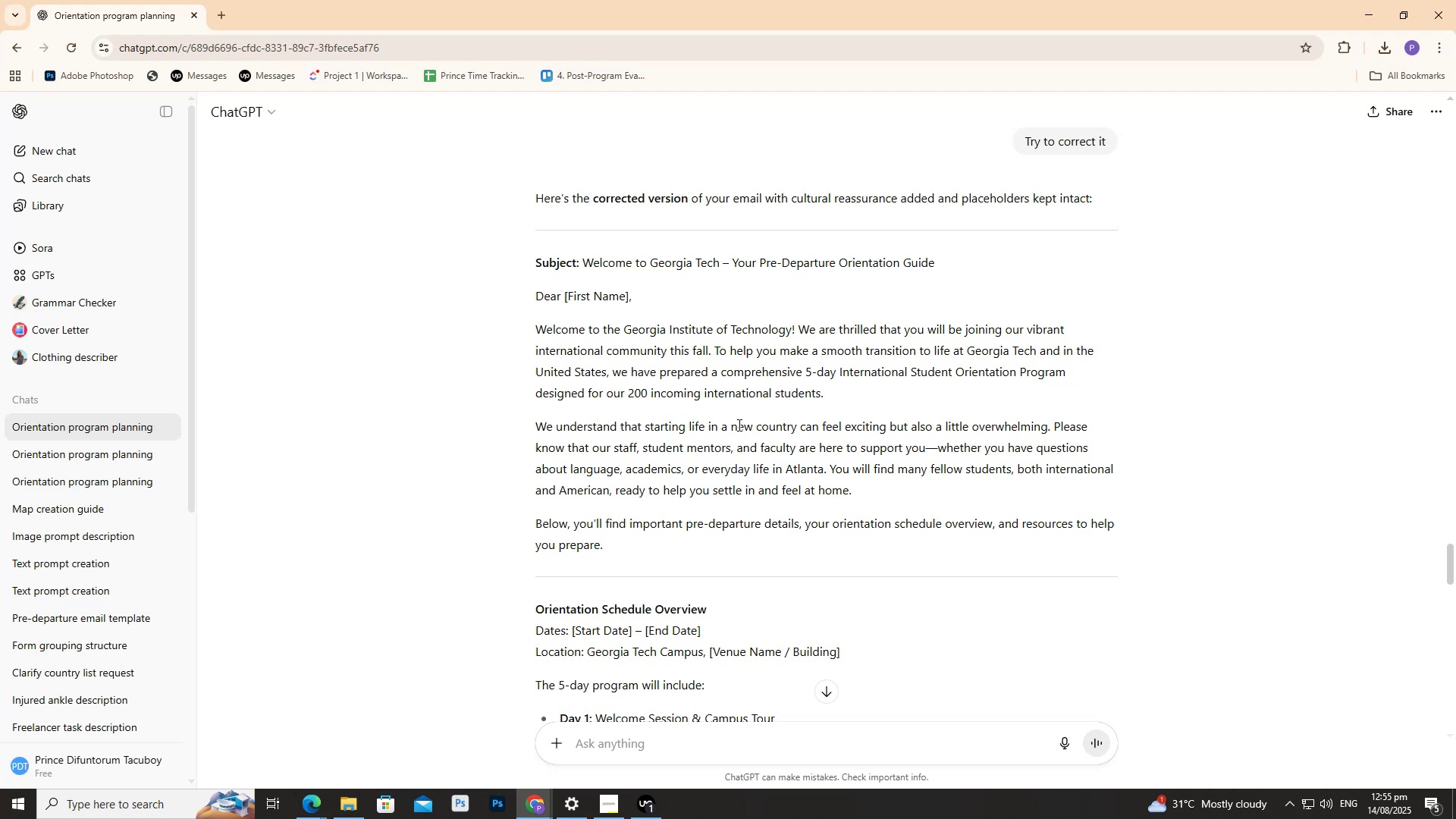 
scroll: coordinate [722, 418], scroll_direction: down, amount: 14.0
 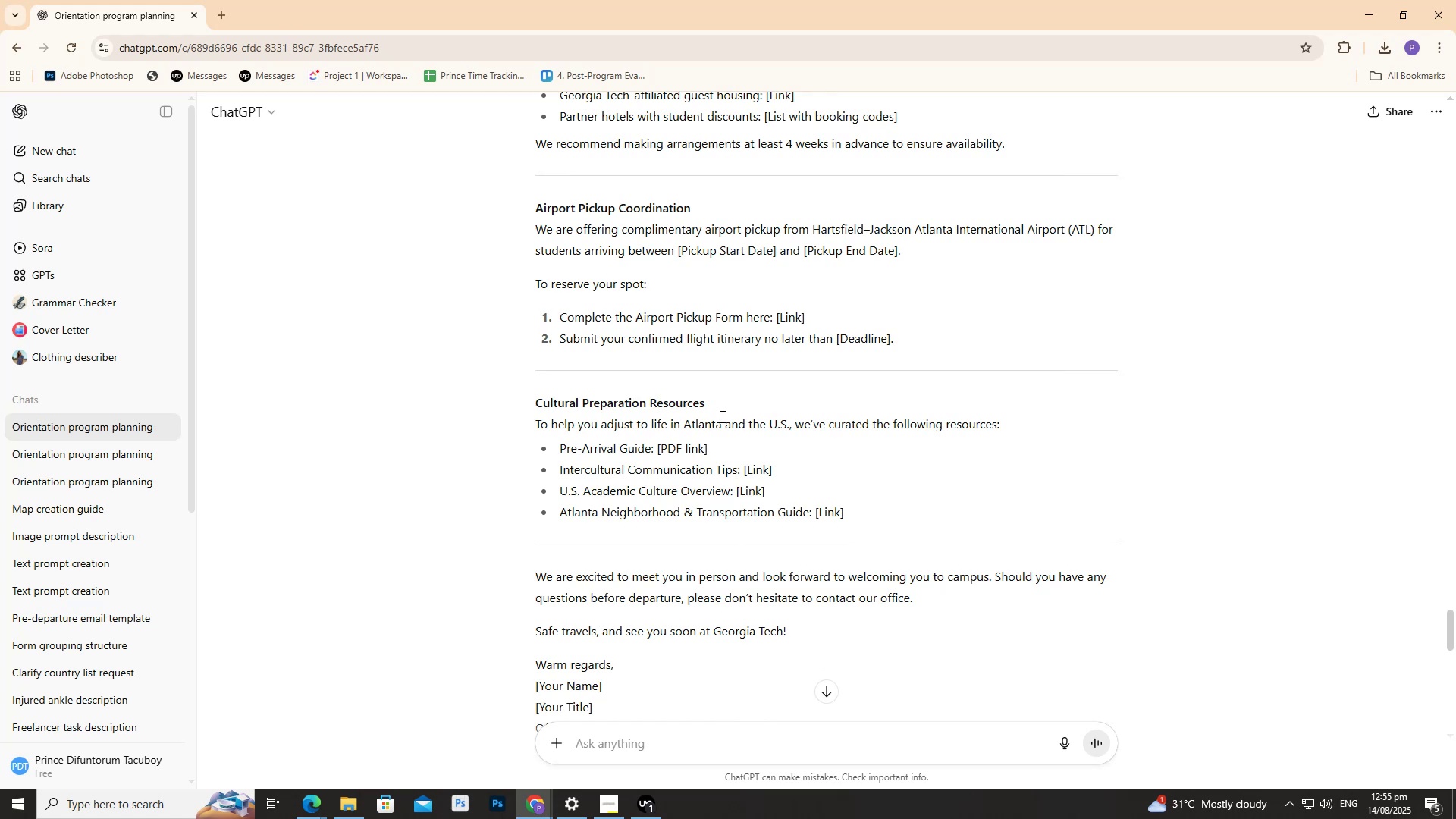 
scroll: coordinate [717, 415], scroll_direction: down, amount: 13.0
 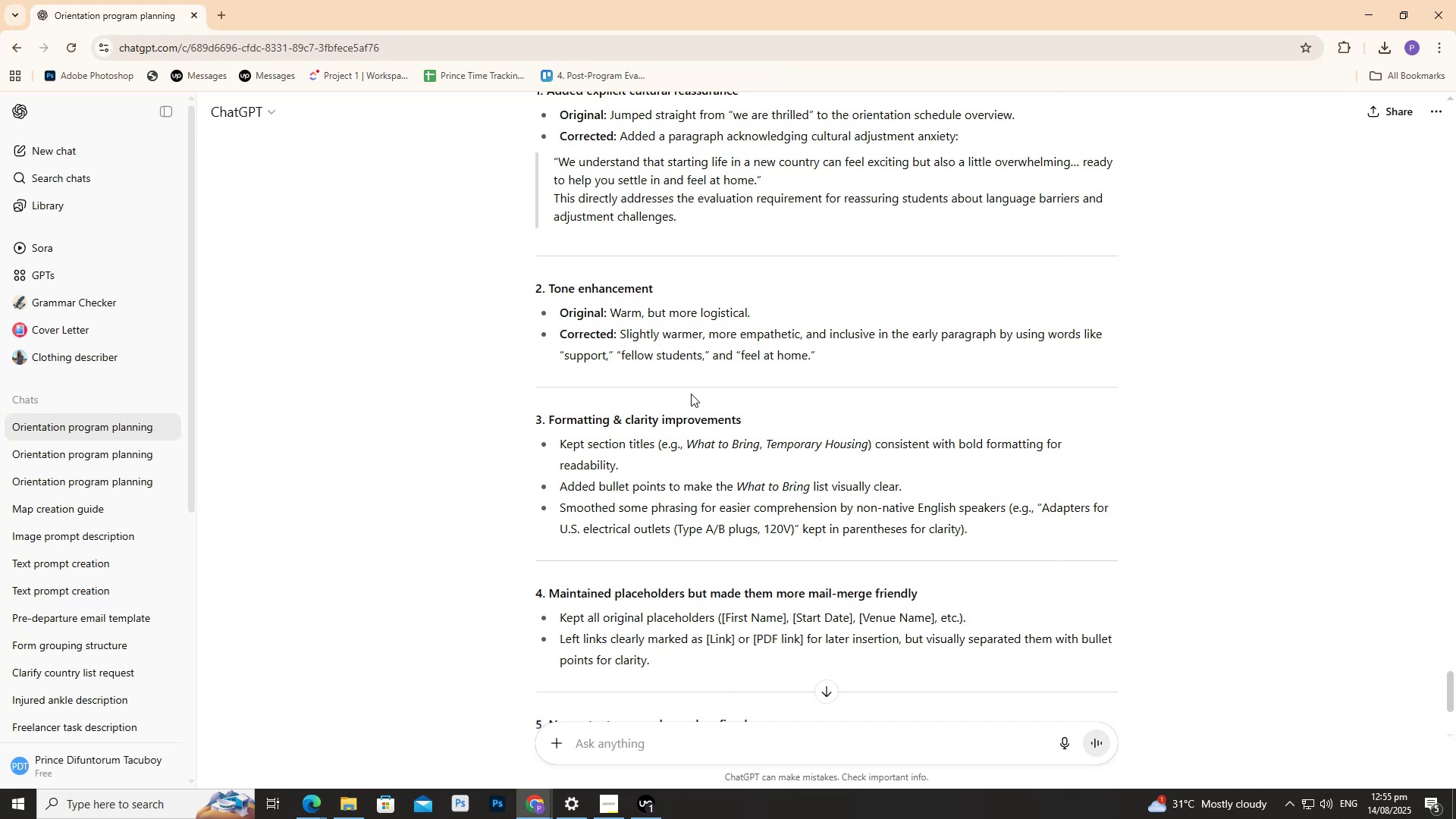 
wait(12.25)
 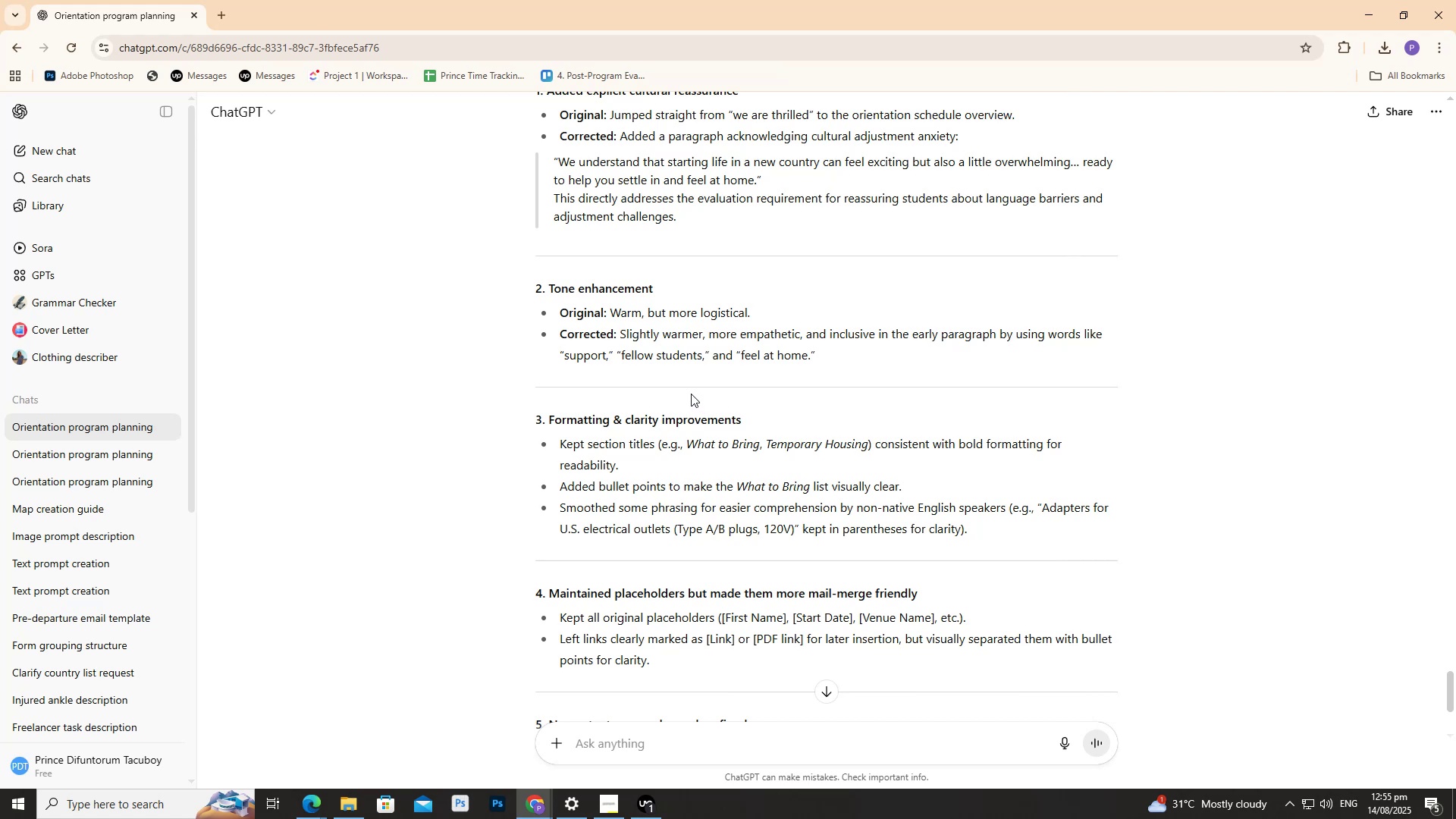 
scroll: coordinate [689, 384], scroll_direction: up, amount: 9.0
 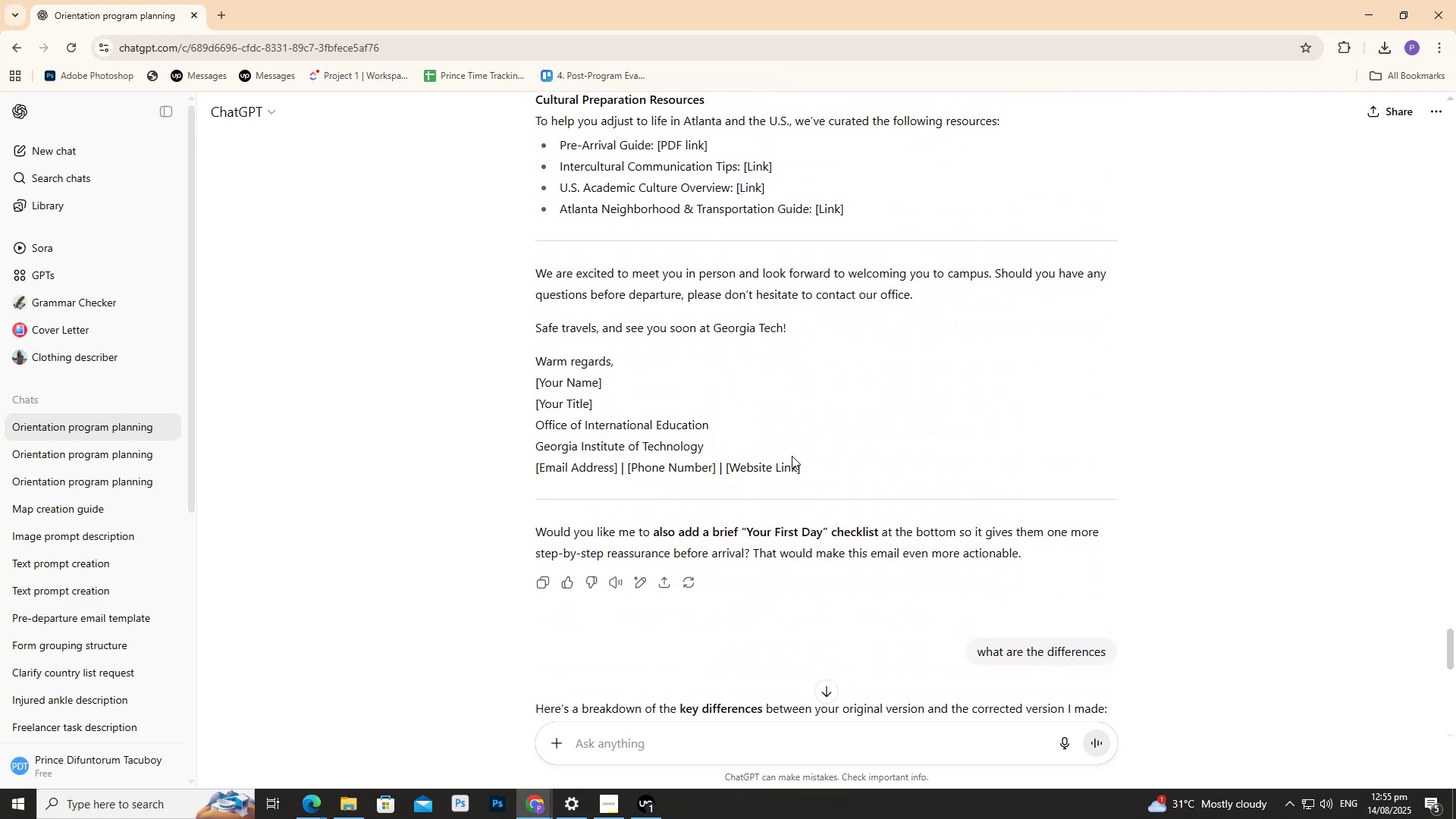 
left_click_drag(start_coordinate=[821, 472], to_coordinate=[502, 384])
 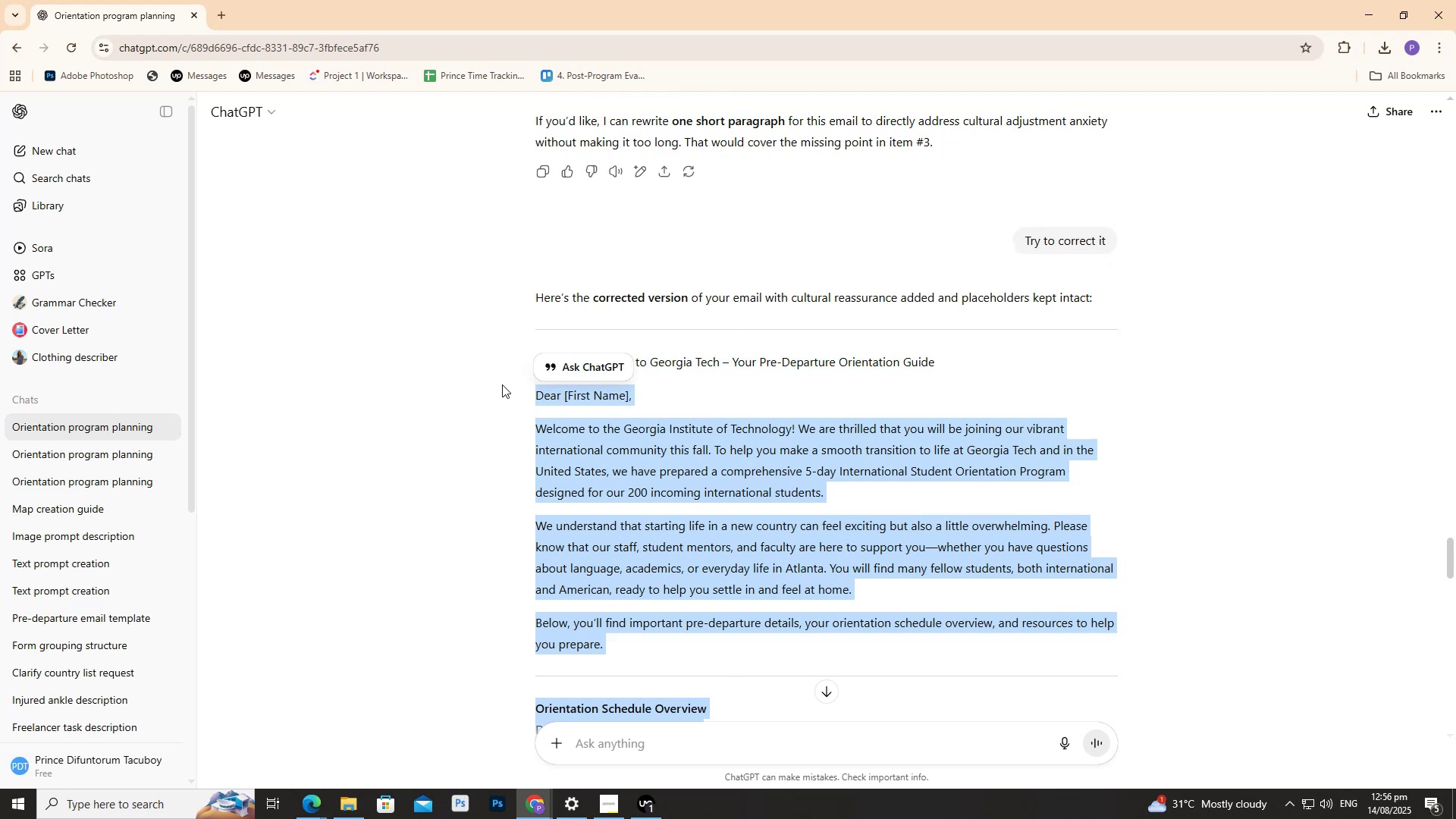 
key(Control+C)
 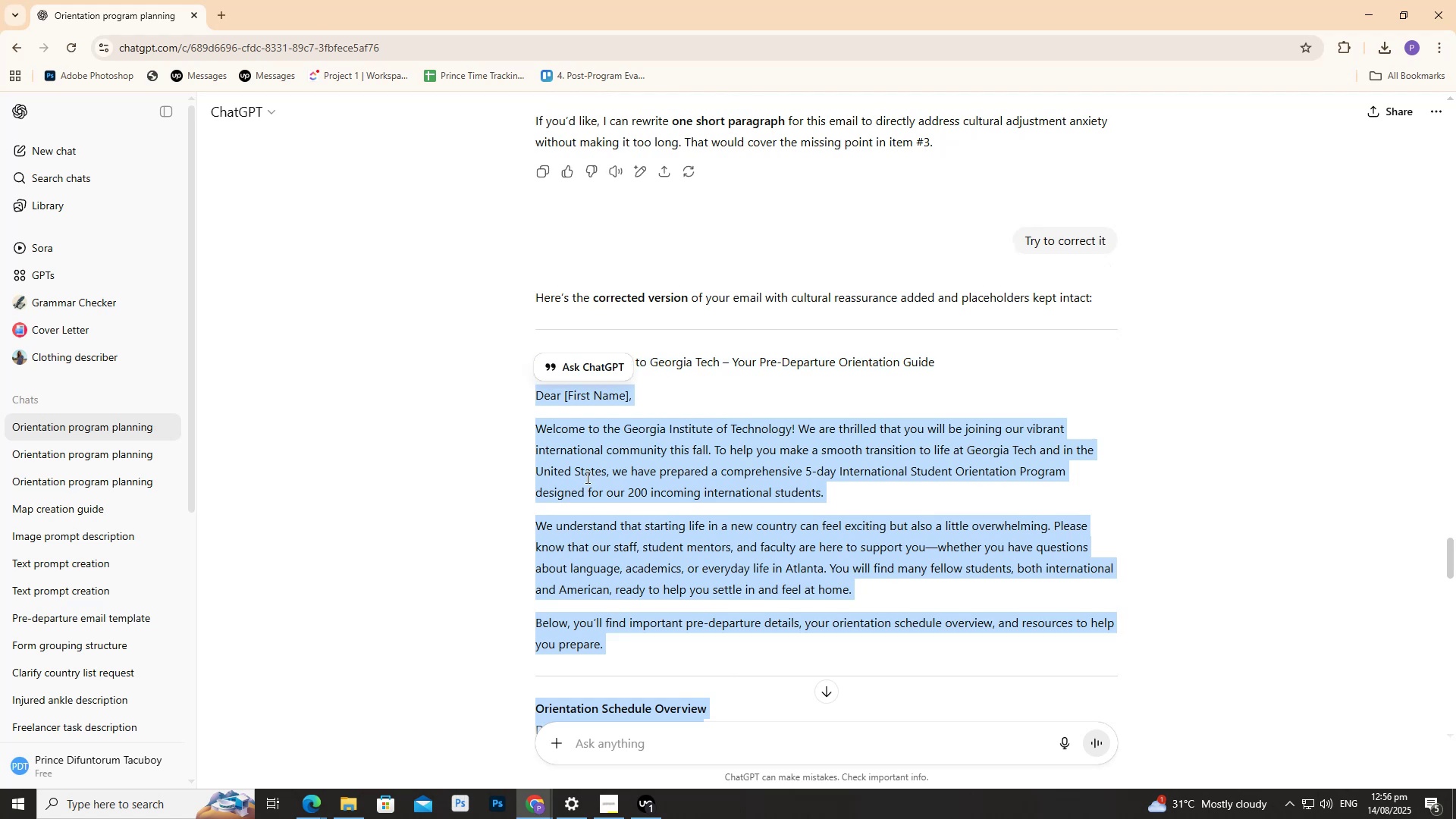 
key(Control+C)
 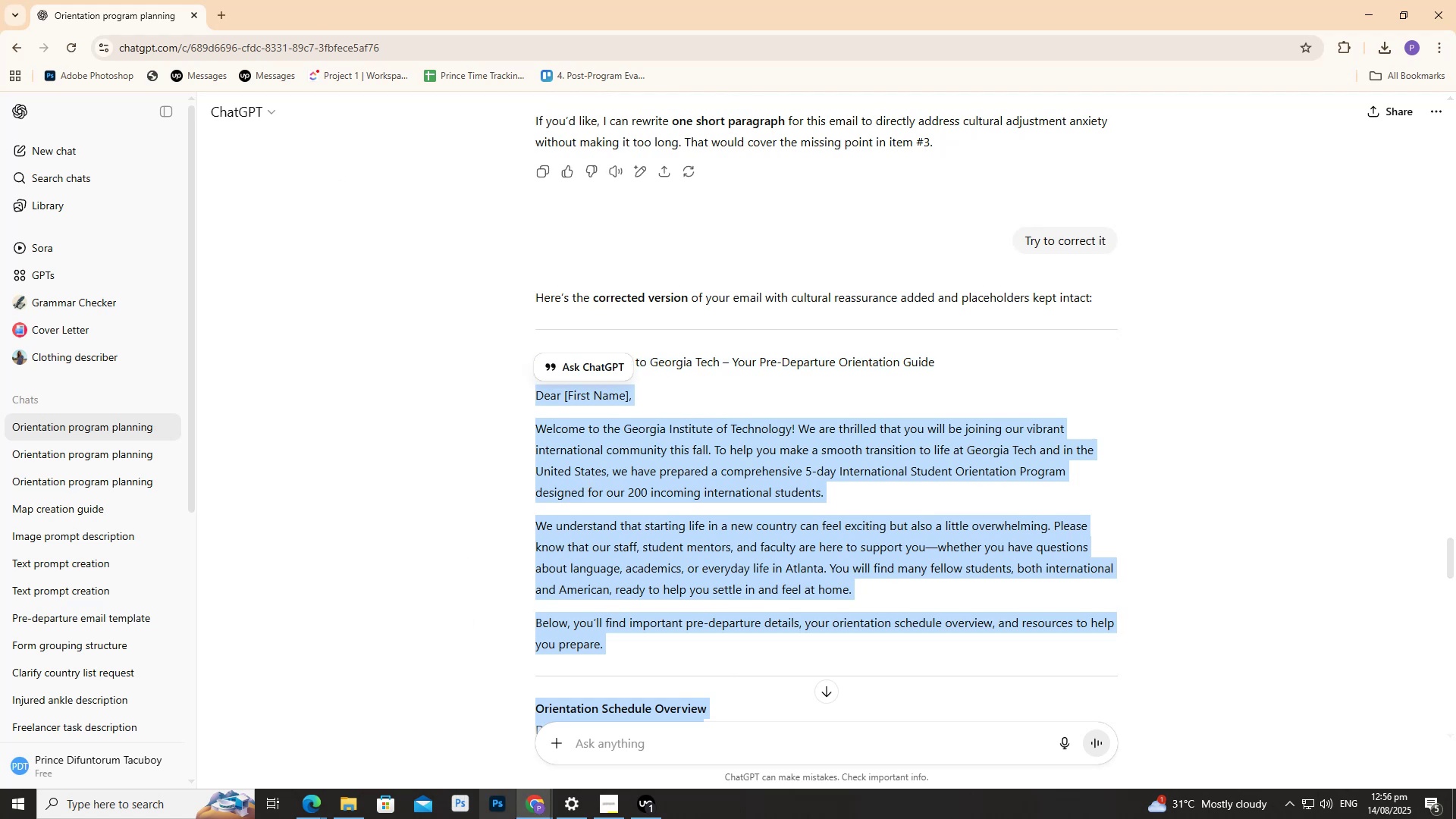 
left_click_drag(start_coordinate=[174, 0], to_coordinate=[519, 44])
 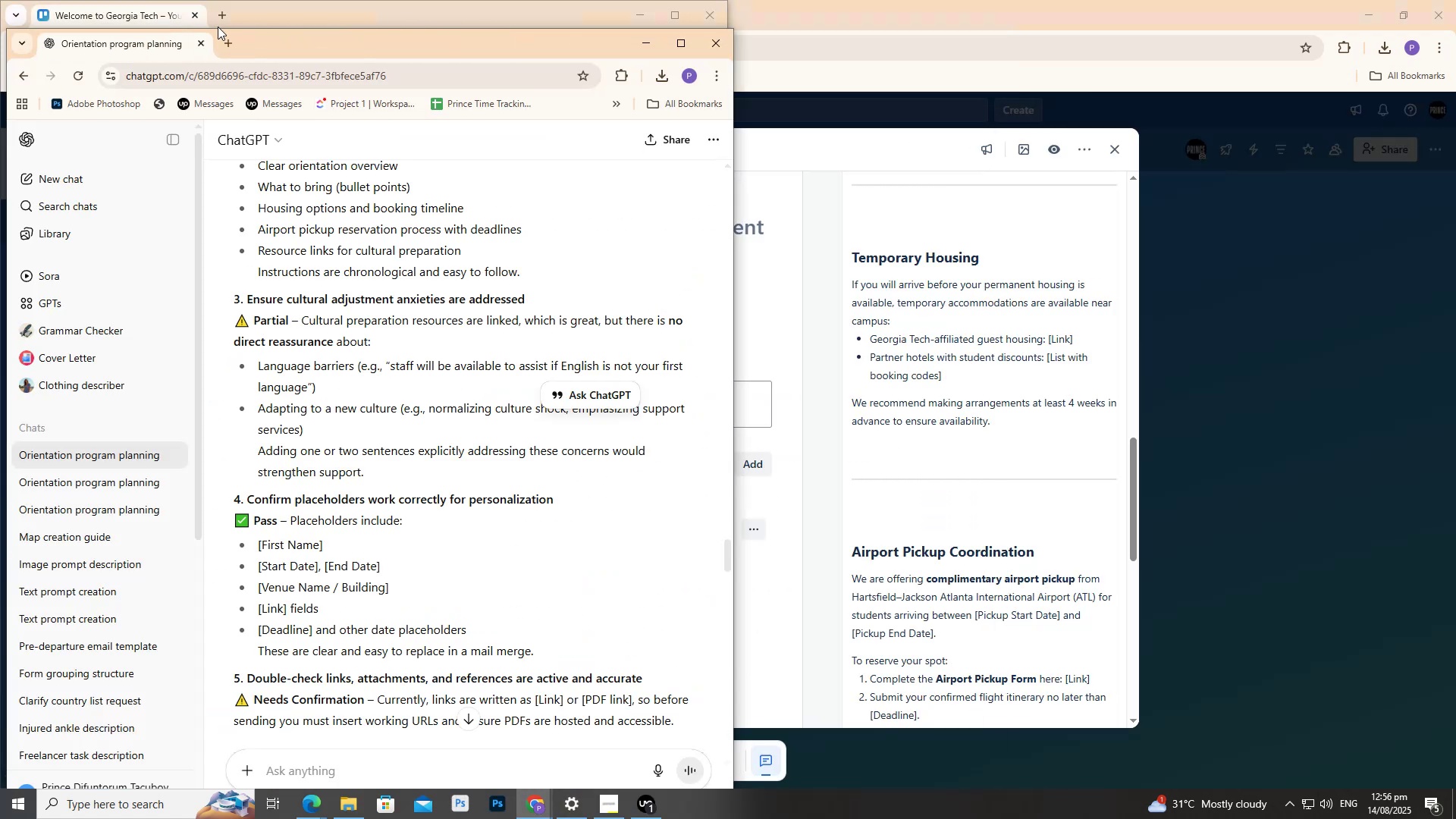 
left_click_drag(start_coordinate=[164, 42], to_coordinate=[300, 27])
 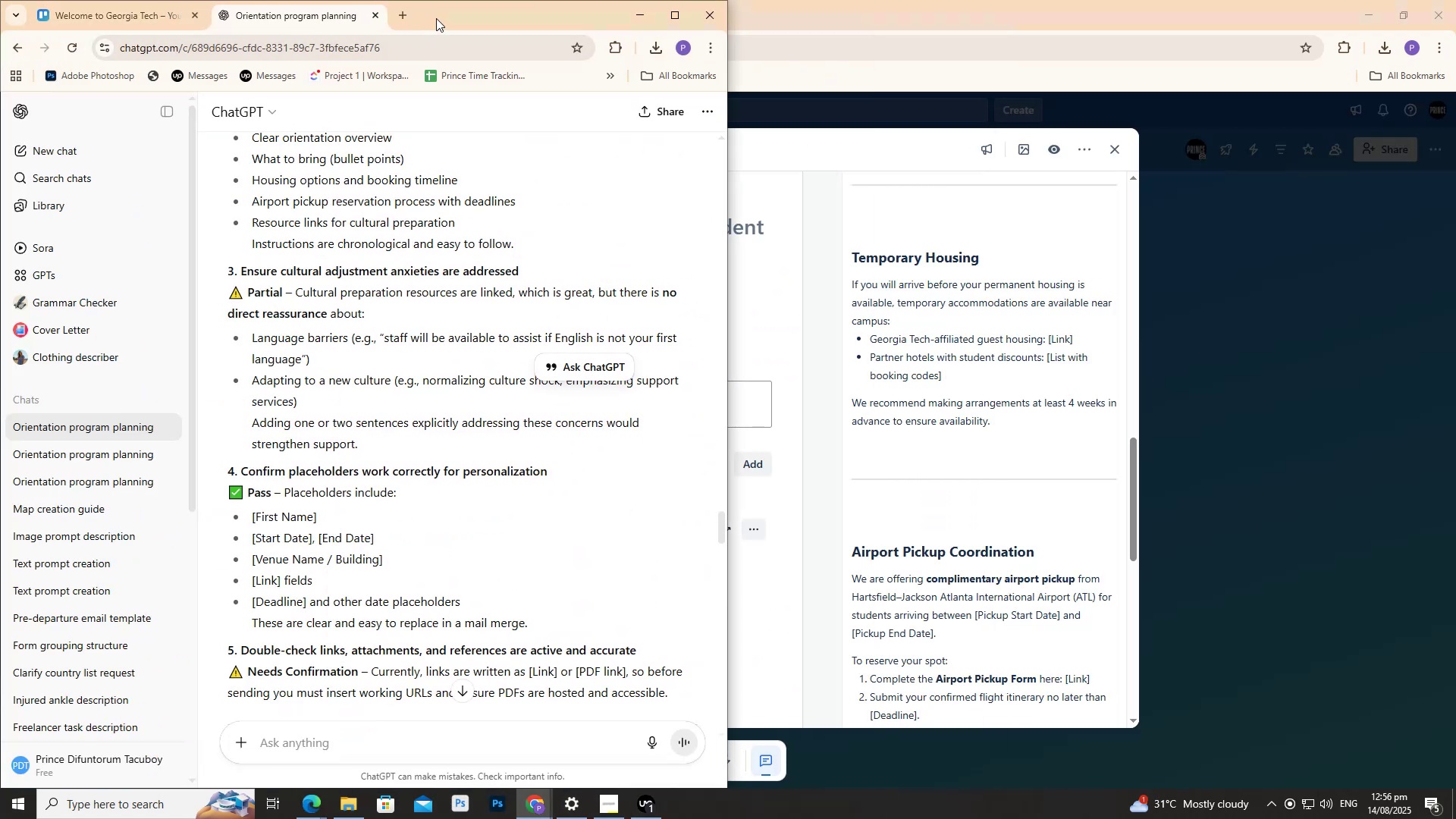 
left_click_drag(start_coordinate=[433, 11], to_coordinate=[754, 0])
 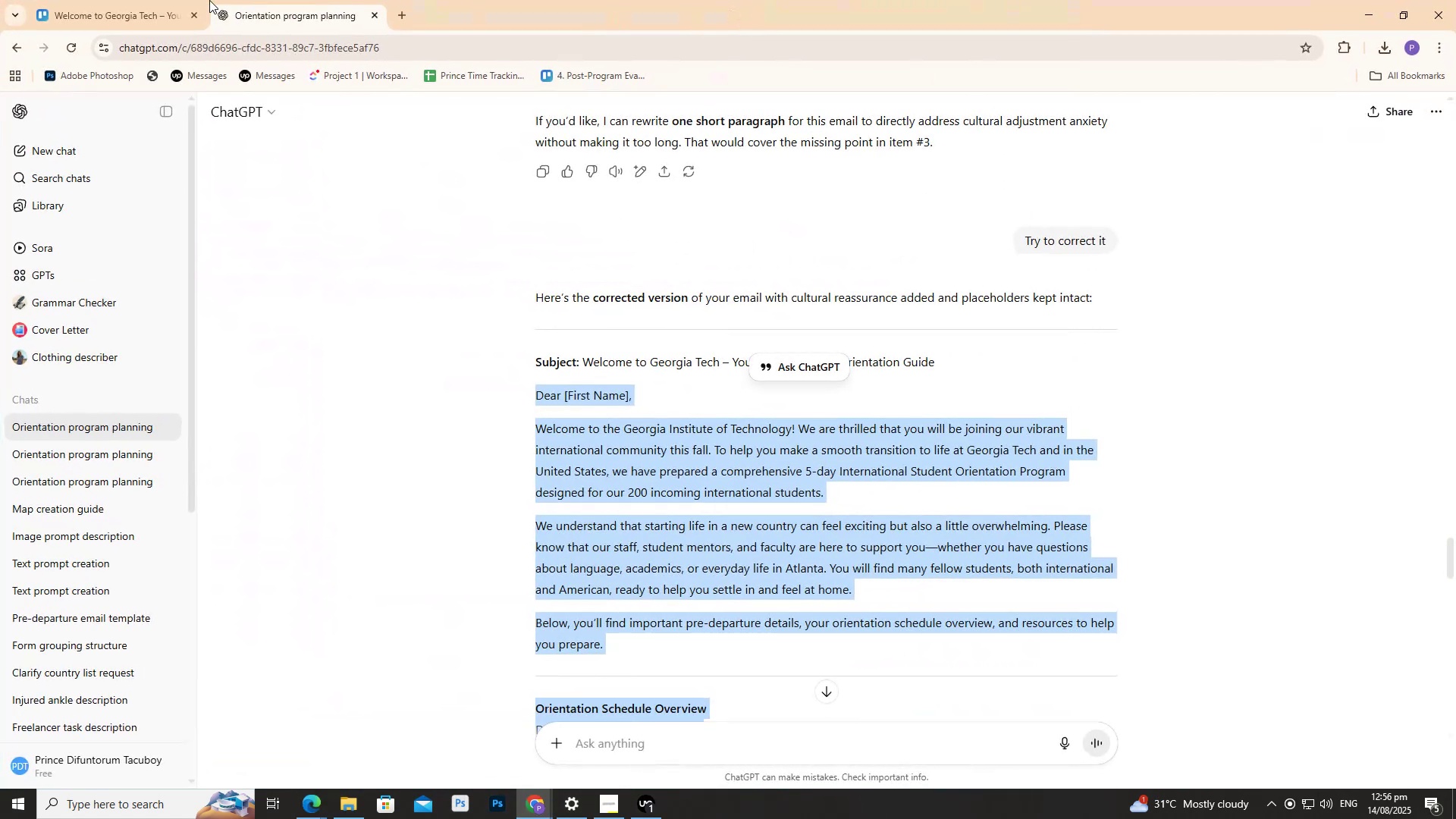 
left_click([173, 0])
 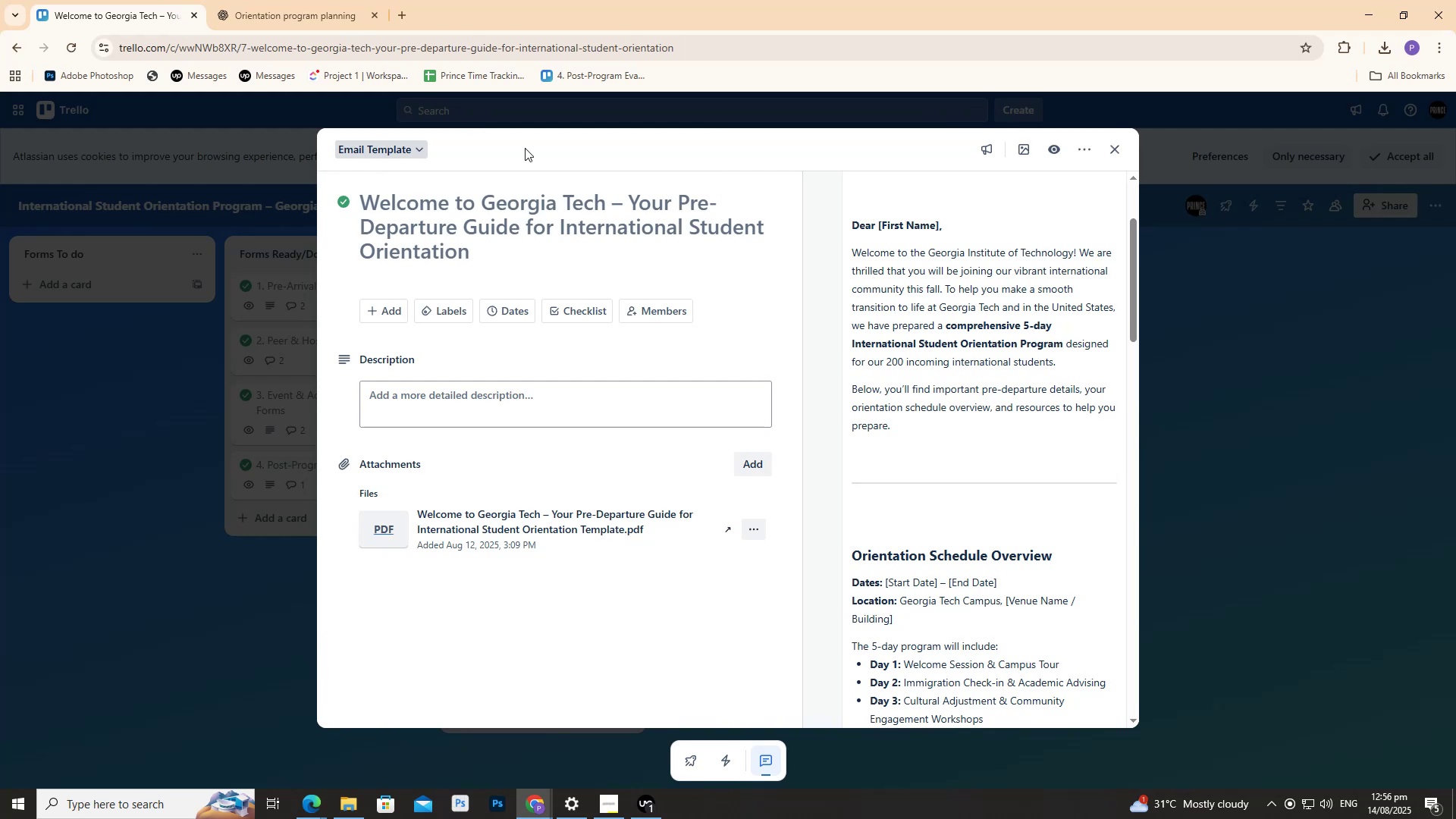 
scroll: coordinate [895, 303], scroll_direction: up, amount: 5.0
 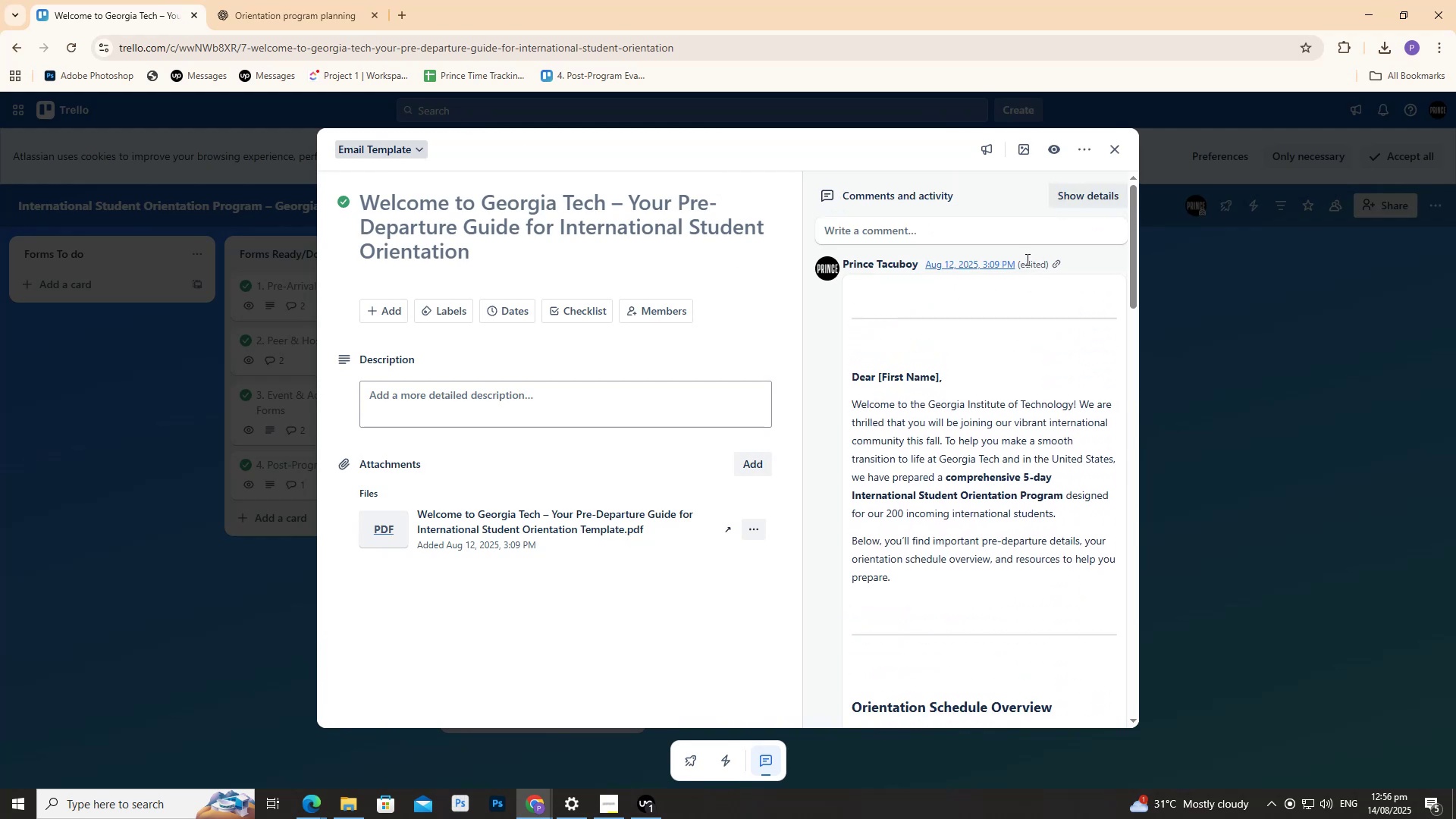 
scroll: coordinate [889, 319], scroll_direction: down, amount: 30.0
 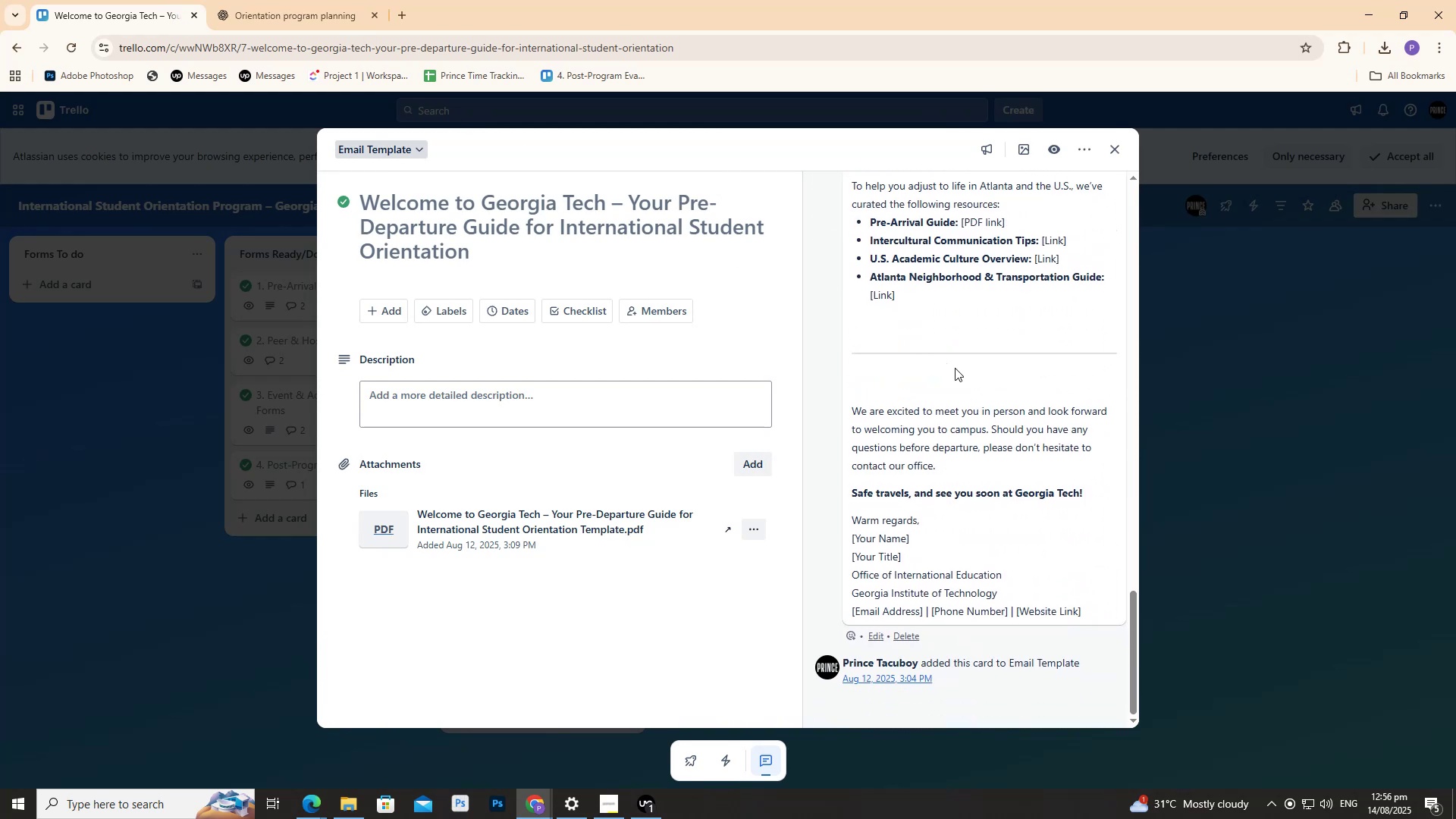 
scroll: coordinate [970, 360], scroll_direction: up, amount: 11.0
 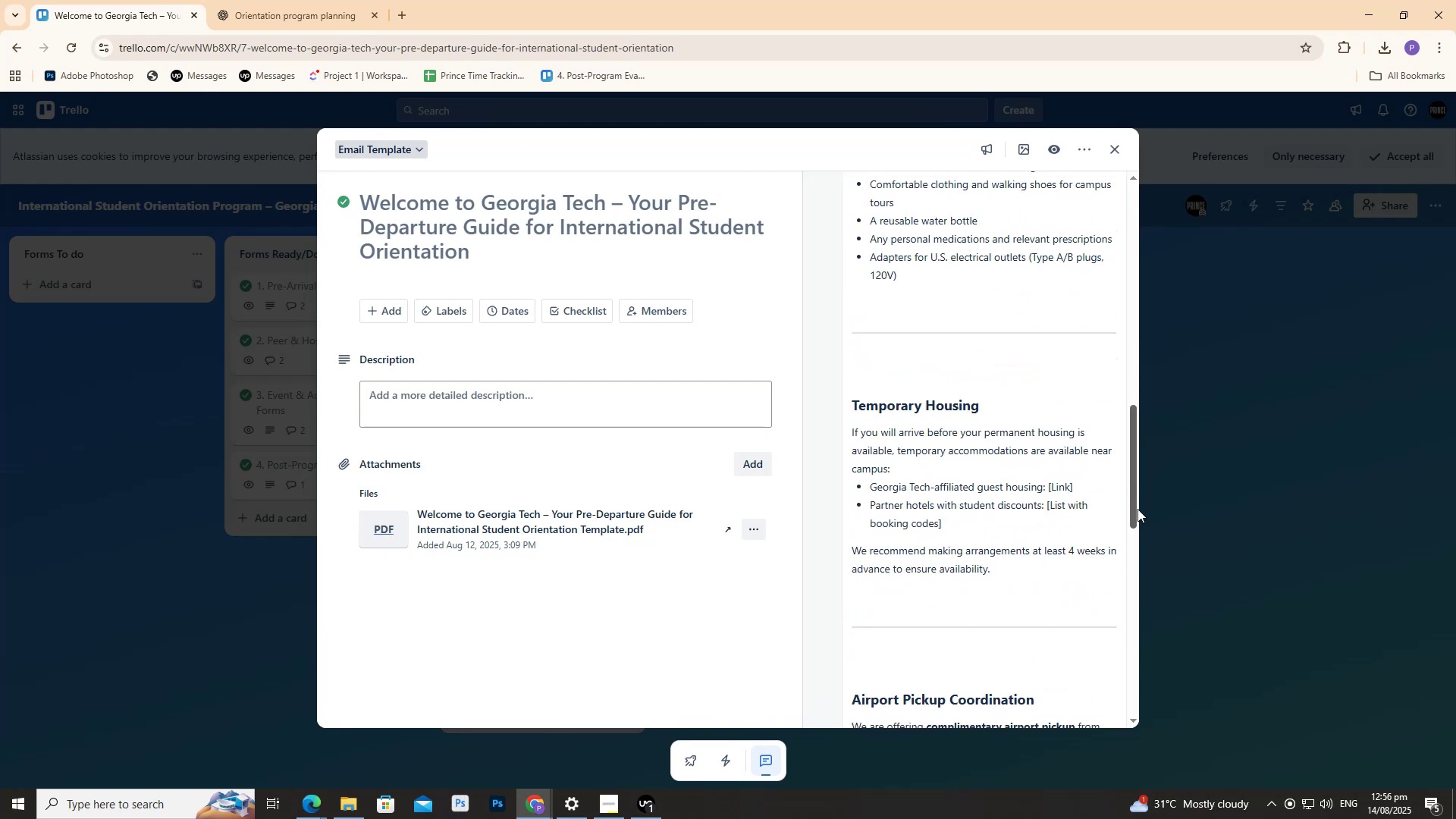 
left_click_drag(start_coordinate=[1137, 507], to_coordinate=[1132, 263])
 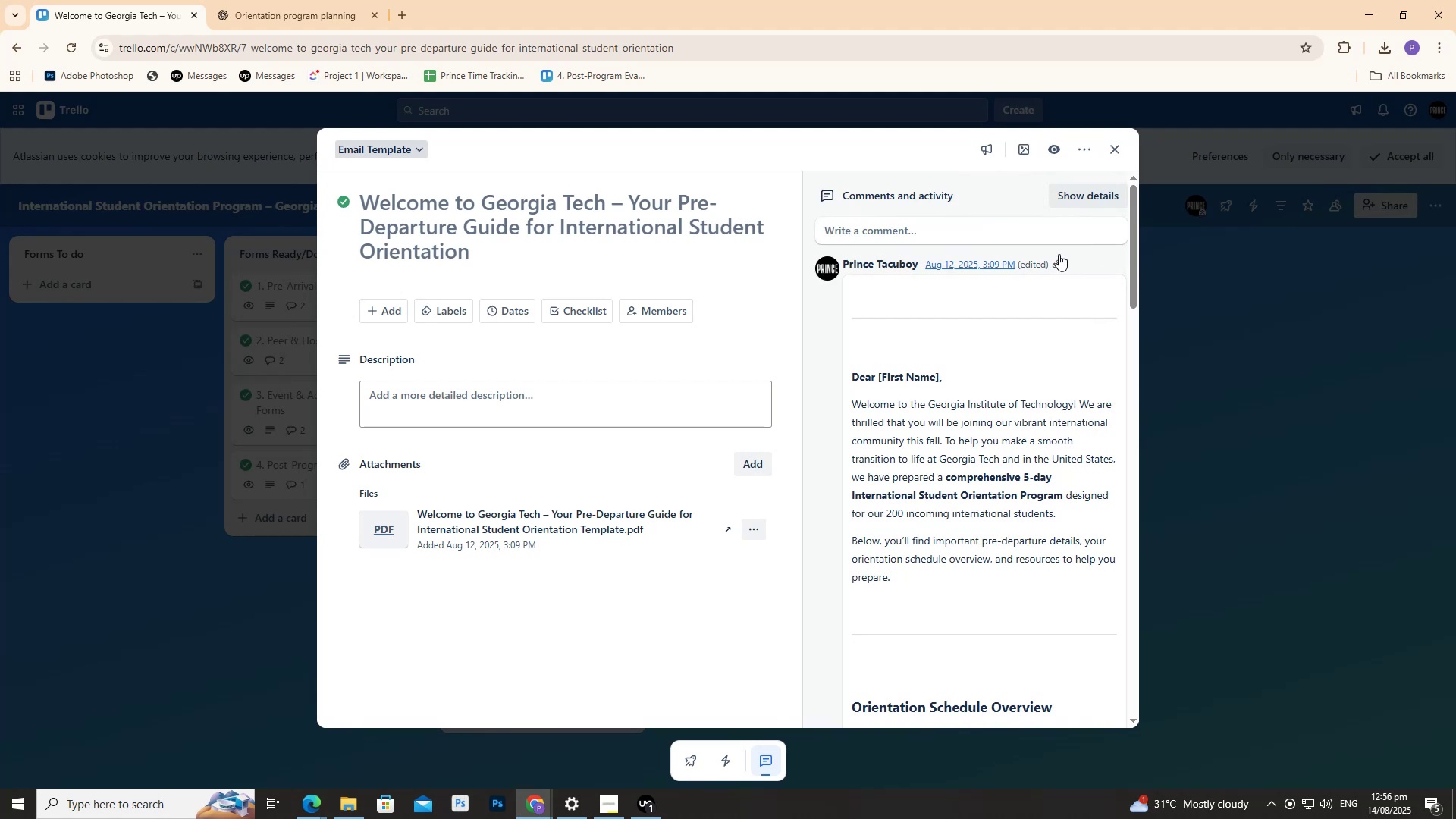 
scroll: coordinate [1046, 359], scroll_direction: down, amount: 32.0
 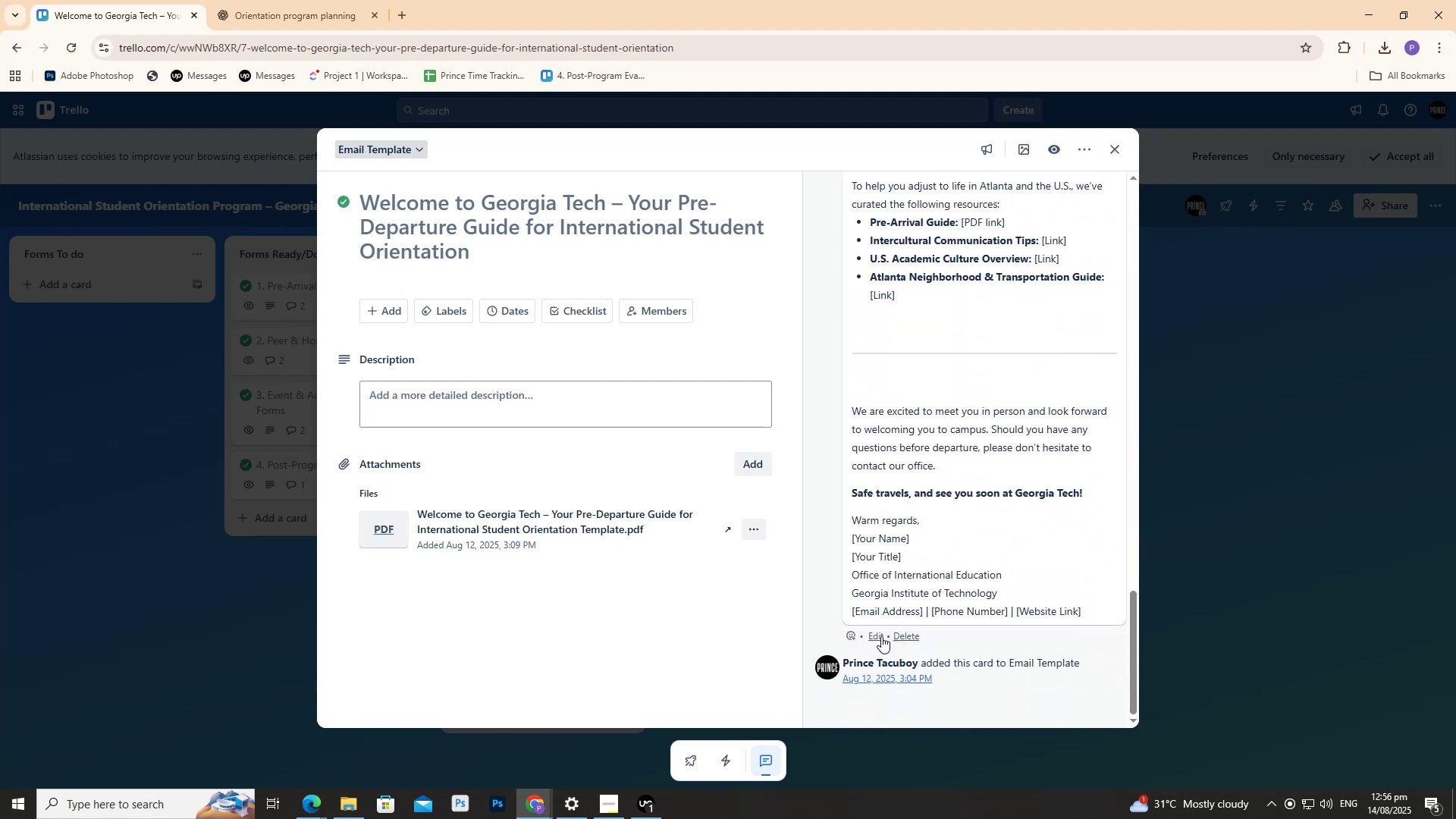 
left_click([880, 636])
 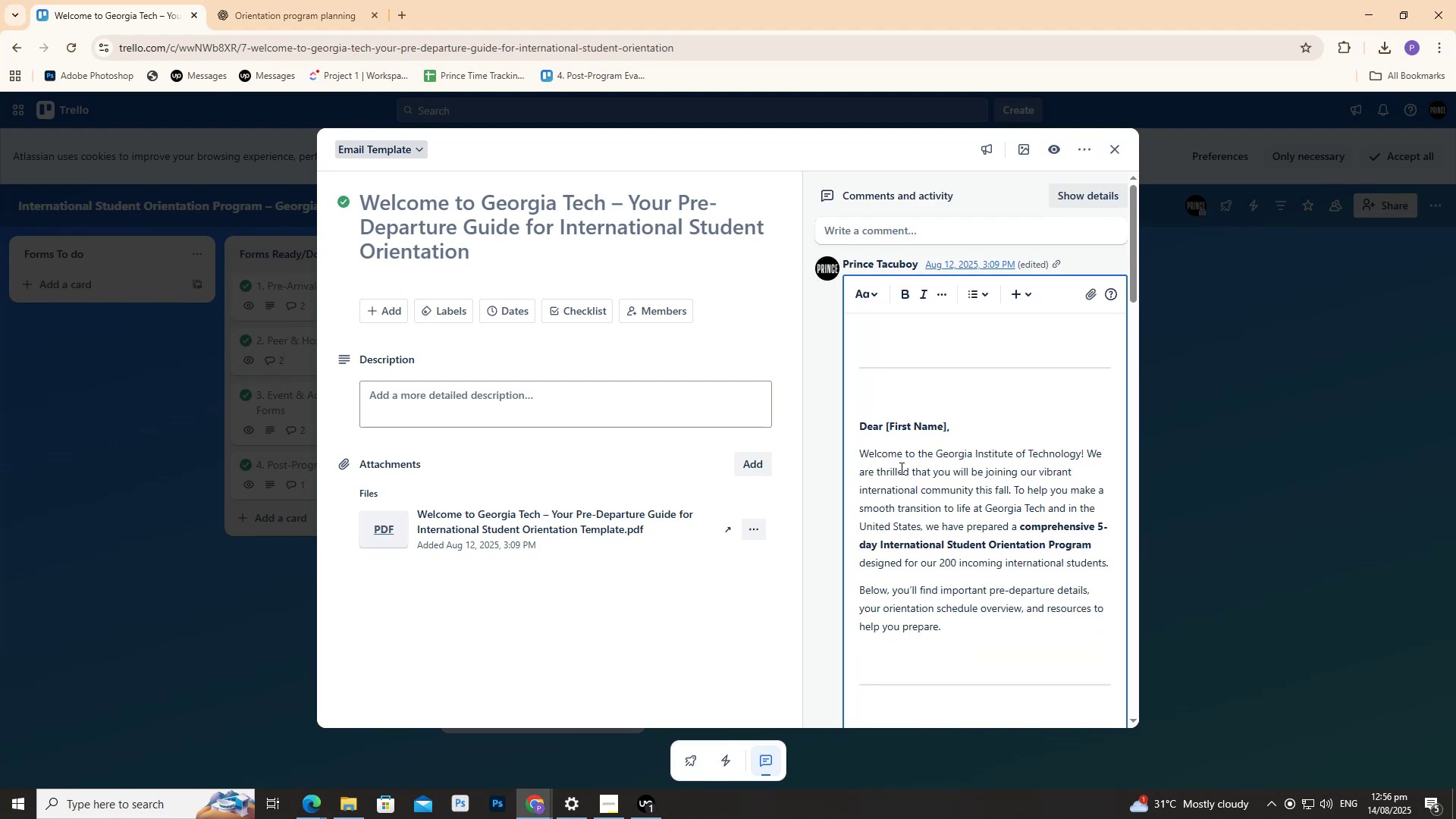 
left_click([883, 453])
 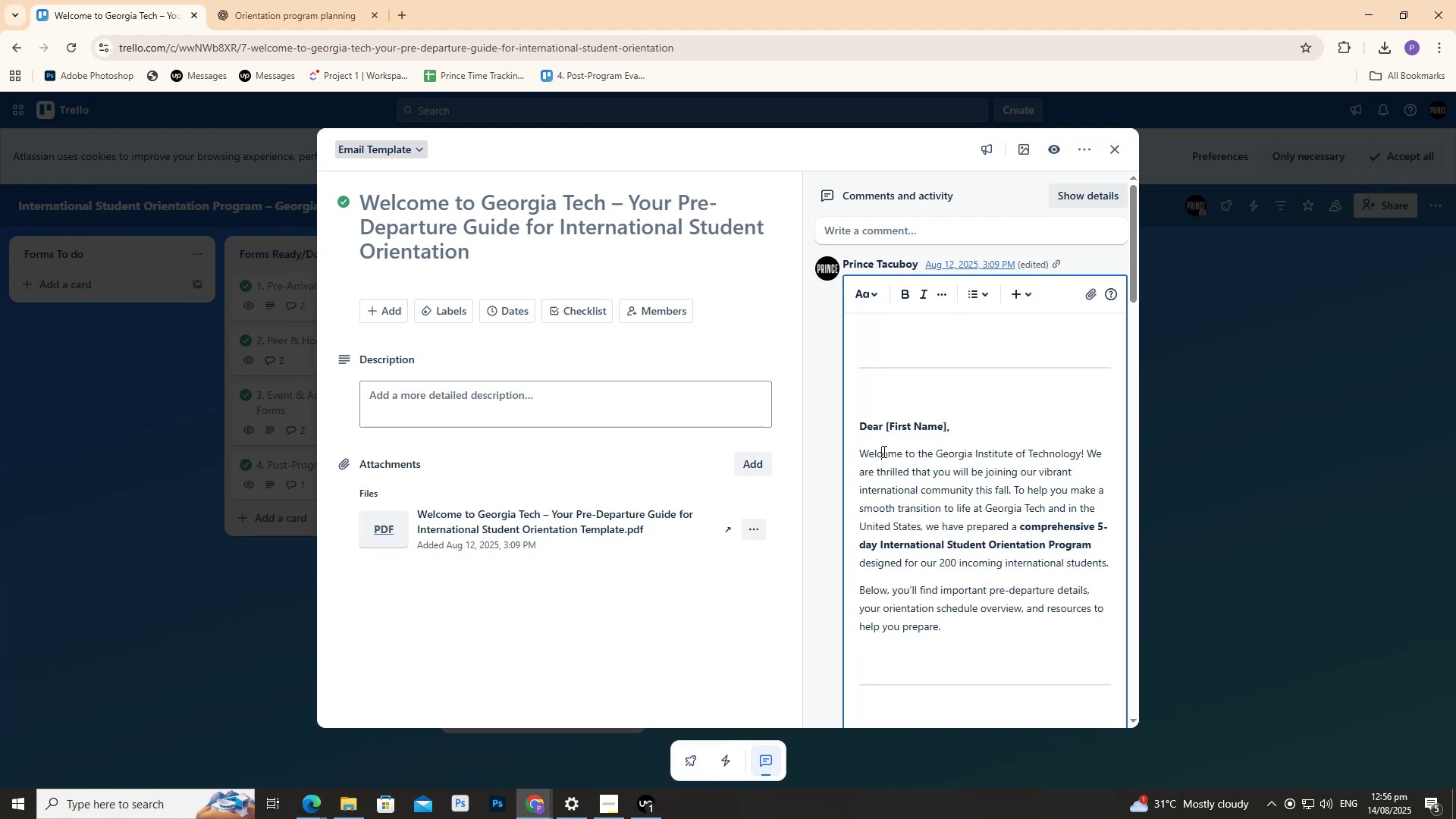 
key(Control+A)
 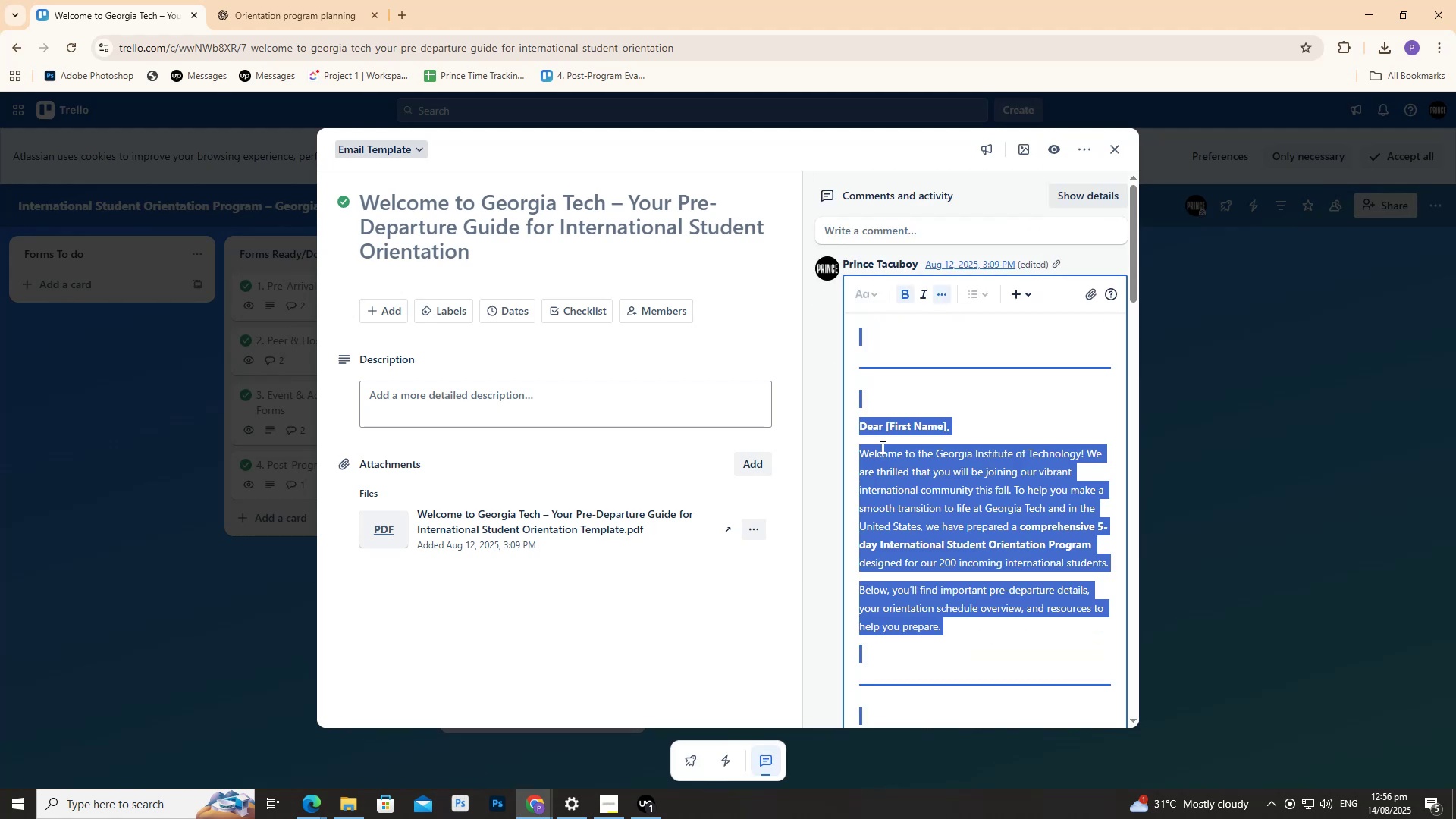 
key(Control+V)
 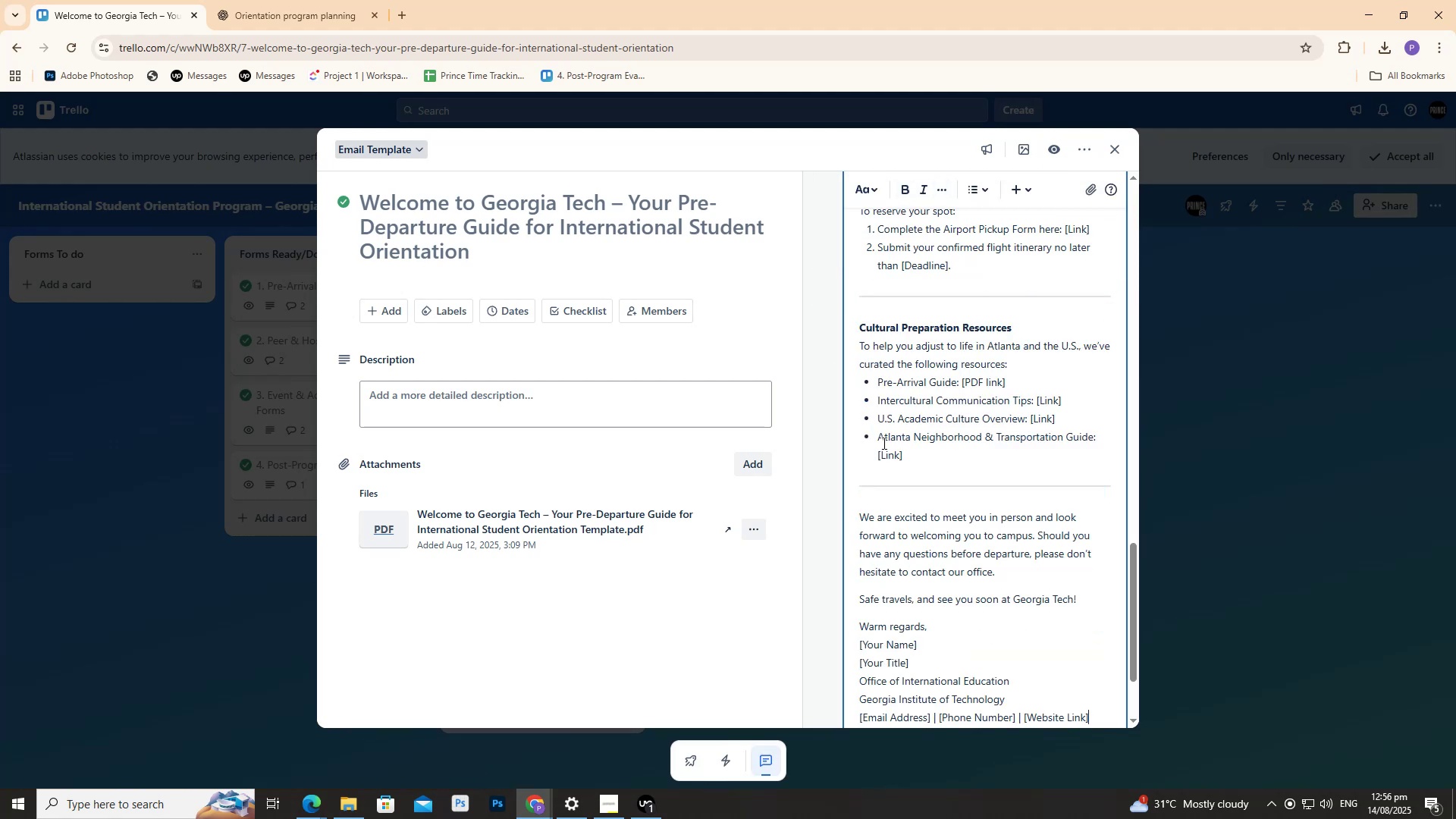 
scroll: coordinate [918, 457], scroll_direction: up, amount: 25.0
 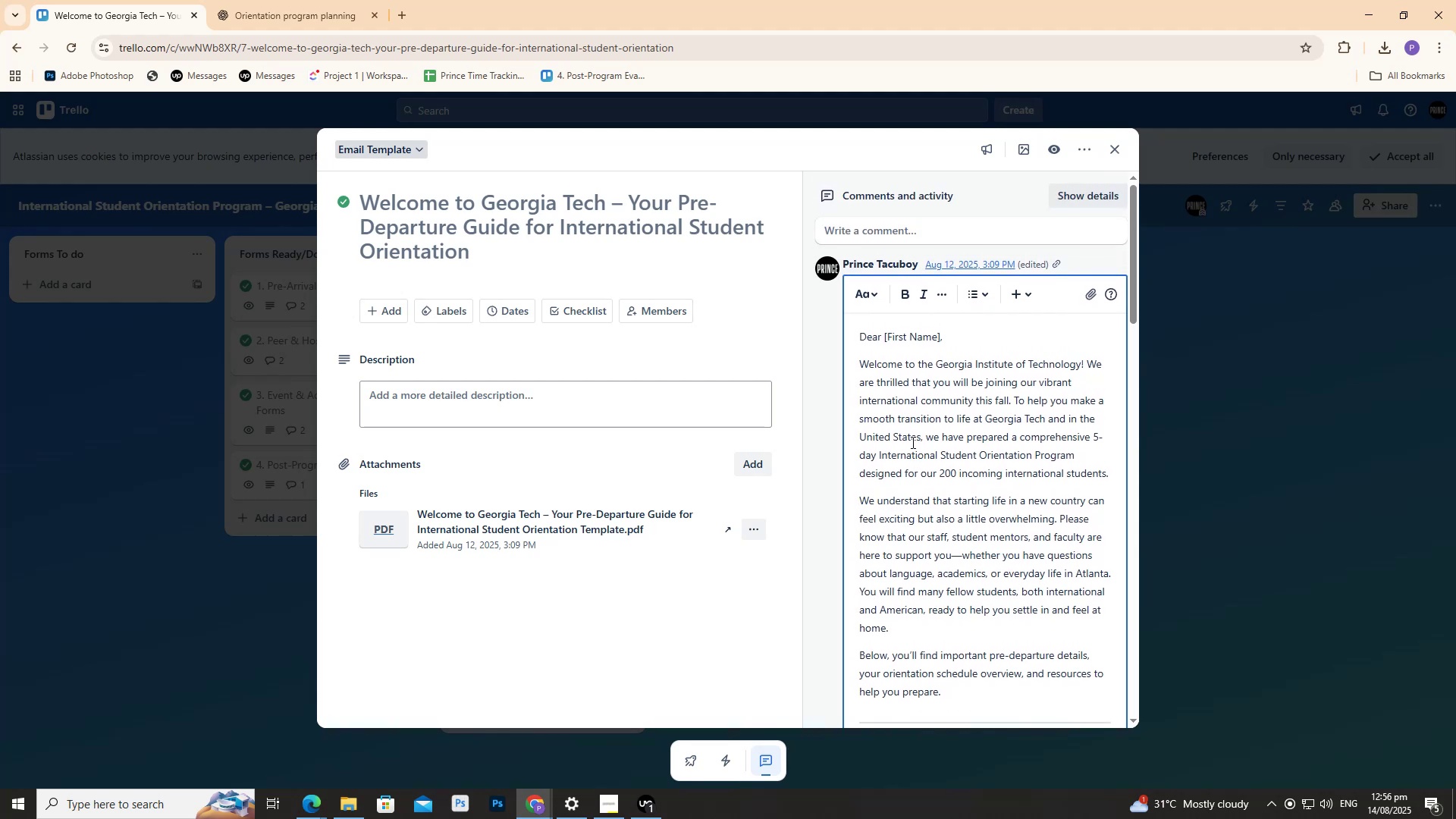 
left_click([924, 416])
 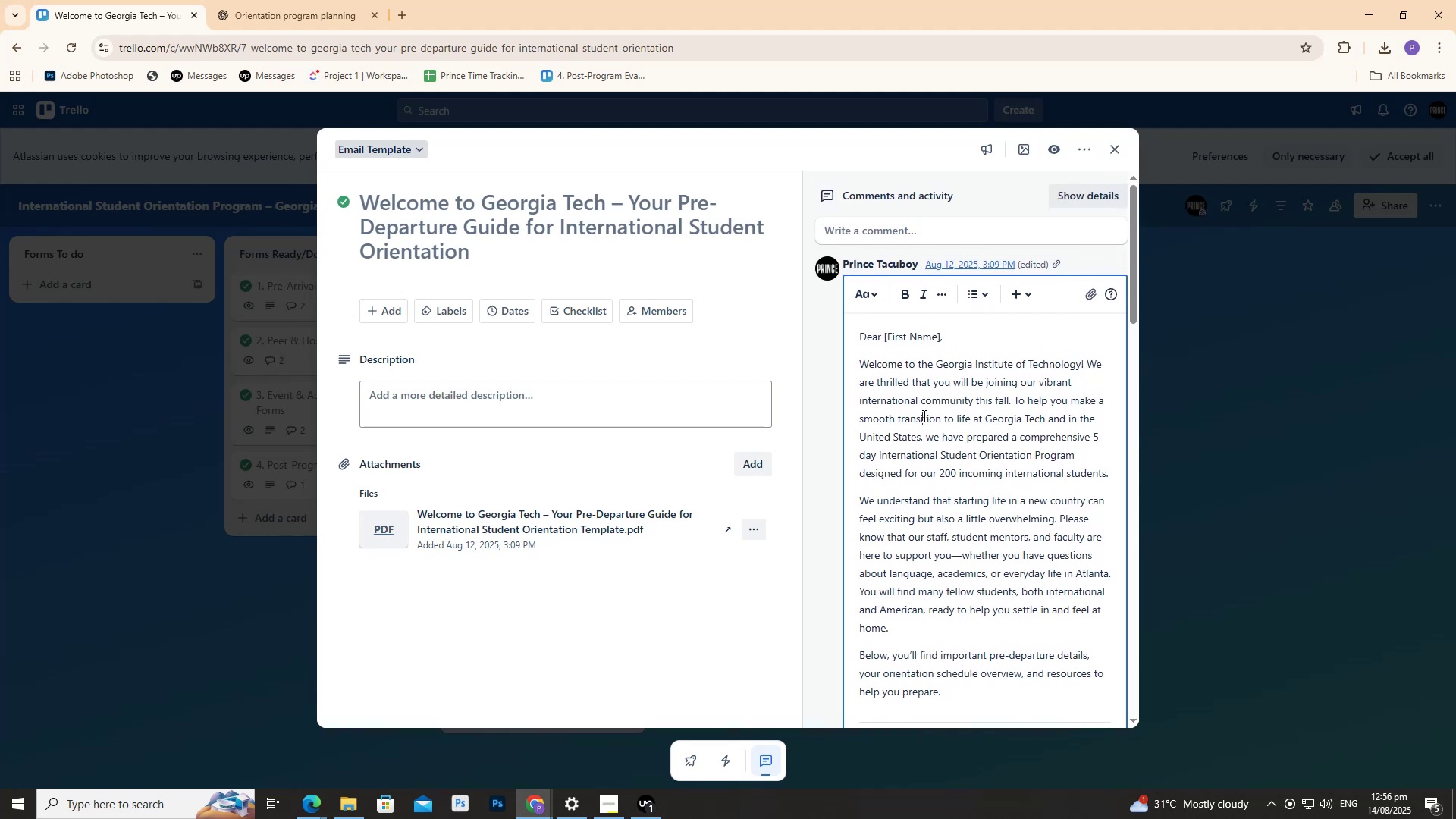 
scroll: coordinate [920, 417], scroll_direction: down, amount: 21.0
 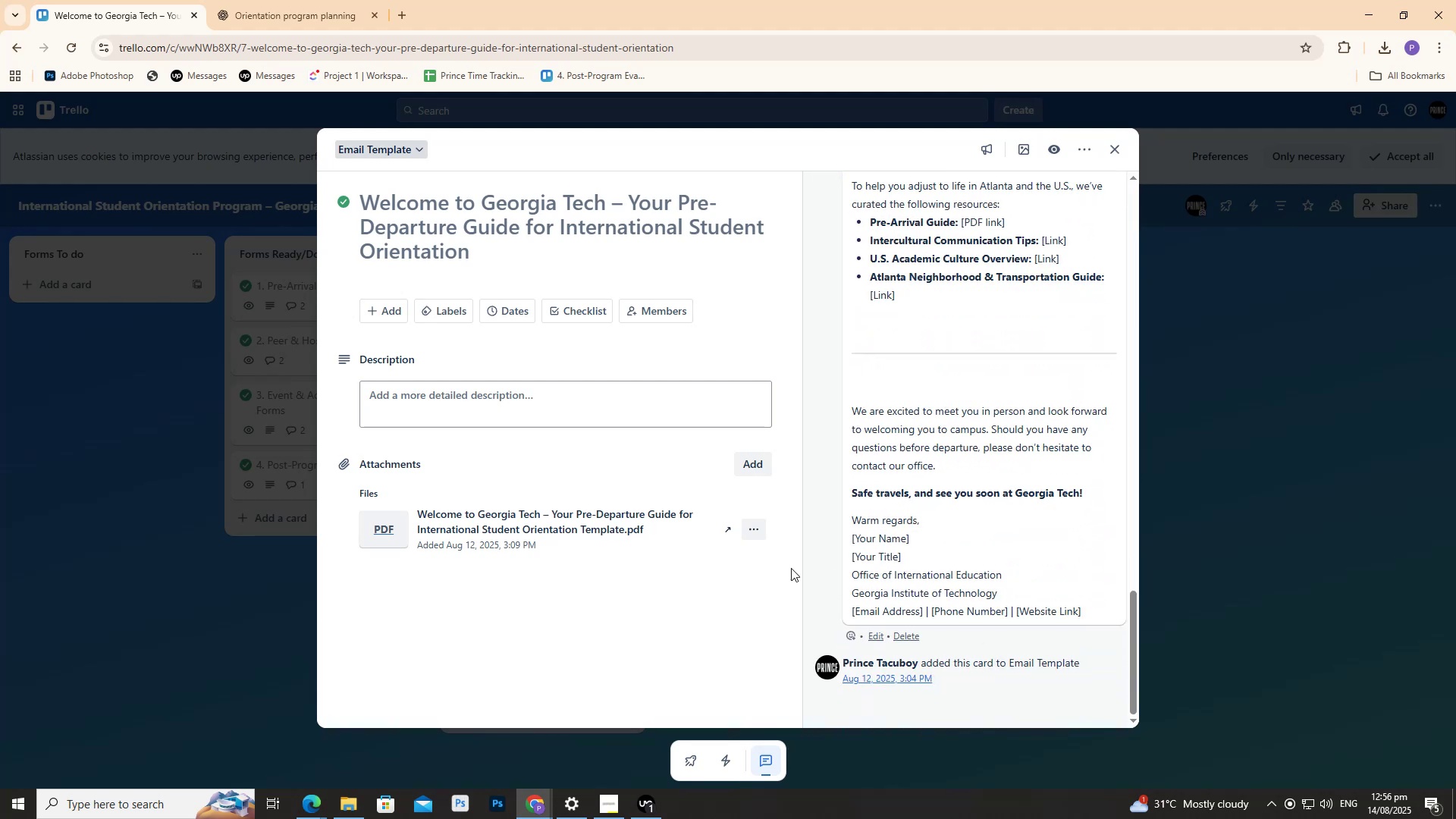 
left_click([764, 571])
 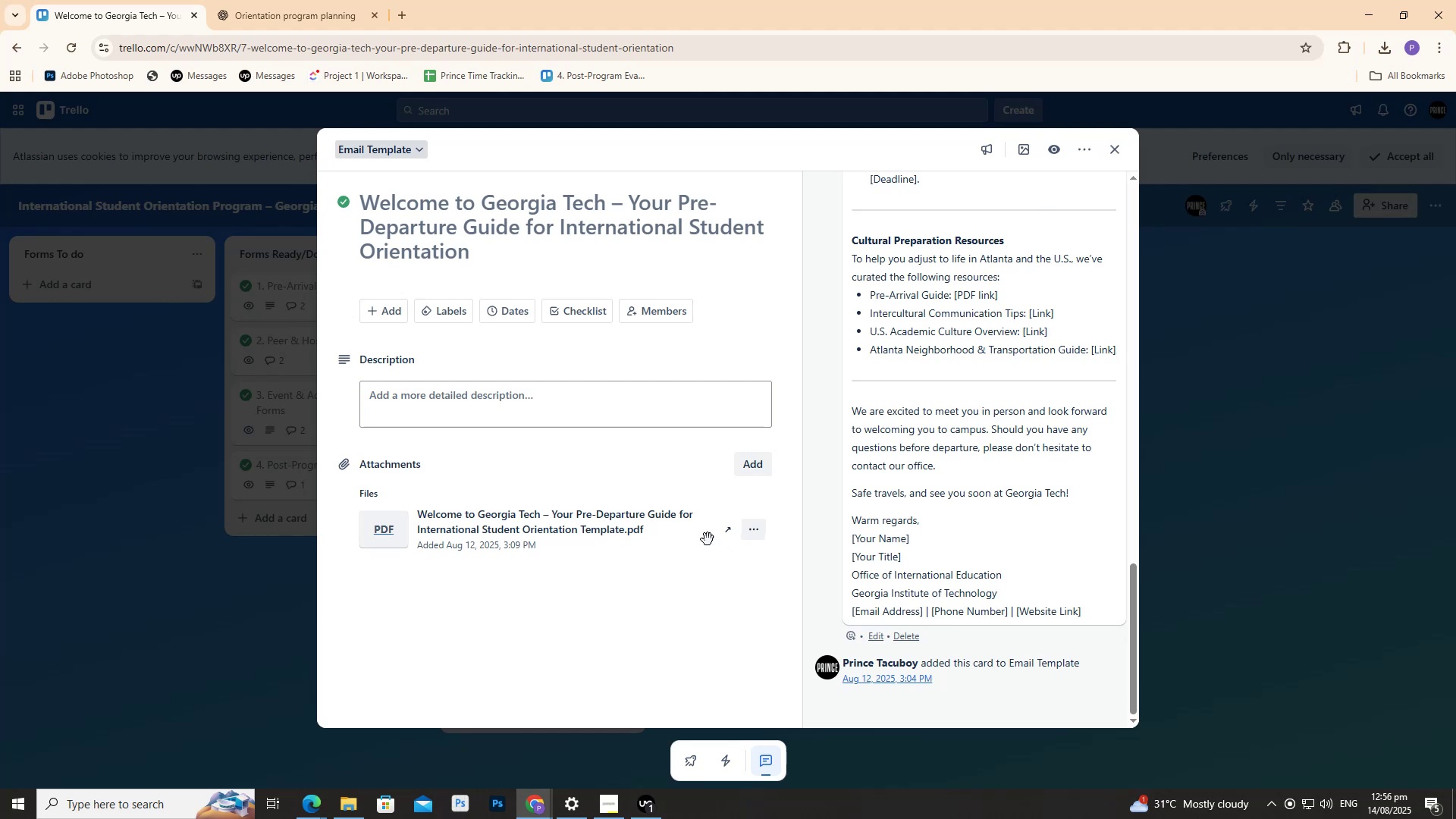 
scroll: coordinate [640, 506], scroll_direction: down, amount: 5.0
 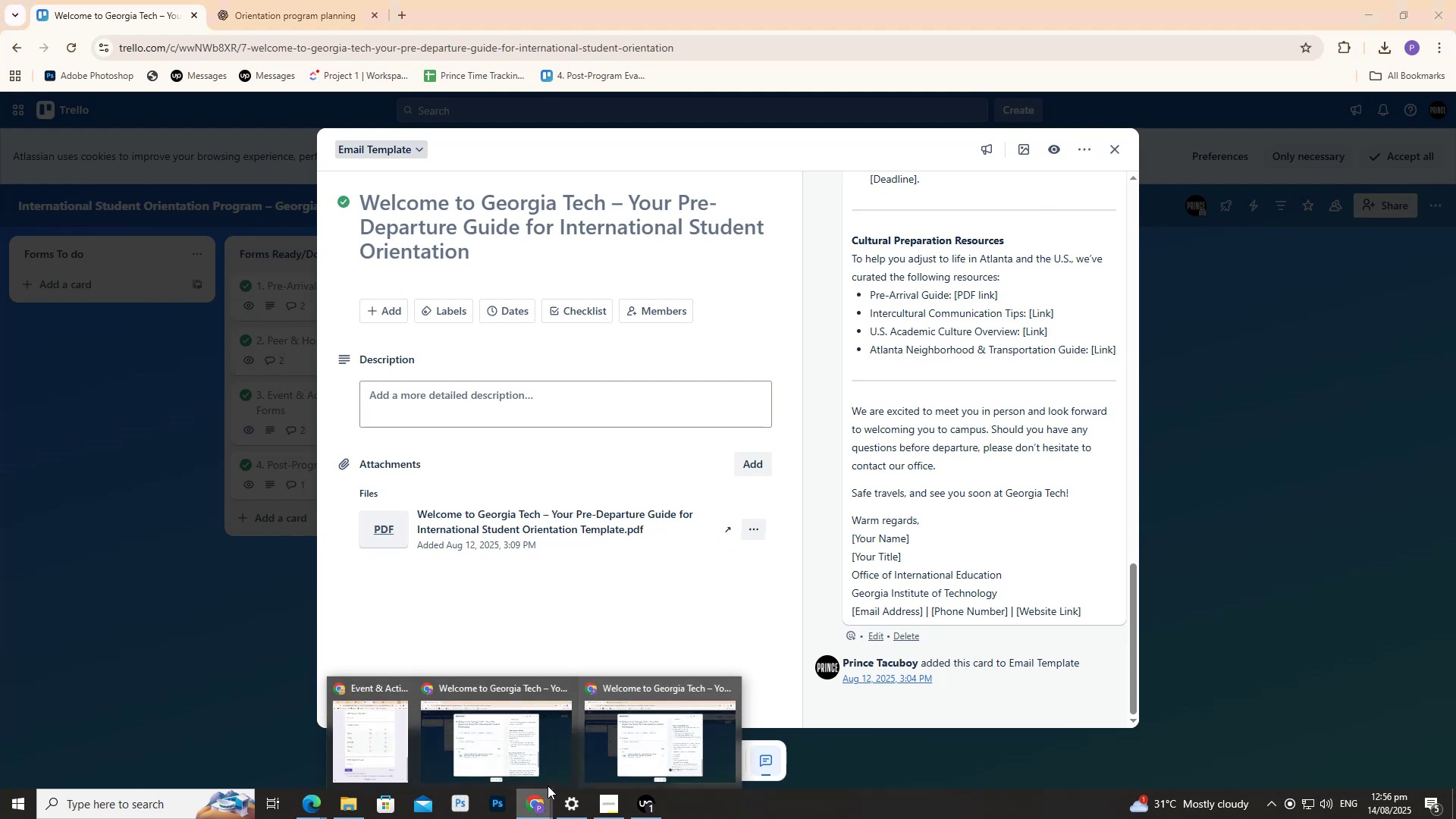 
left_click([453, 736])
 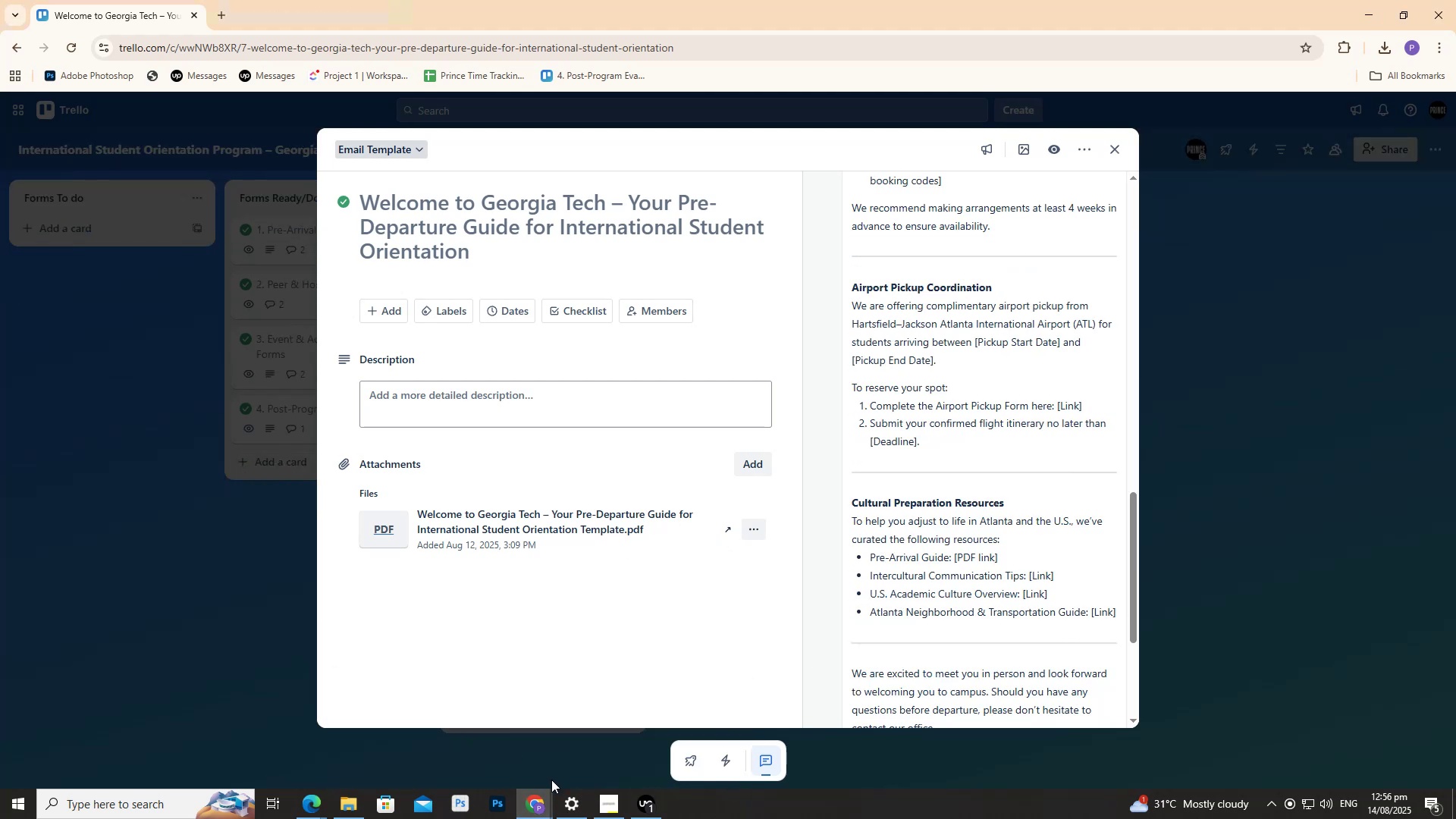 
left_click([545, 791])
 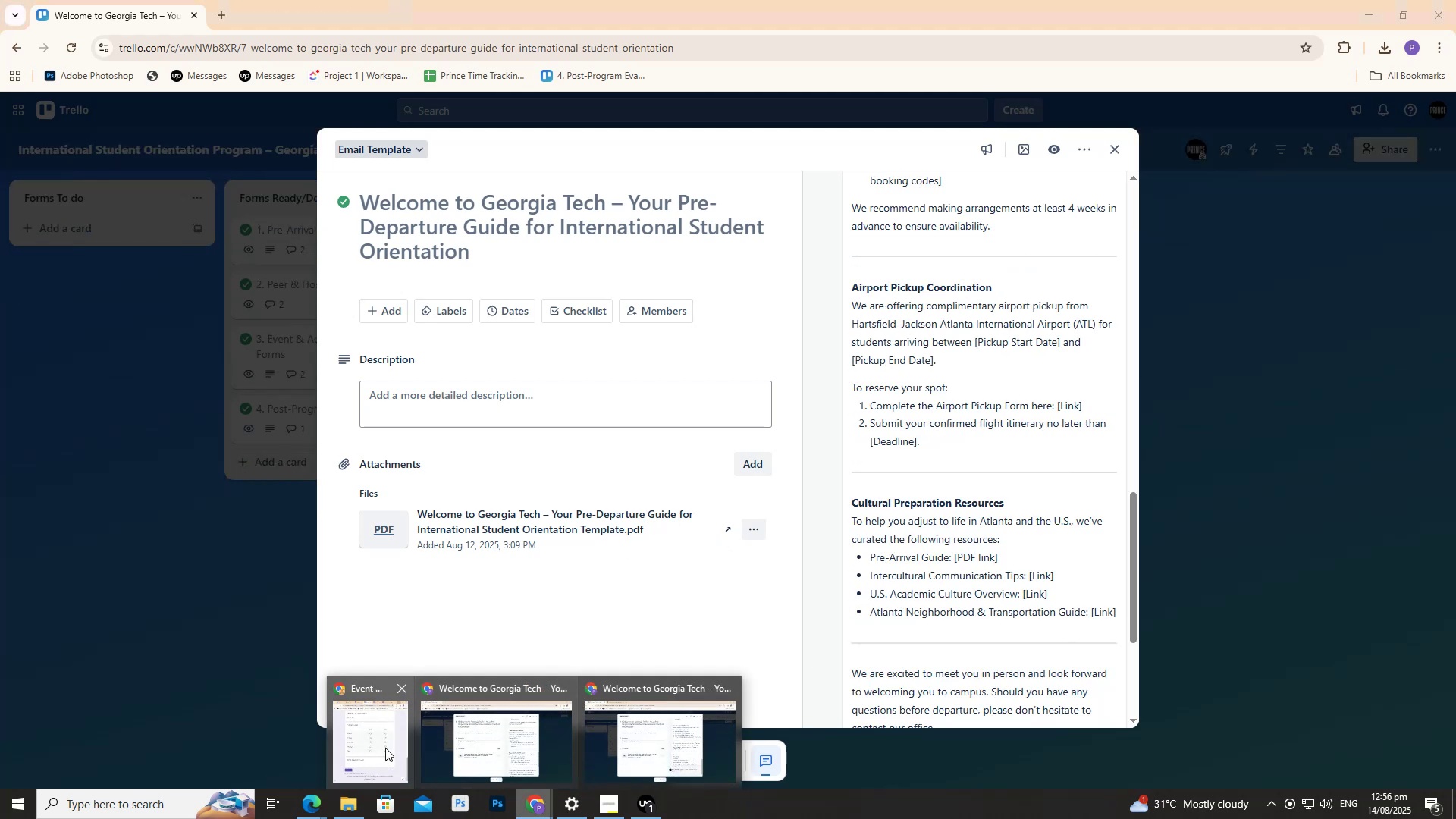 
double_click([385, 747])
 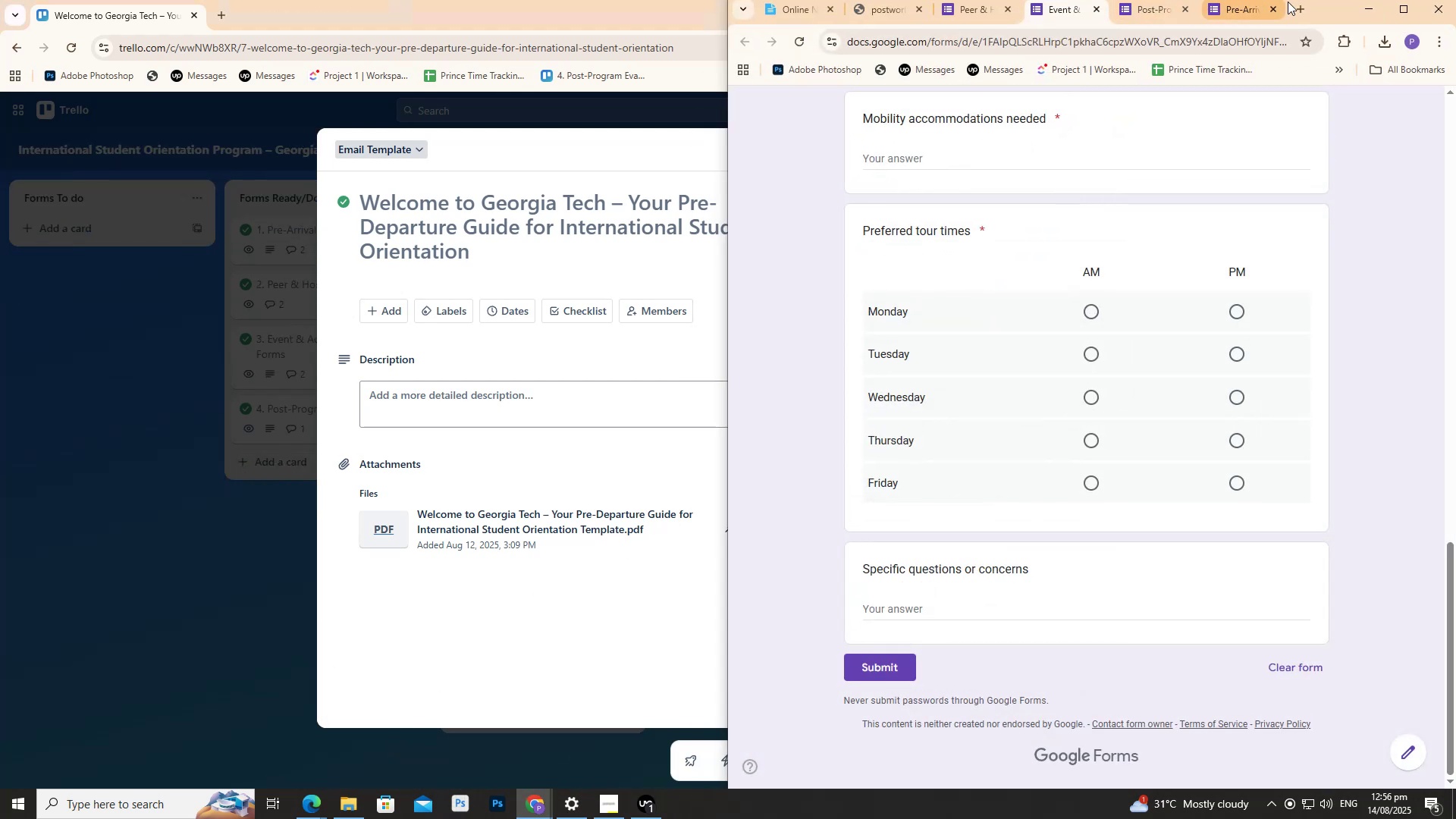 
left_click_drag(start_coordinate=[1336, 4], to_coordinate=[1251, 0])
 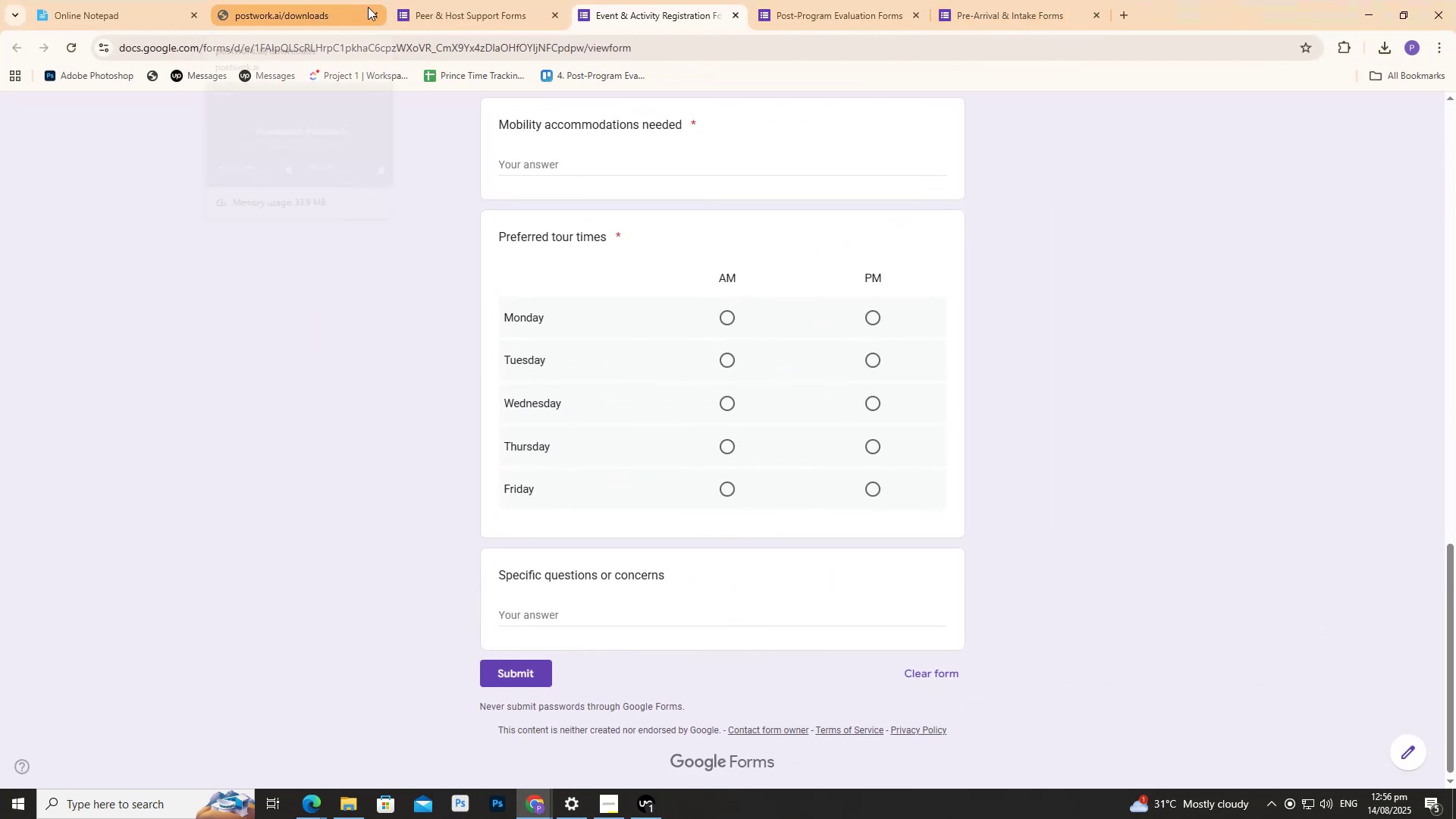 
left_click([376, 10])
 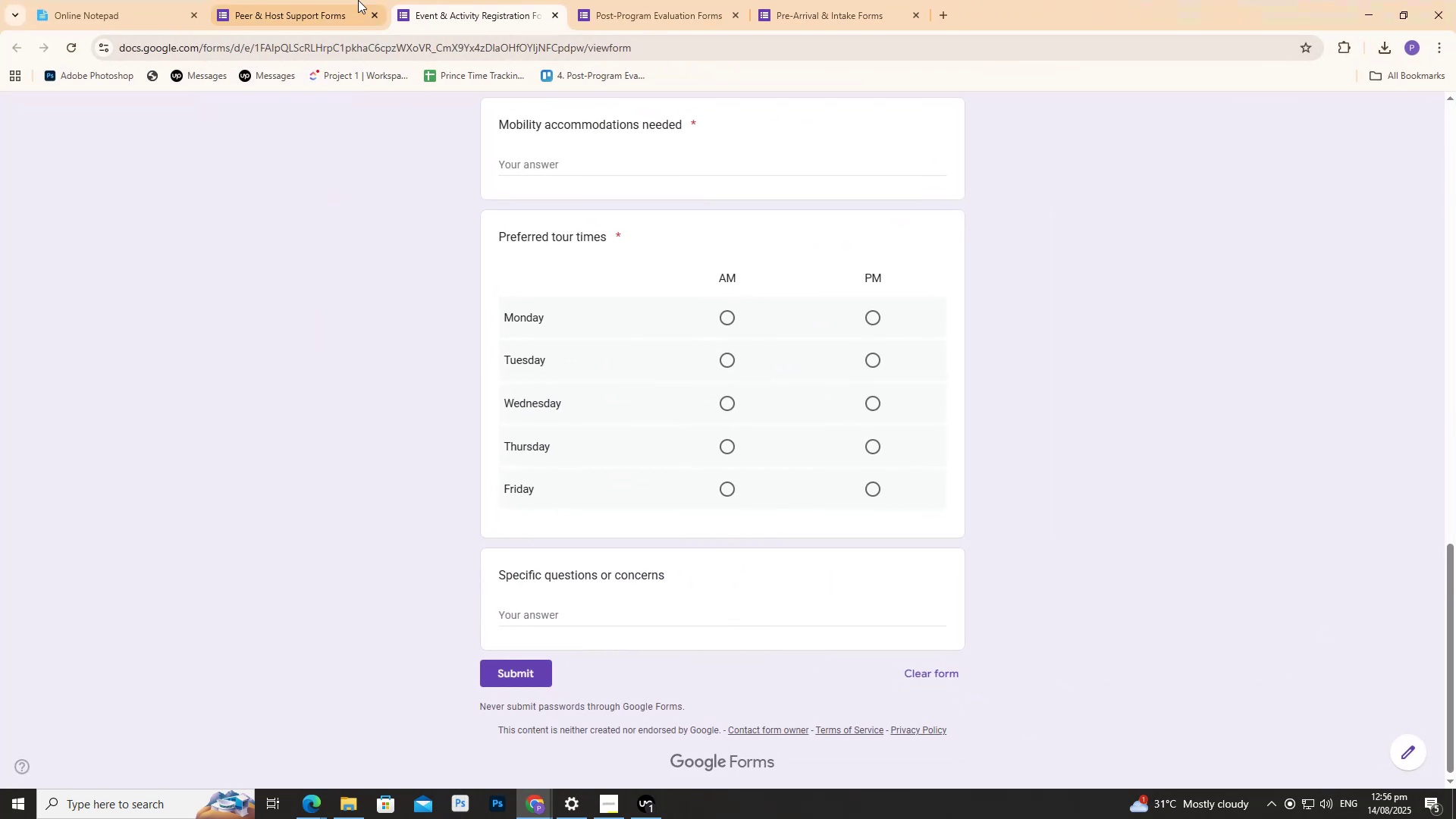 
left_click([306, 0])
 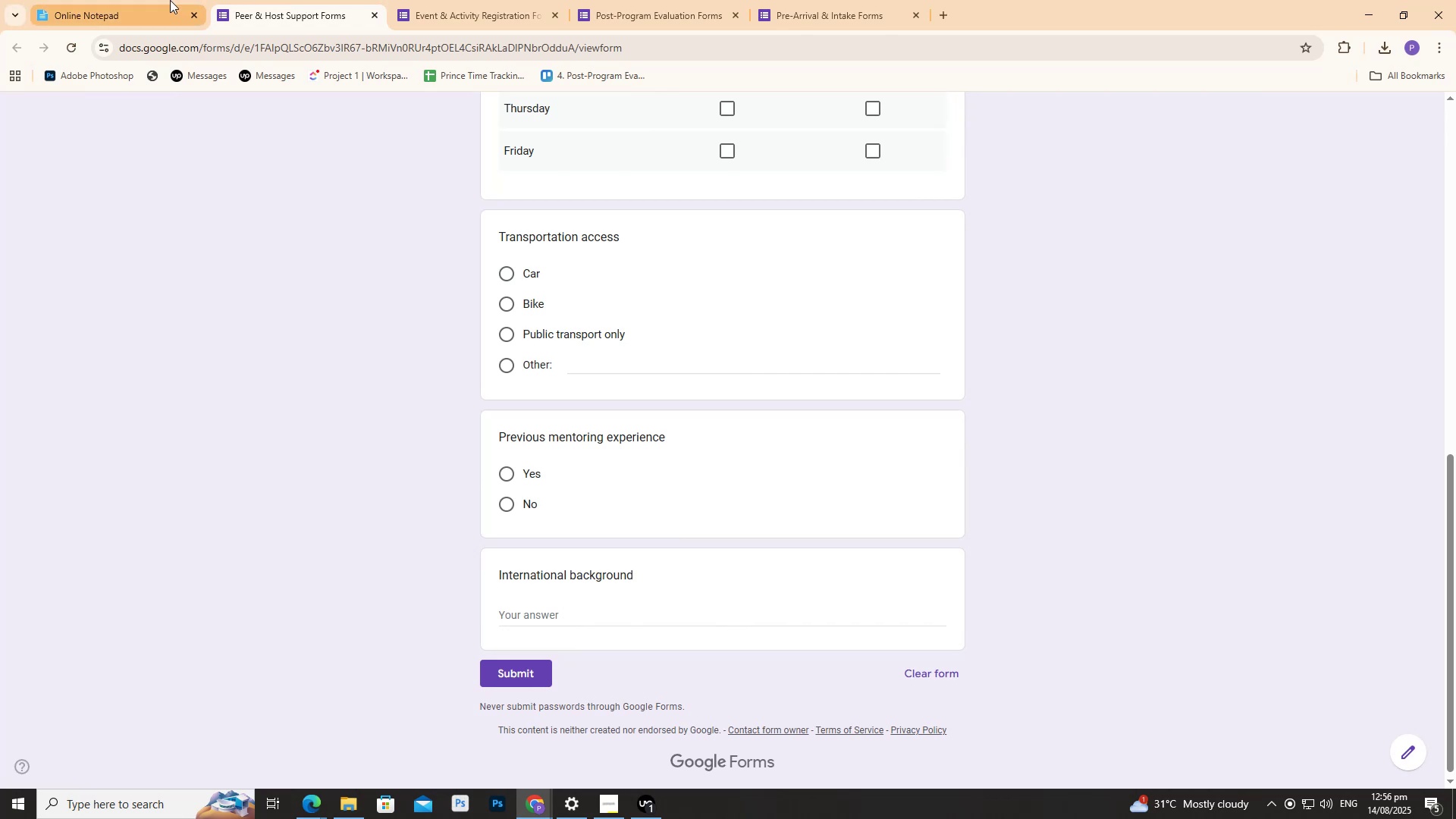 
double_click([170, 0])
 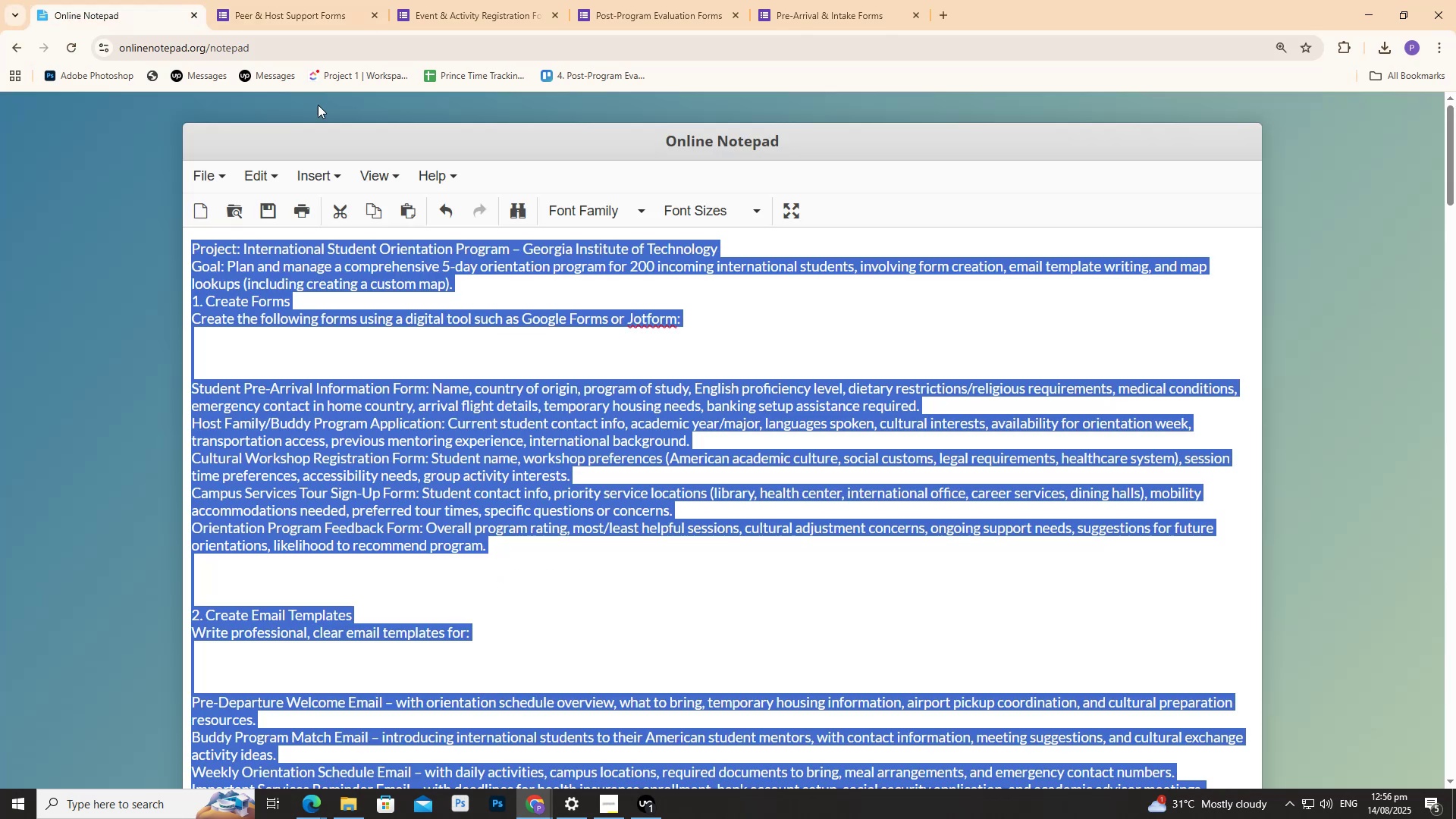 
scroll: coordinate [419, 281], scroll_direction: down, amount: 4.0
 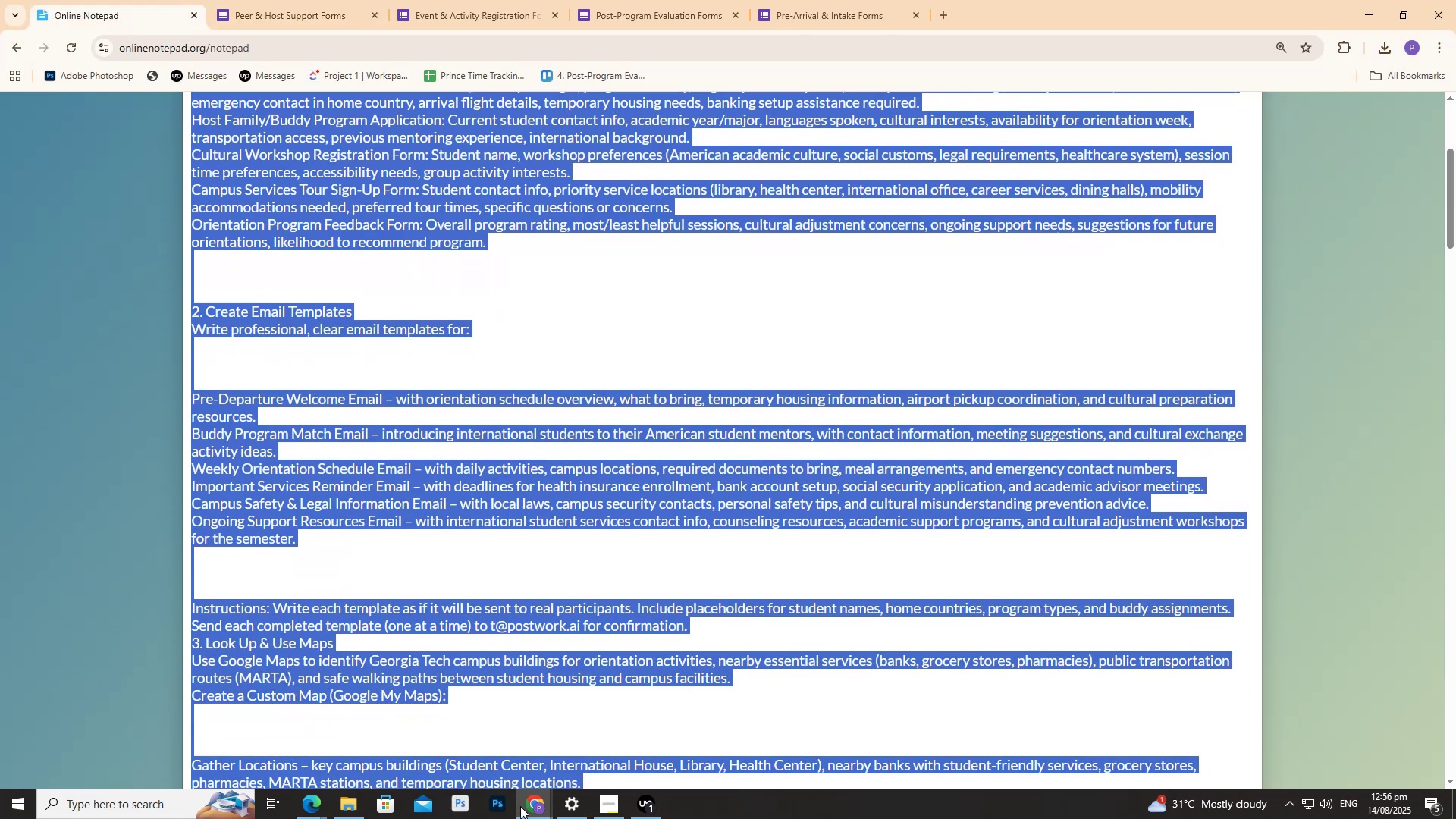 
left_click([529, 806])
 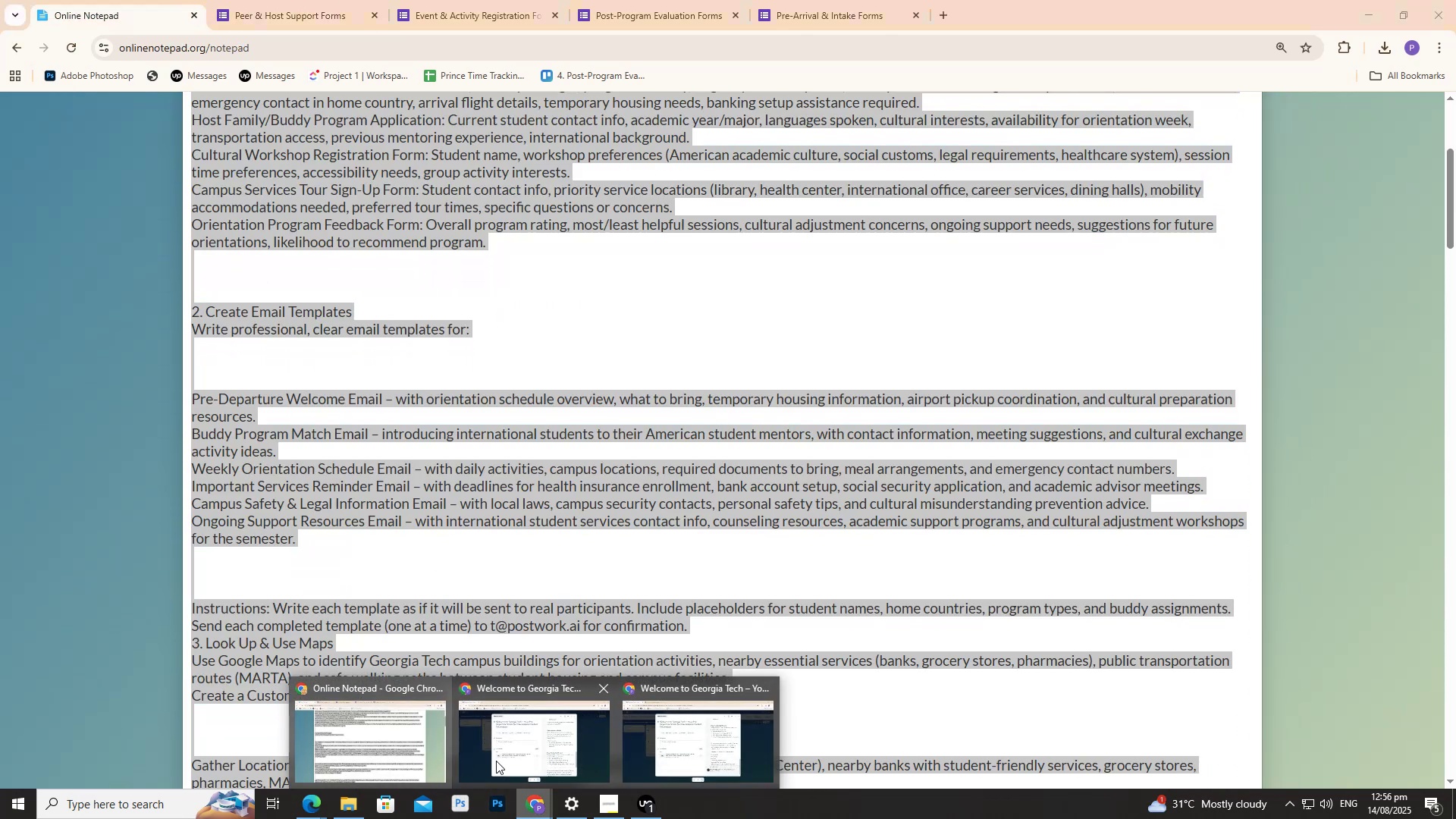 
left_click([519, 760])
 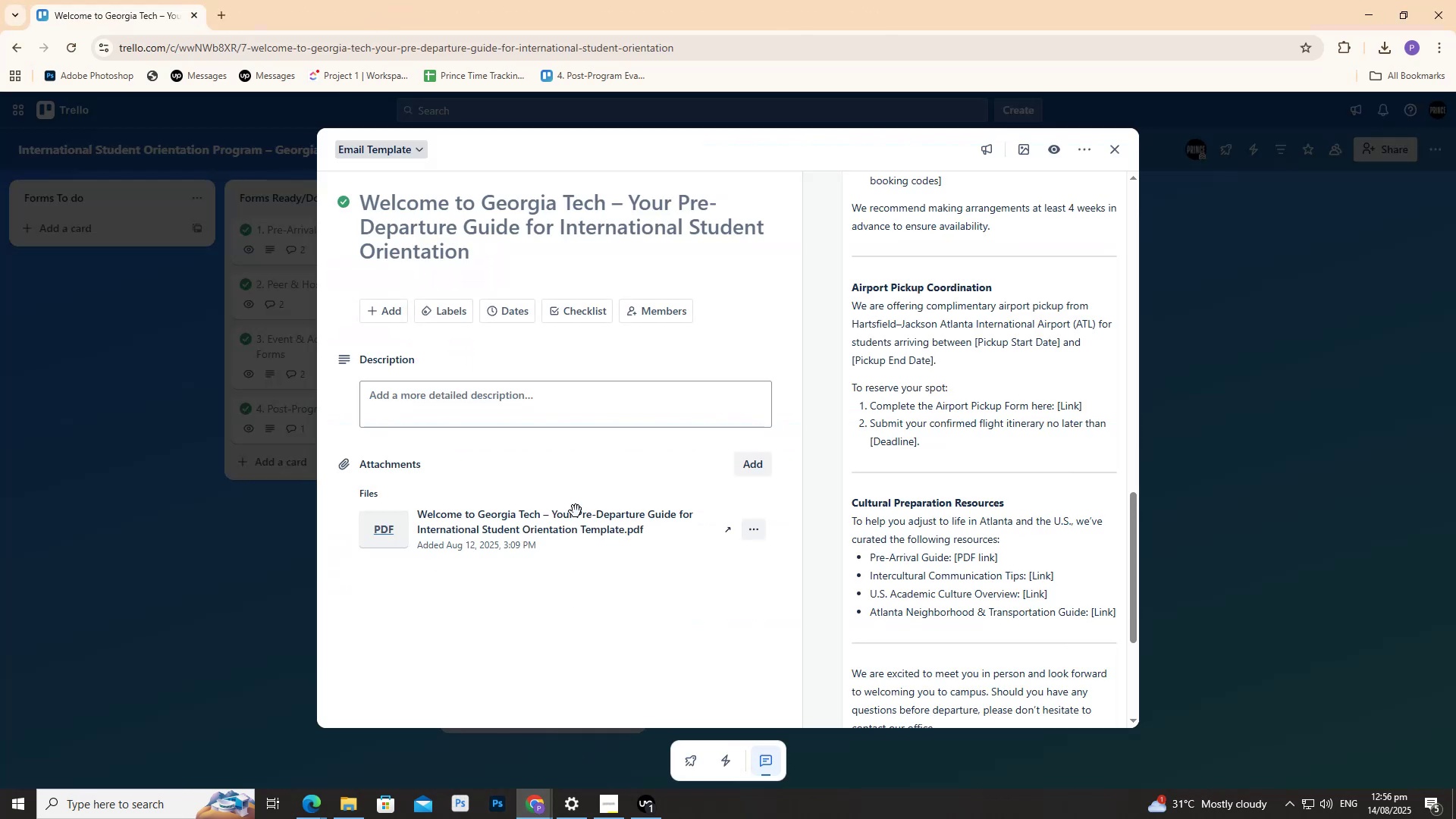 
scroll: coordinate [579, 494], scroll_direction: up, amount: 6.0
 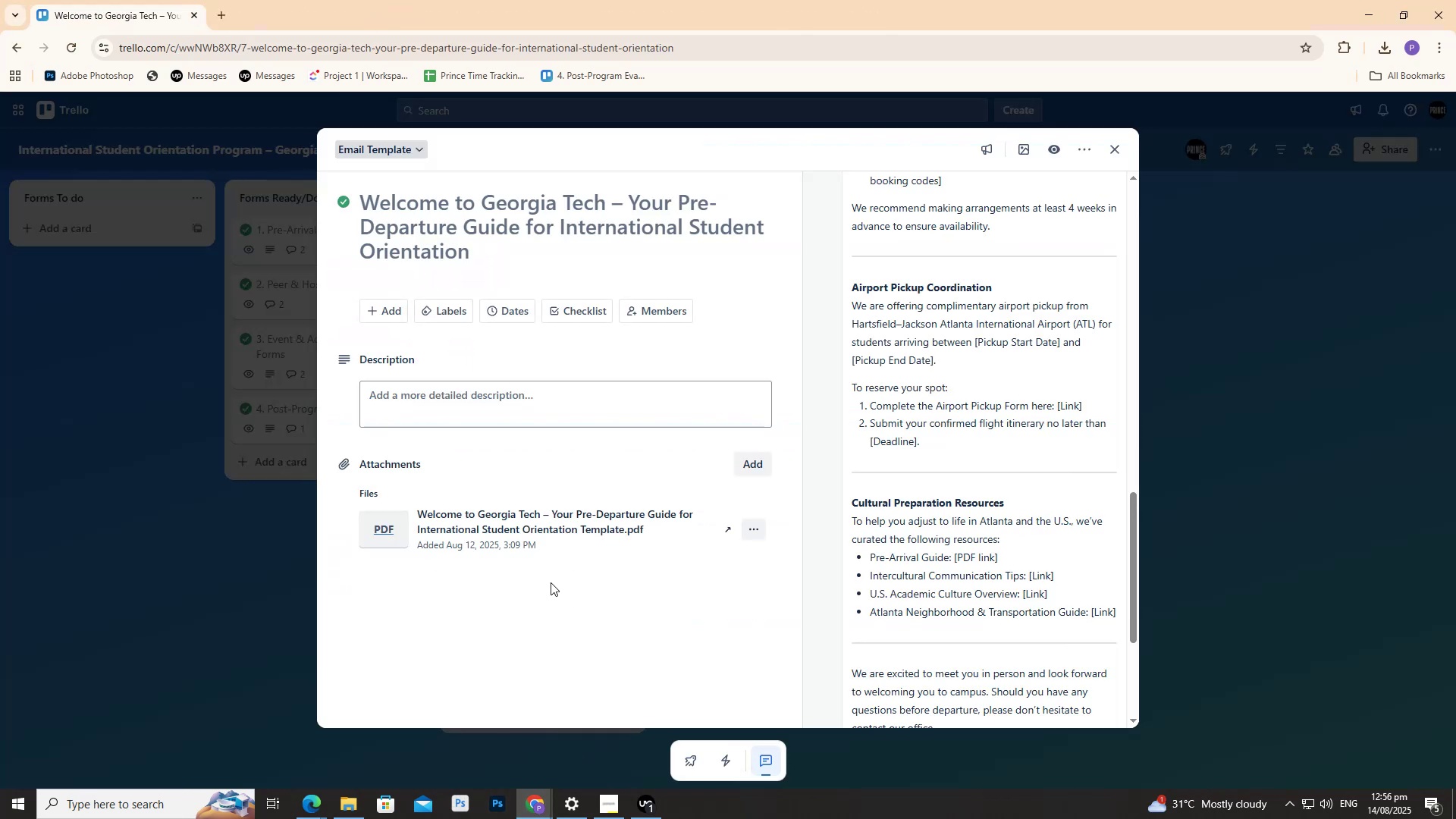 
left_click([551, 586])
 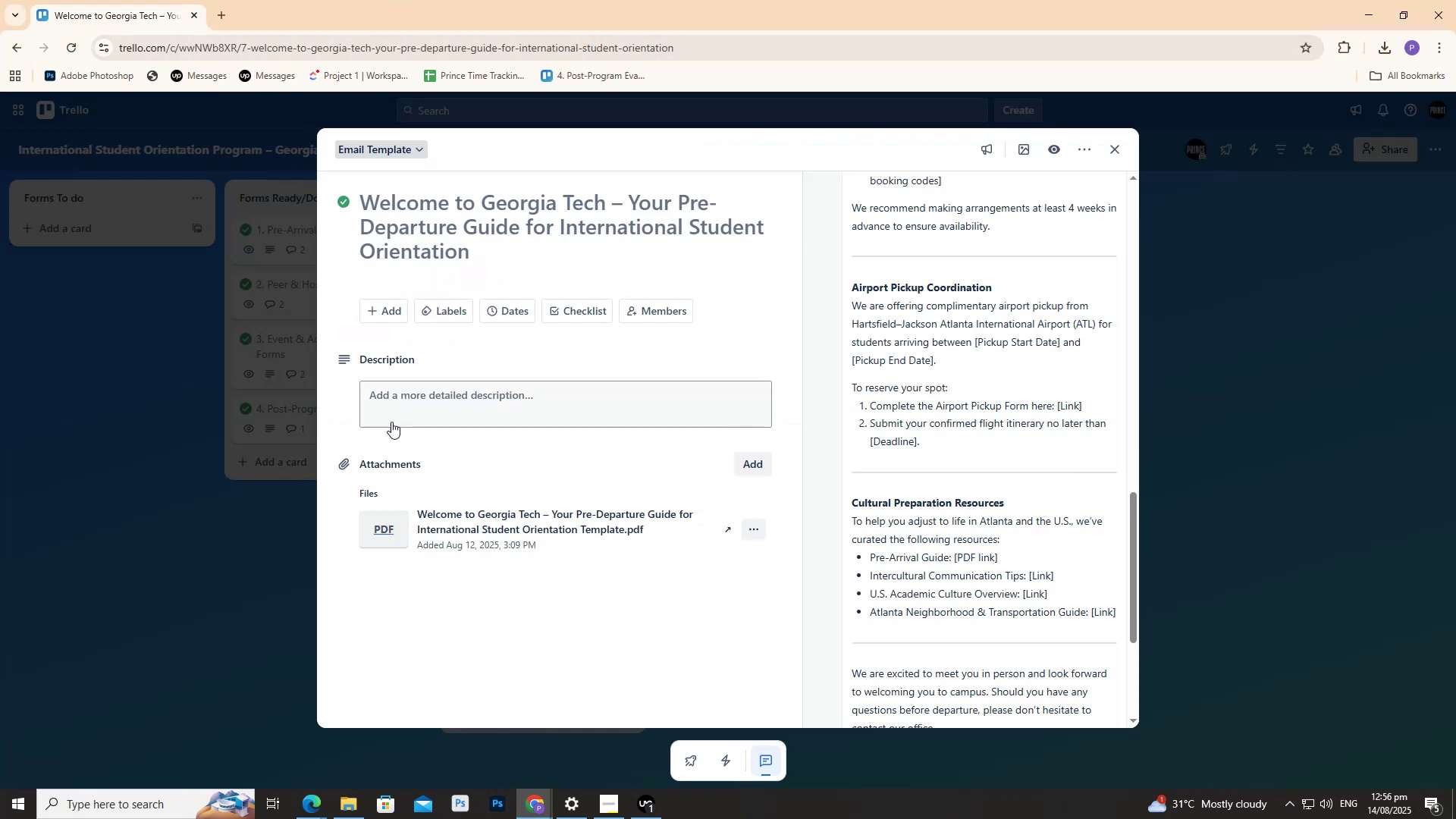 
left_click([393, 520])
 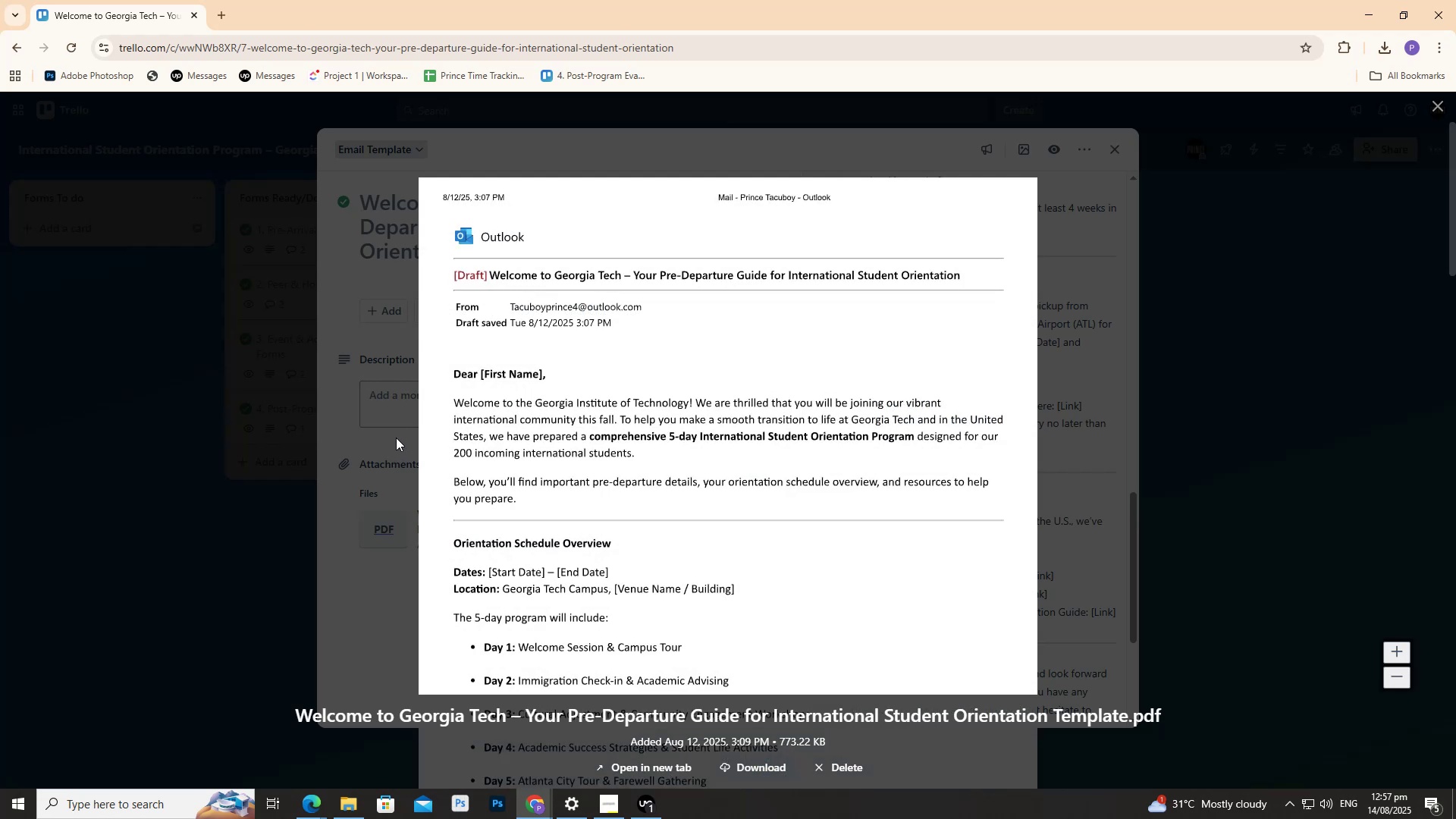 
scroll: coordinate [544, 427], scroll_direction: down, amount: 8.0
 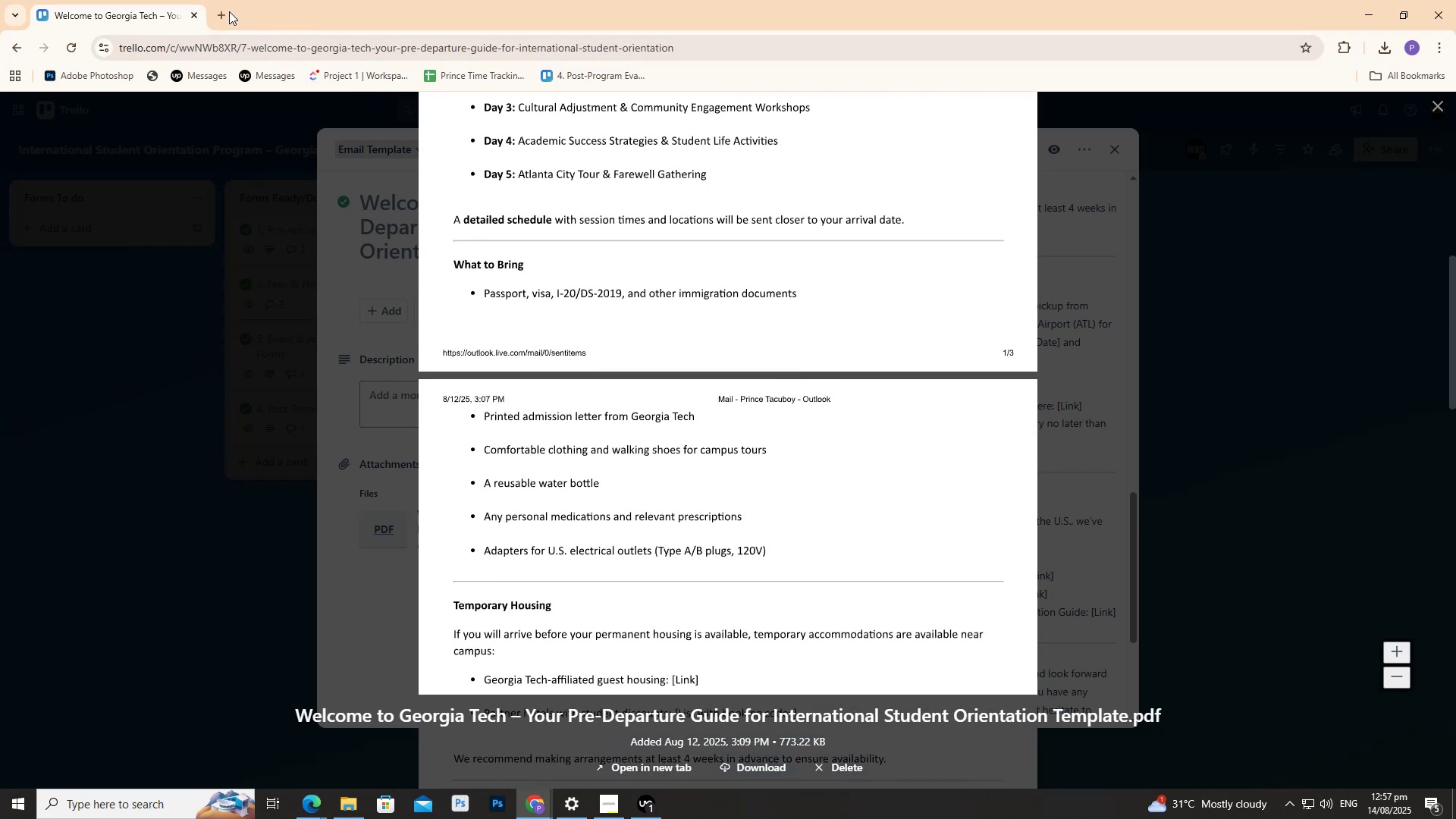 
key(G)
 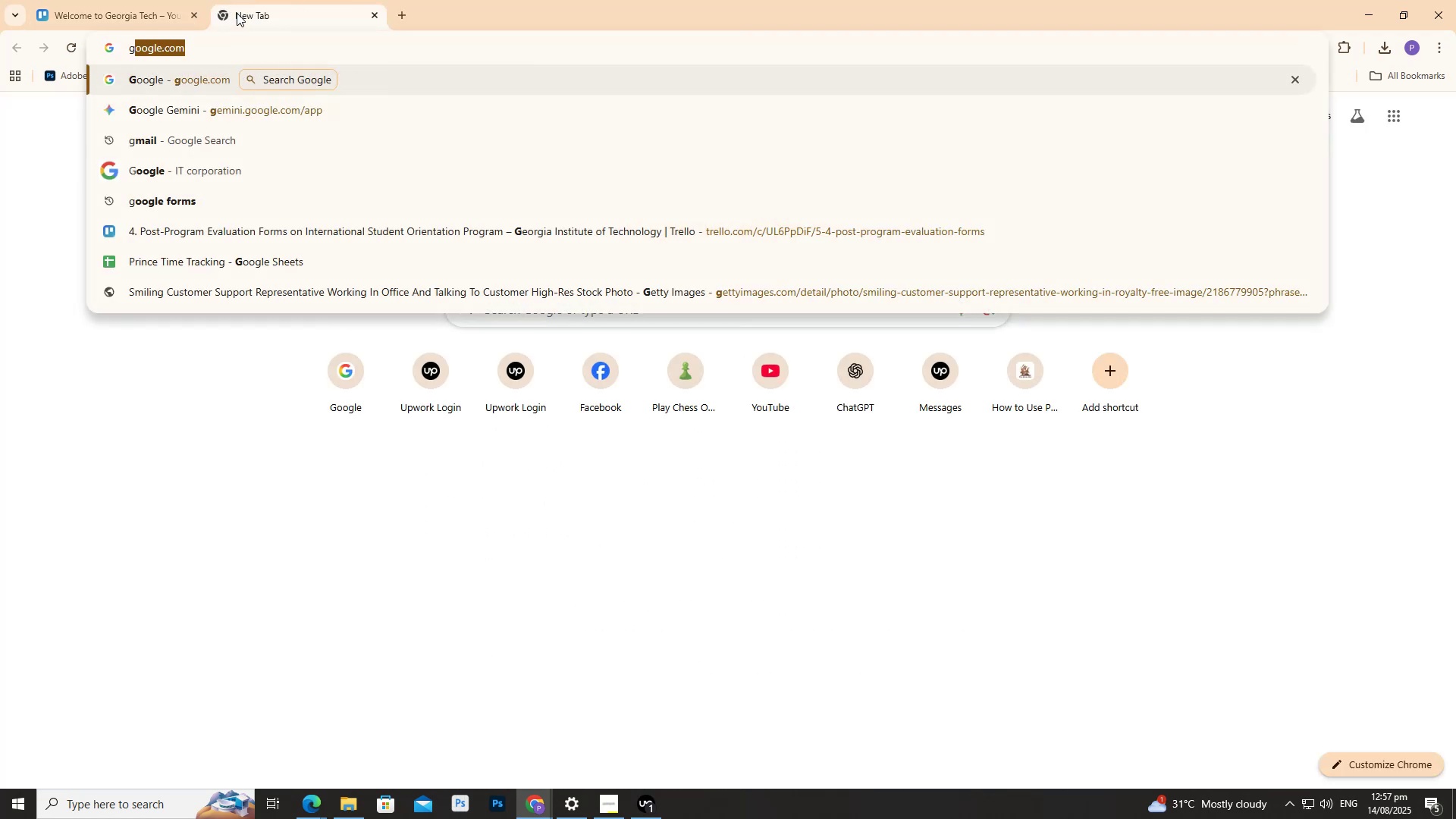 
key(Enter)
 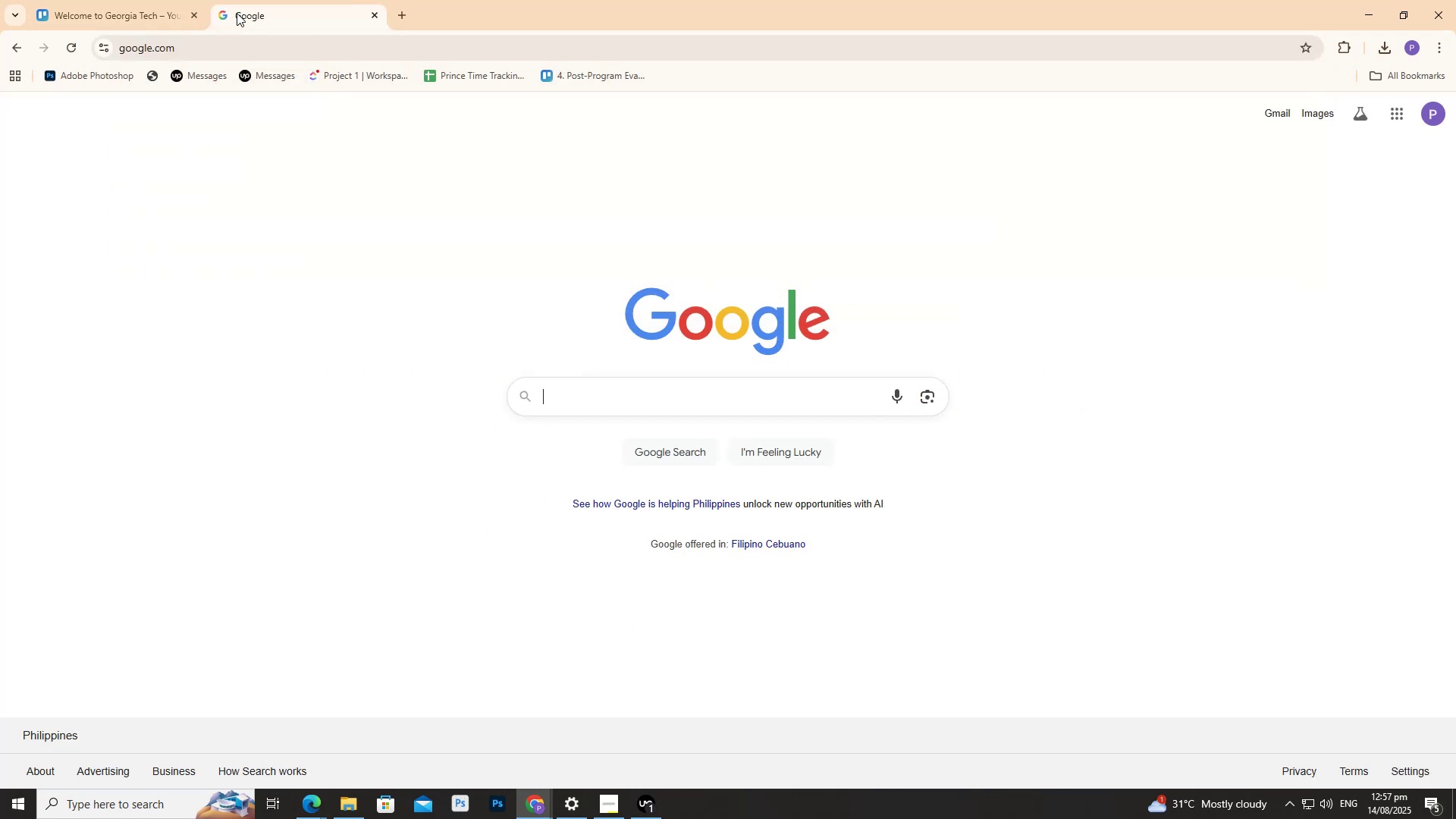 
type(outl)
 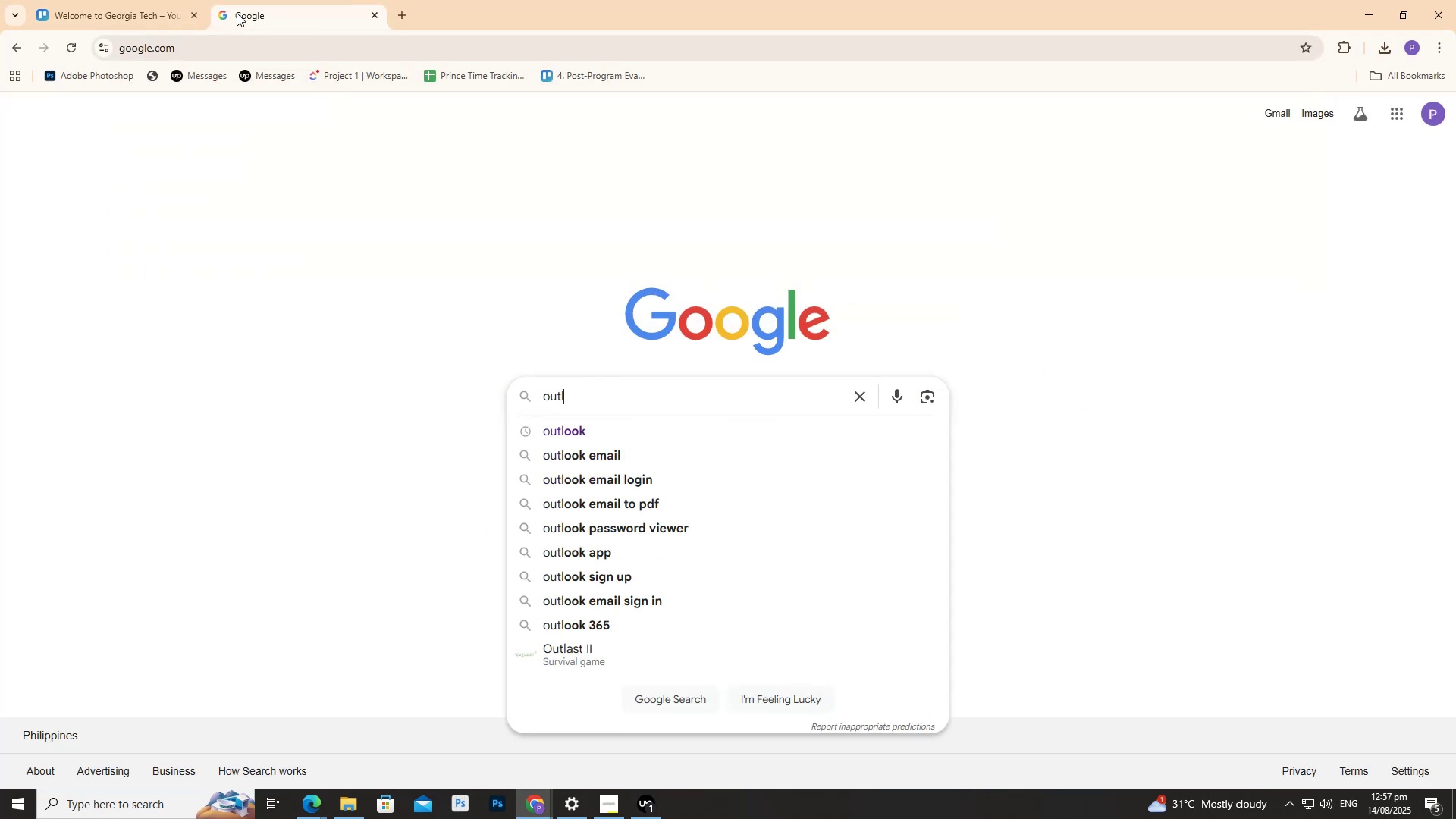 
key(ArrowDown)
 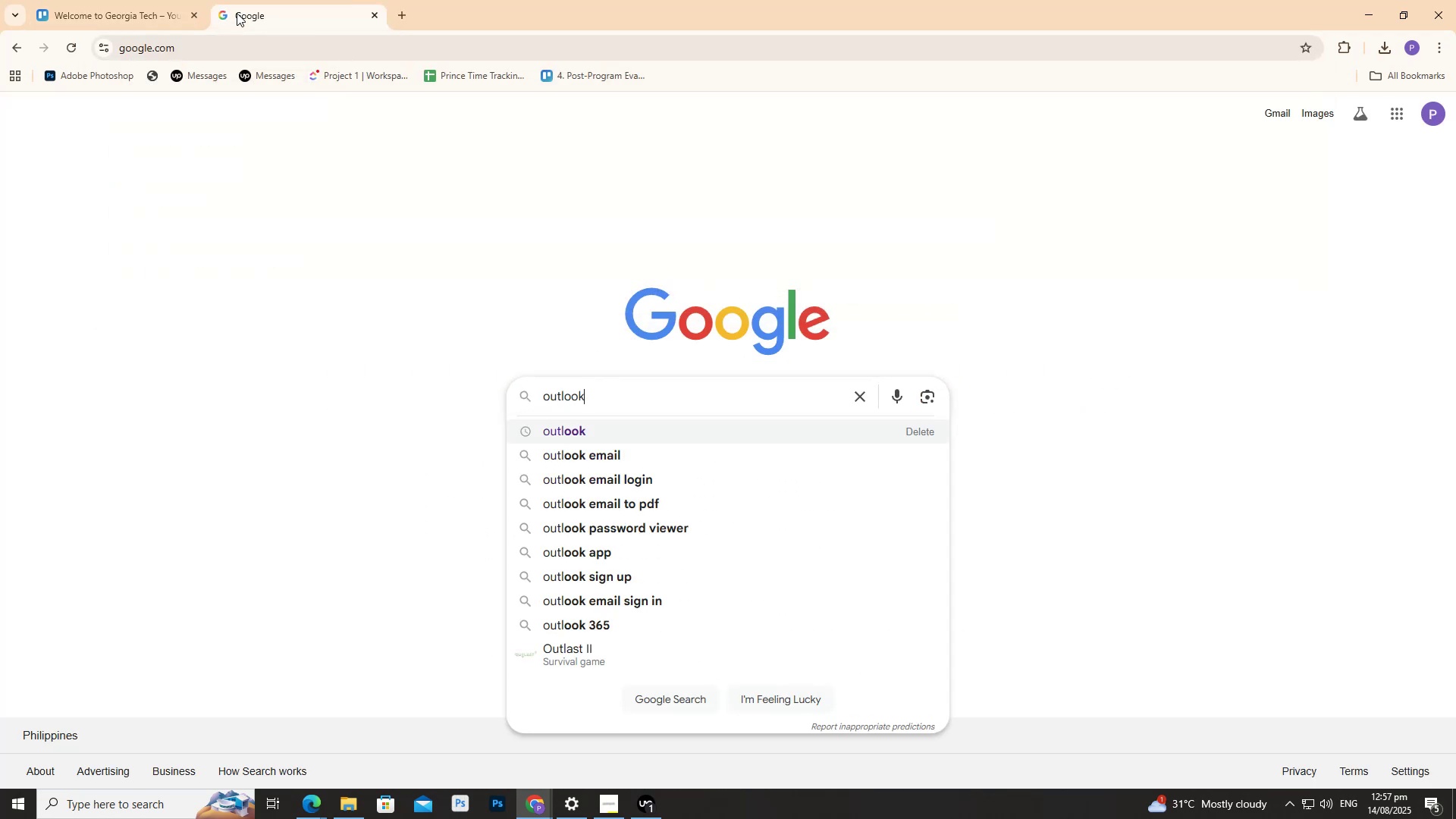 
key(Enter)
 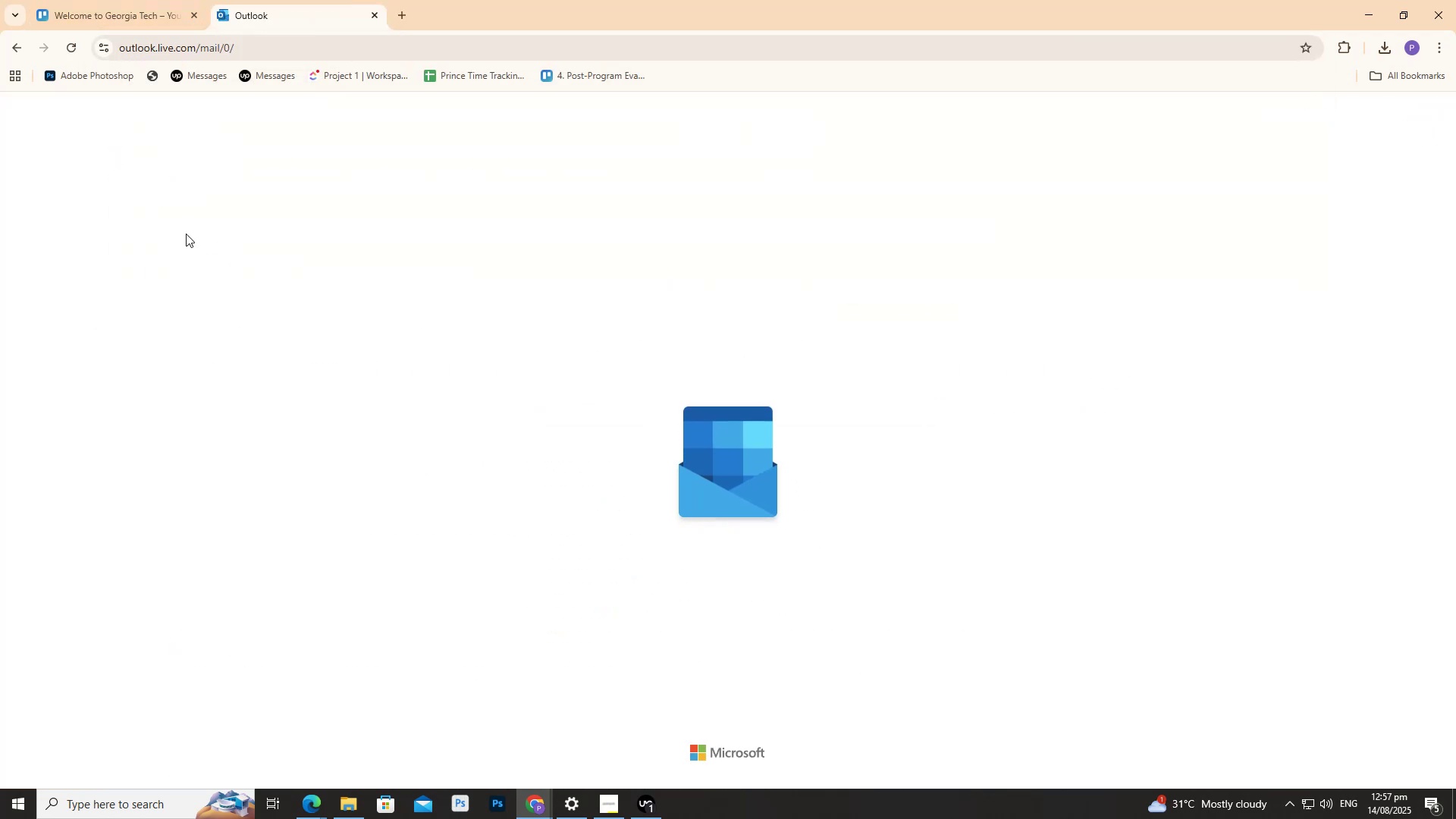 
left_click([139, 0])
 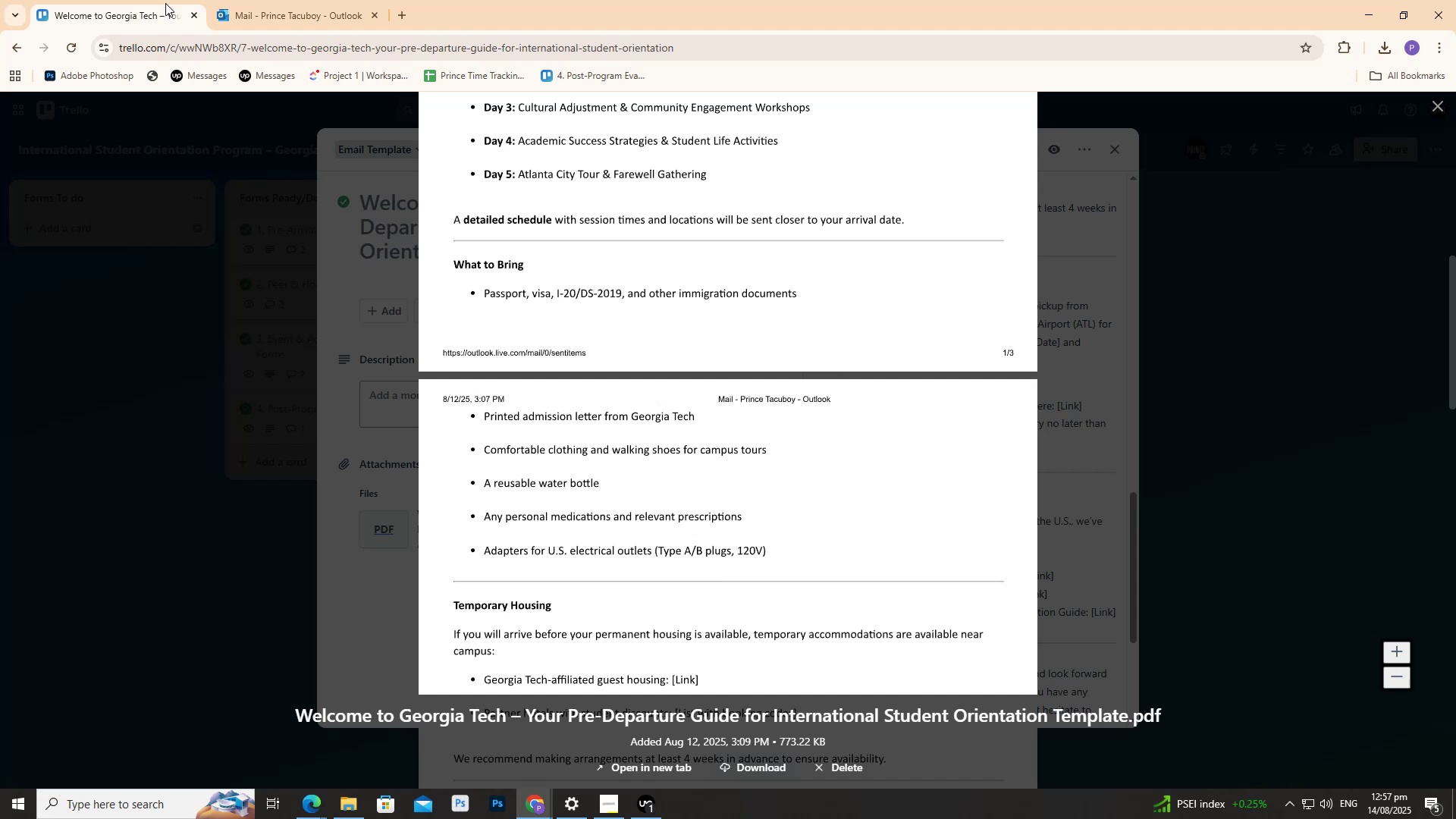 
scroll: coordinate [505, 199], scroll_direction: down, amount: 9.0
 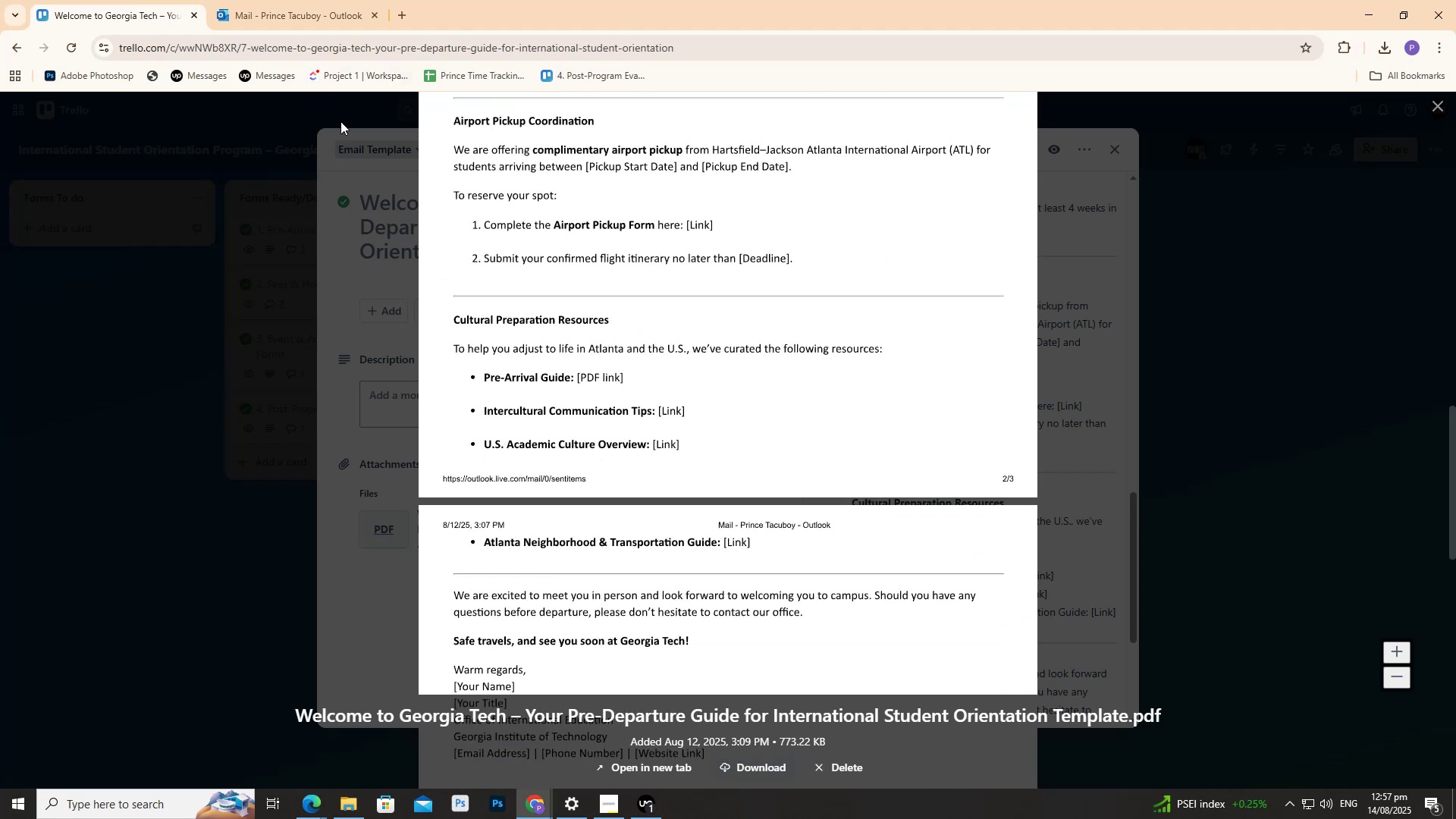 
scroll: coordinate [827, 356], scroll_direction: up, amount: 20.0
 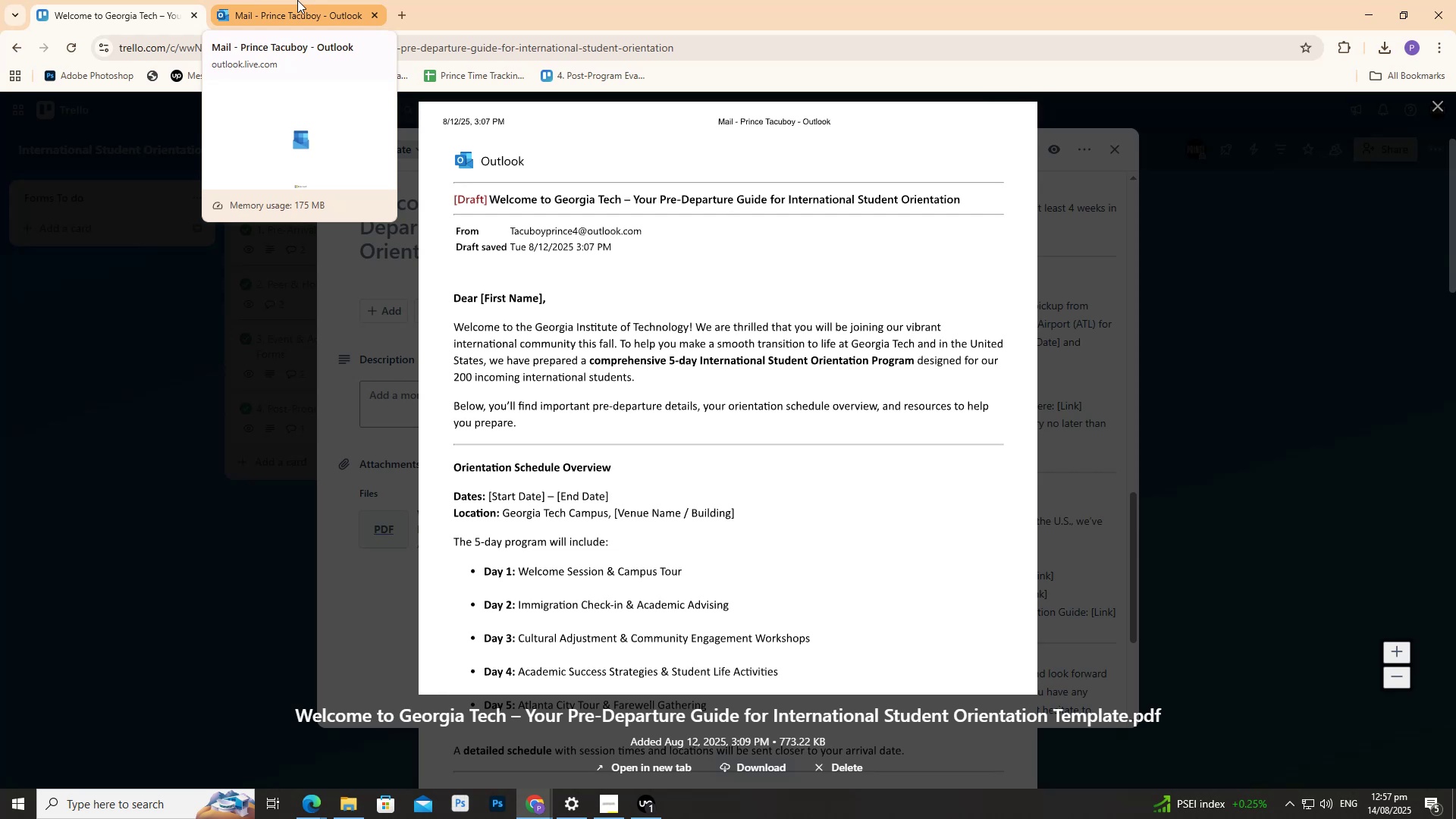 
left_click([296, 0])
 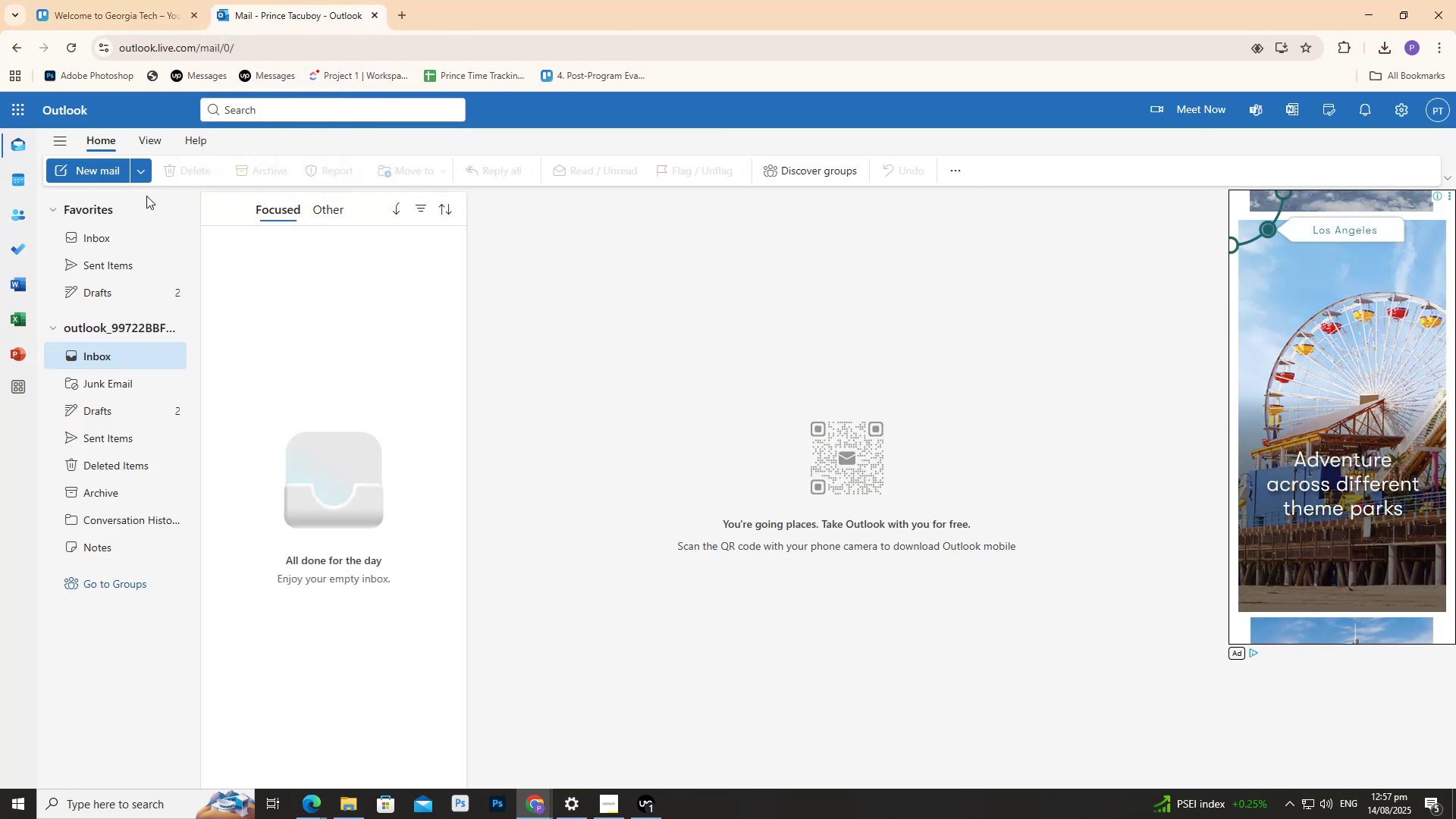 
left_click([110, 171])
 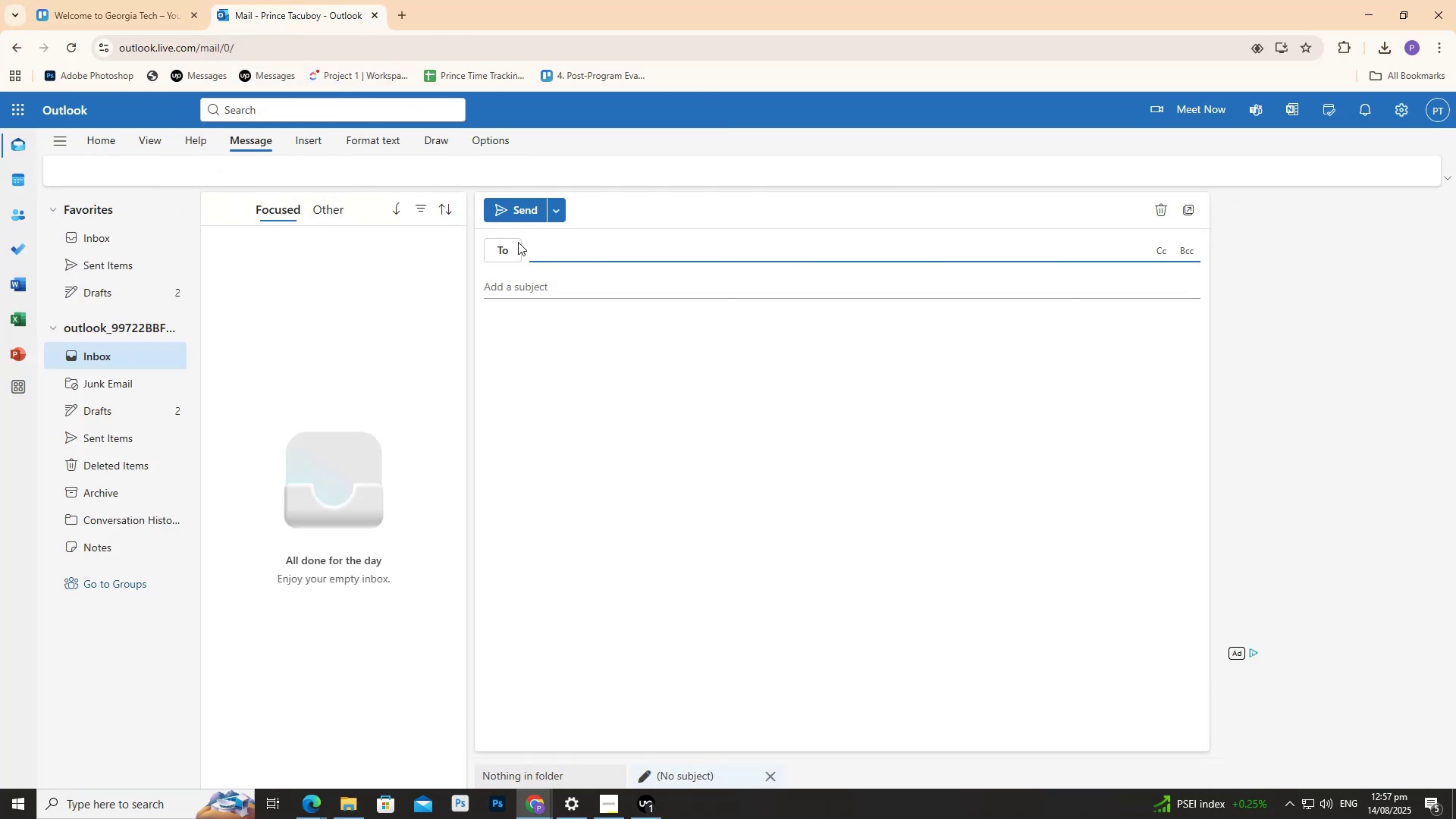 
left_click([552, 249])
 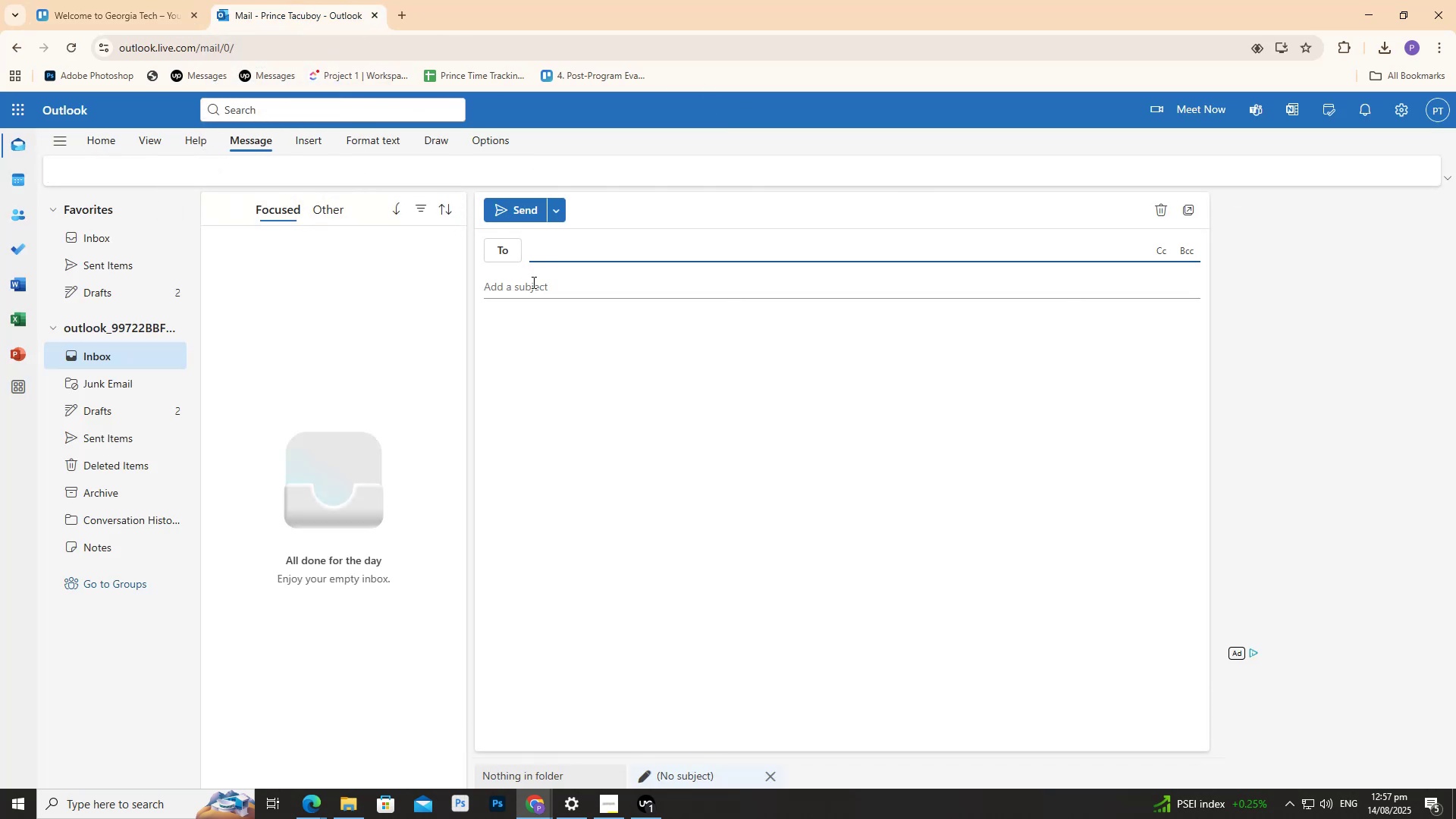 
left_click([532, 283])
 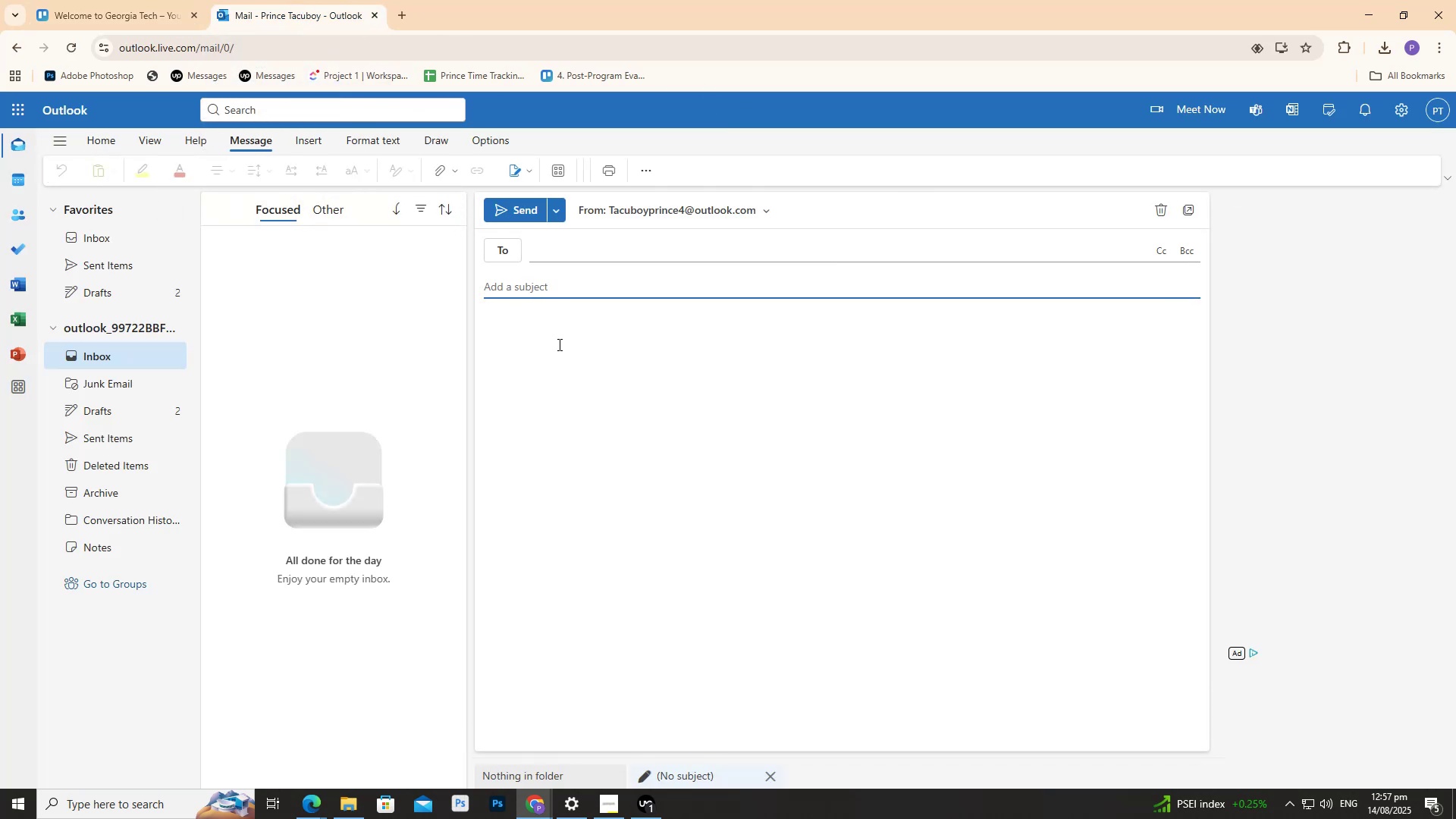 
double_click([558, 344])
 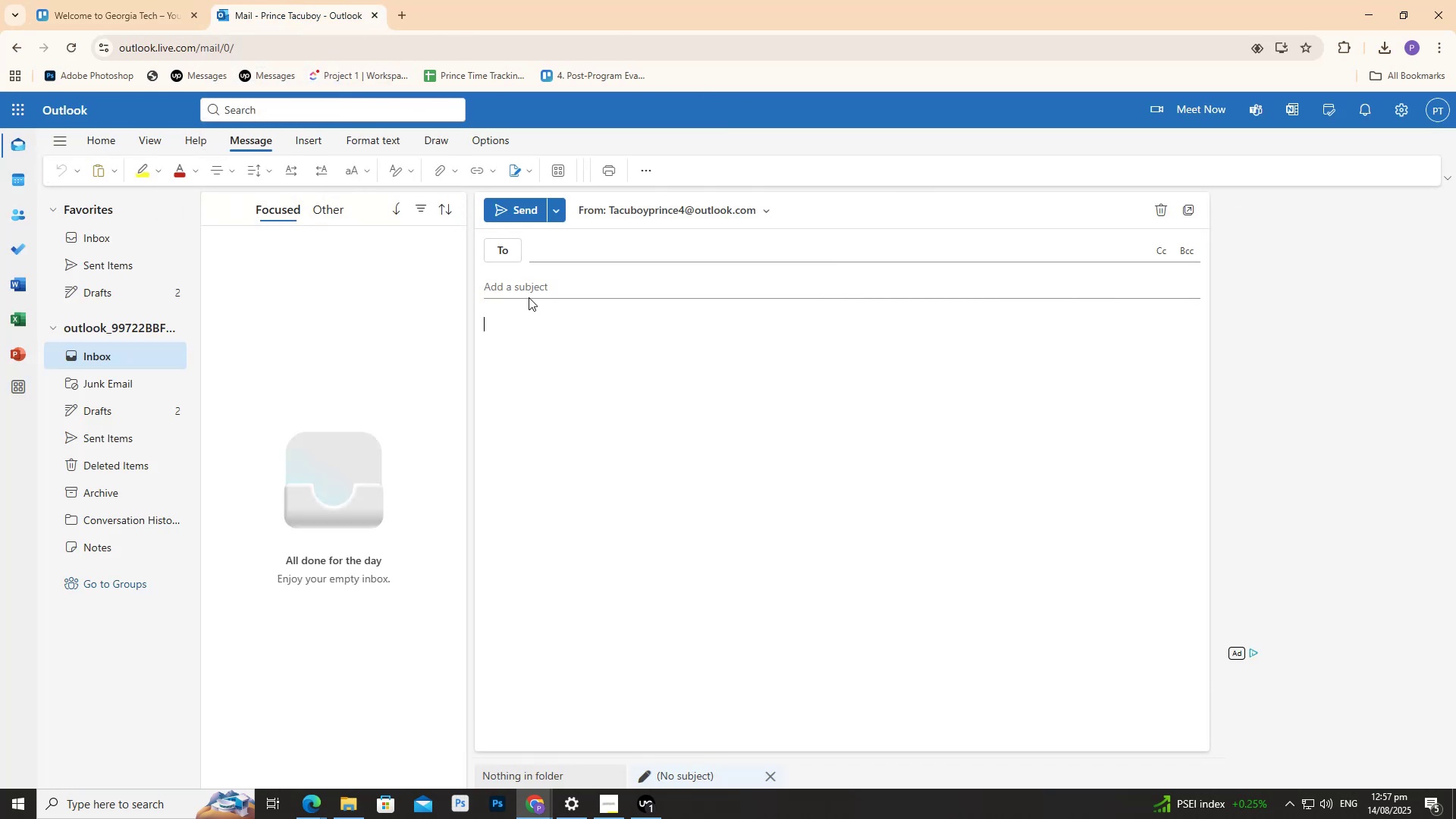 
key(Control+V)
 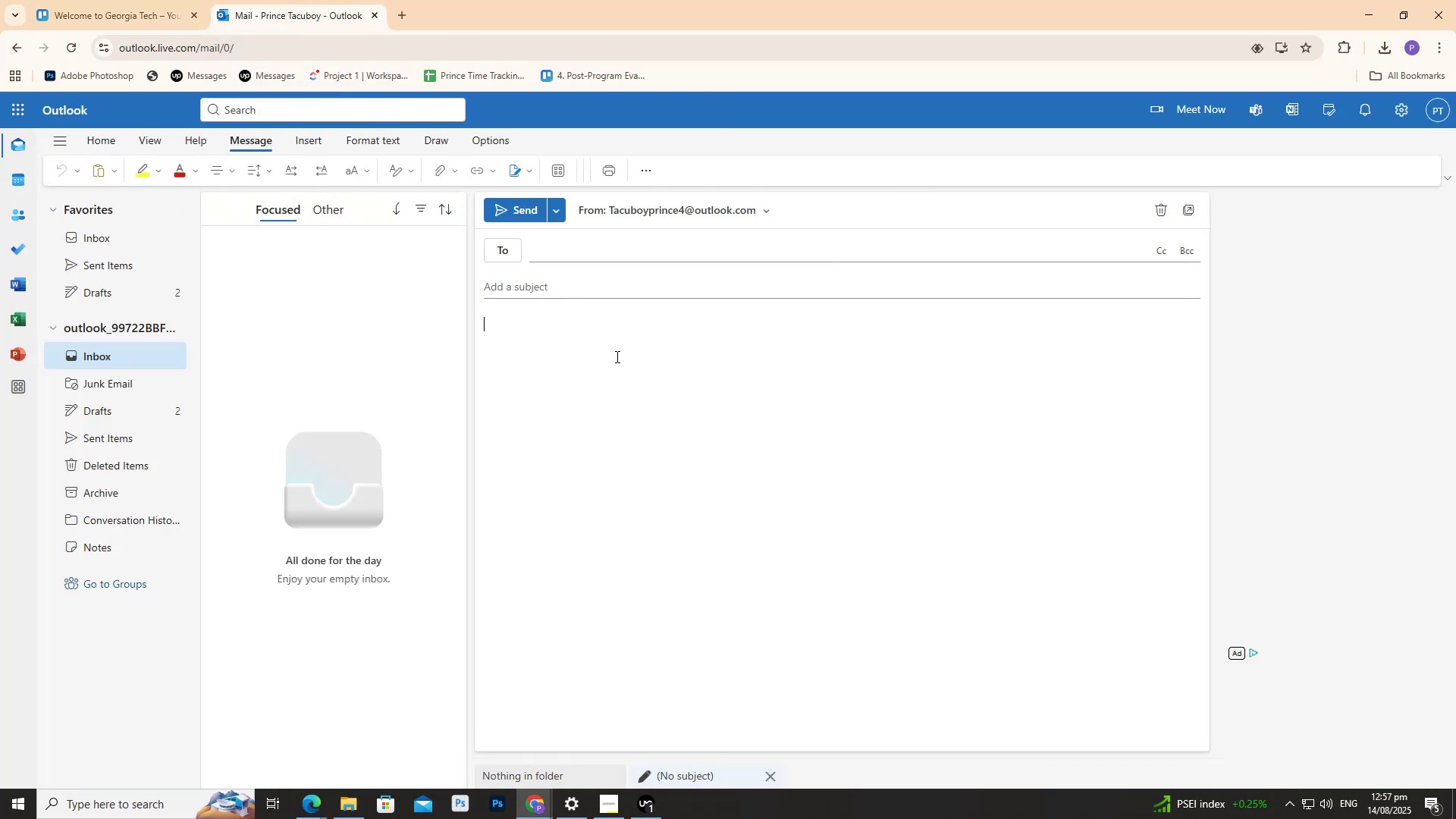 
scroll: coordinate [567, 325], scroll_direction: up, amount: 17.0
 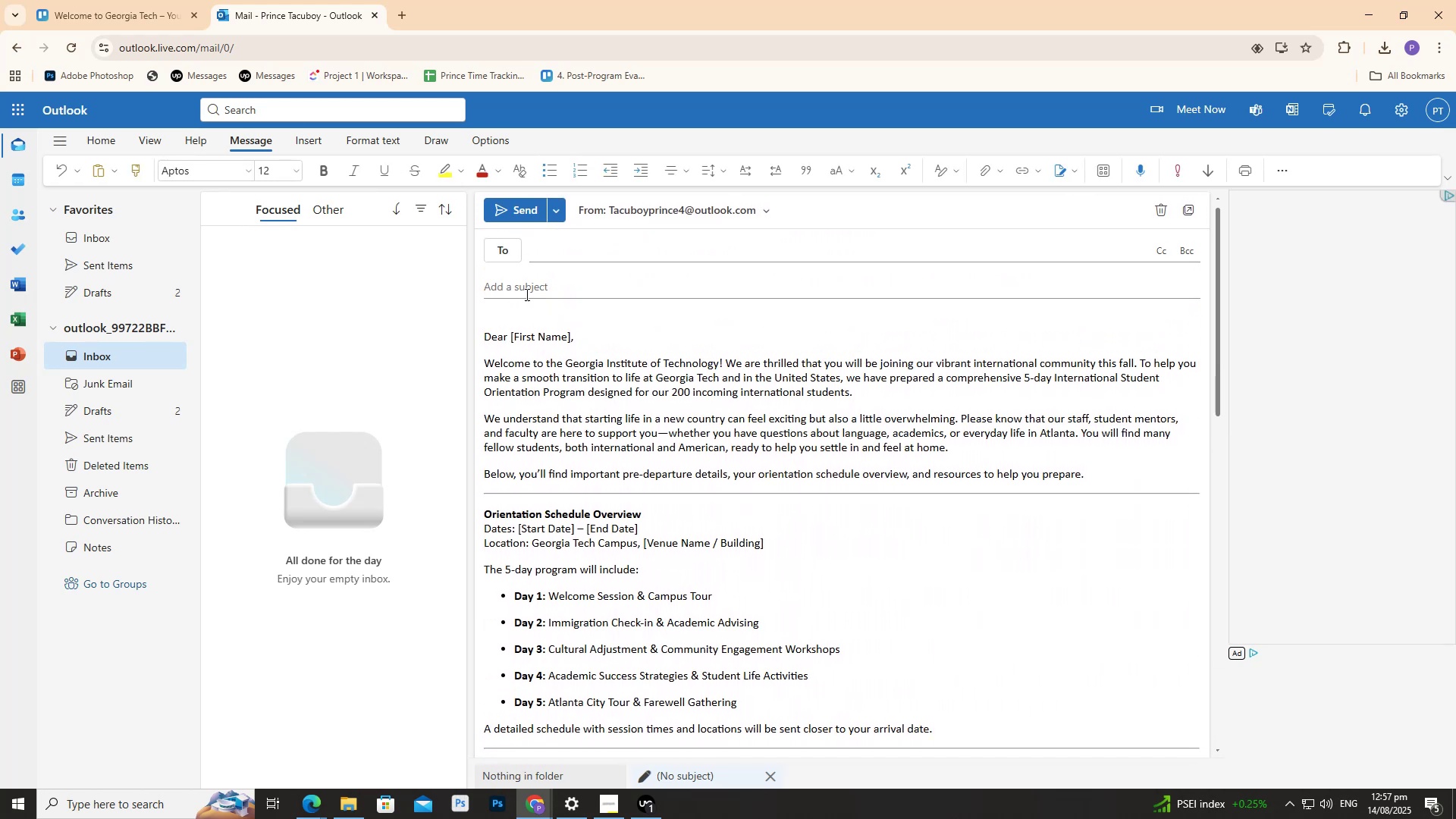 
left_click([512, 287])
 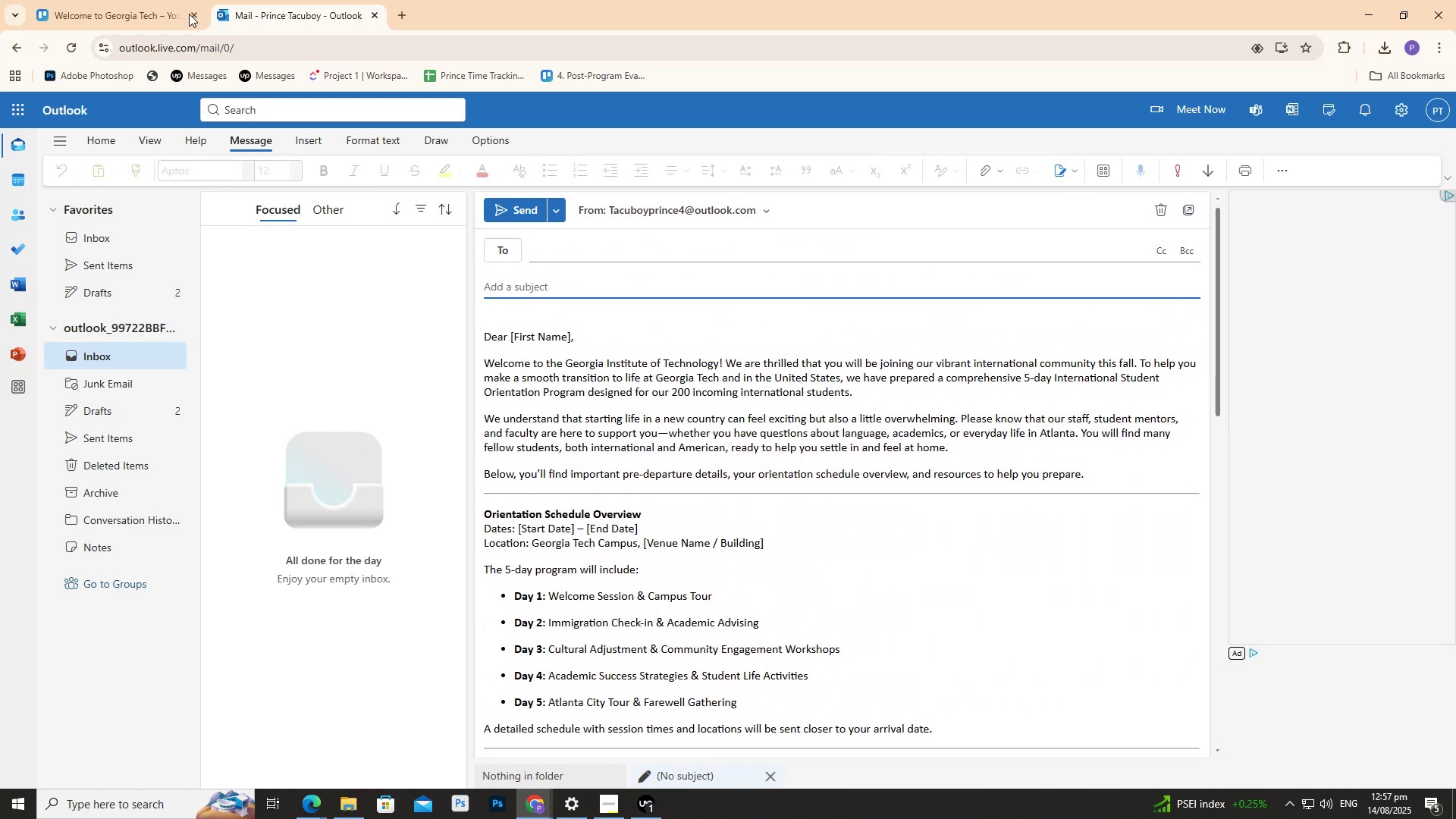 
left_click([151, 0])
 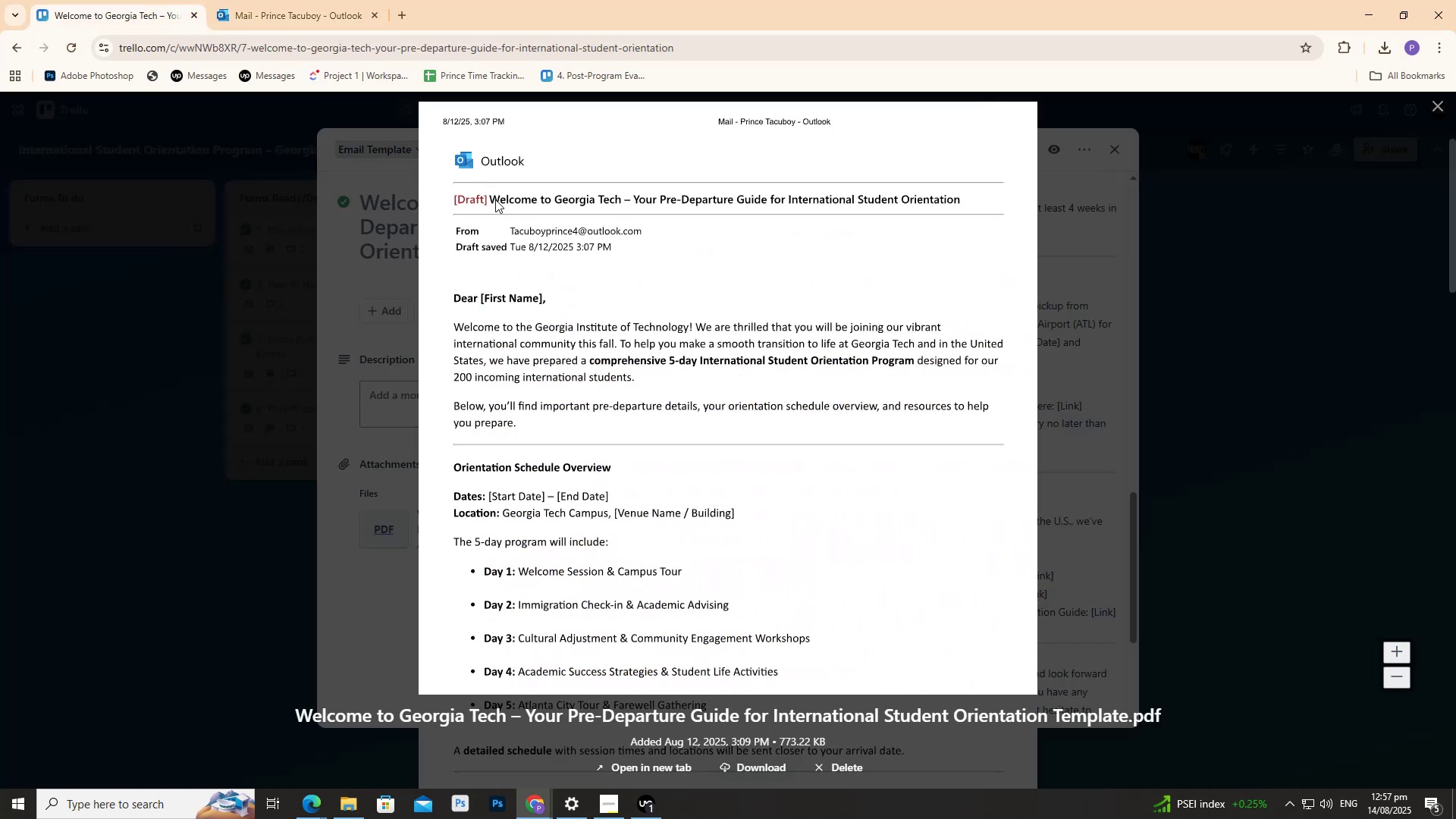 
left_click_drag(start_coordinate=[494, 199], to_coordinate=[581, 203])
 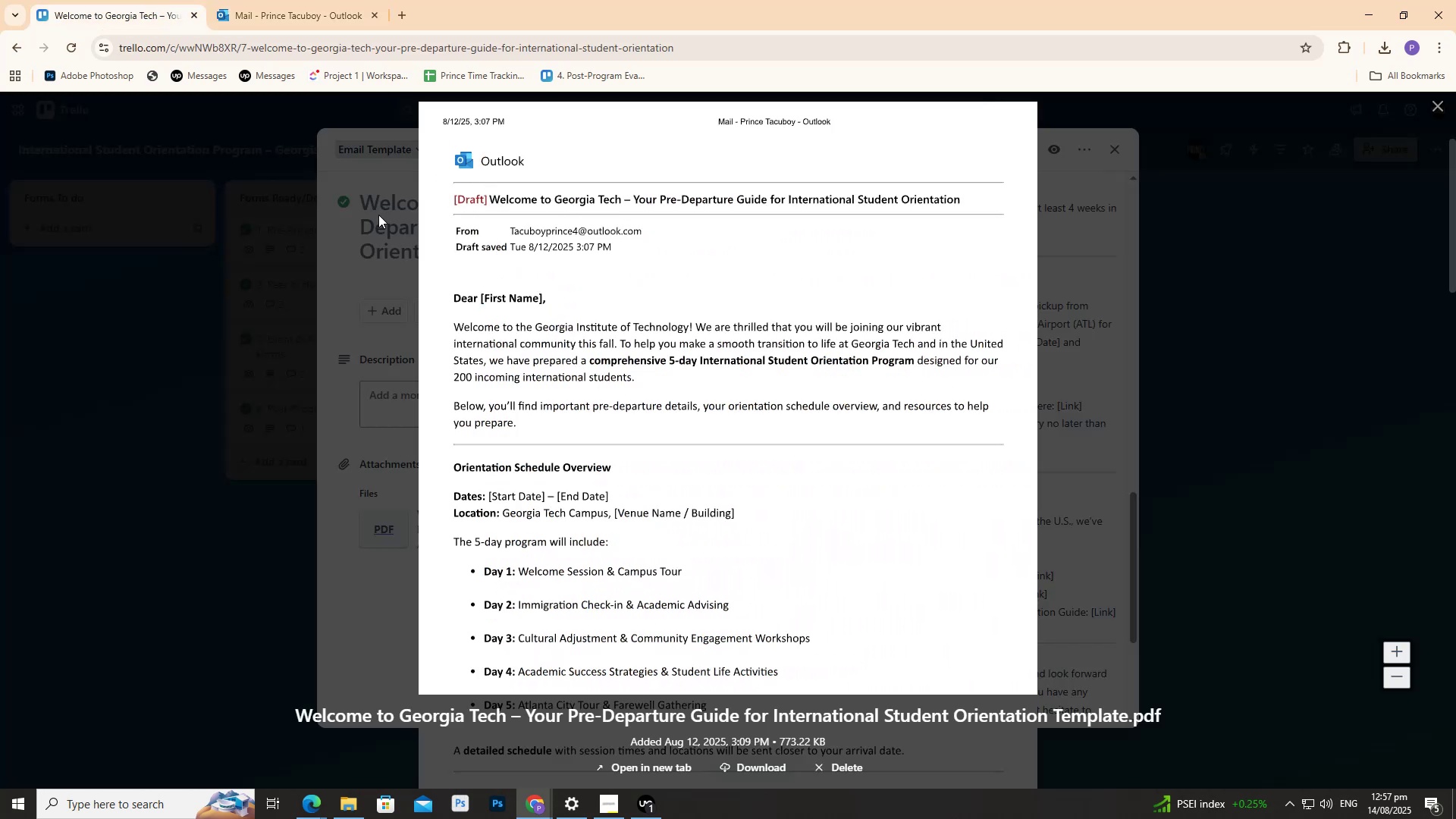 
double_click([378, 215])
 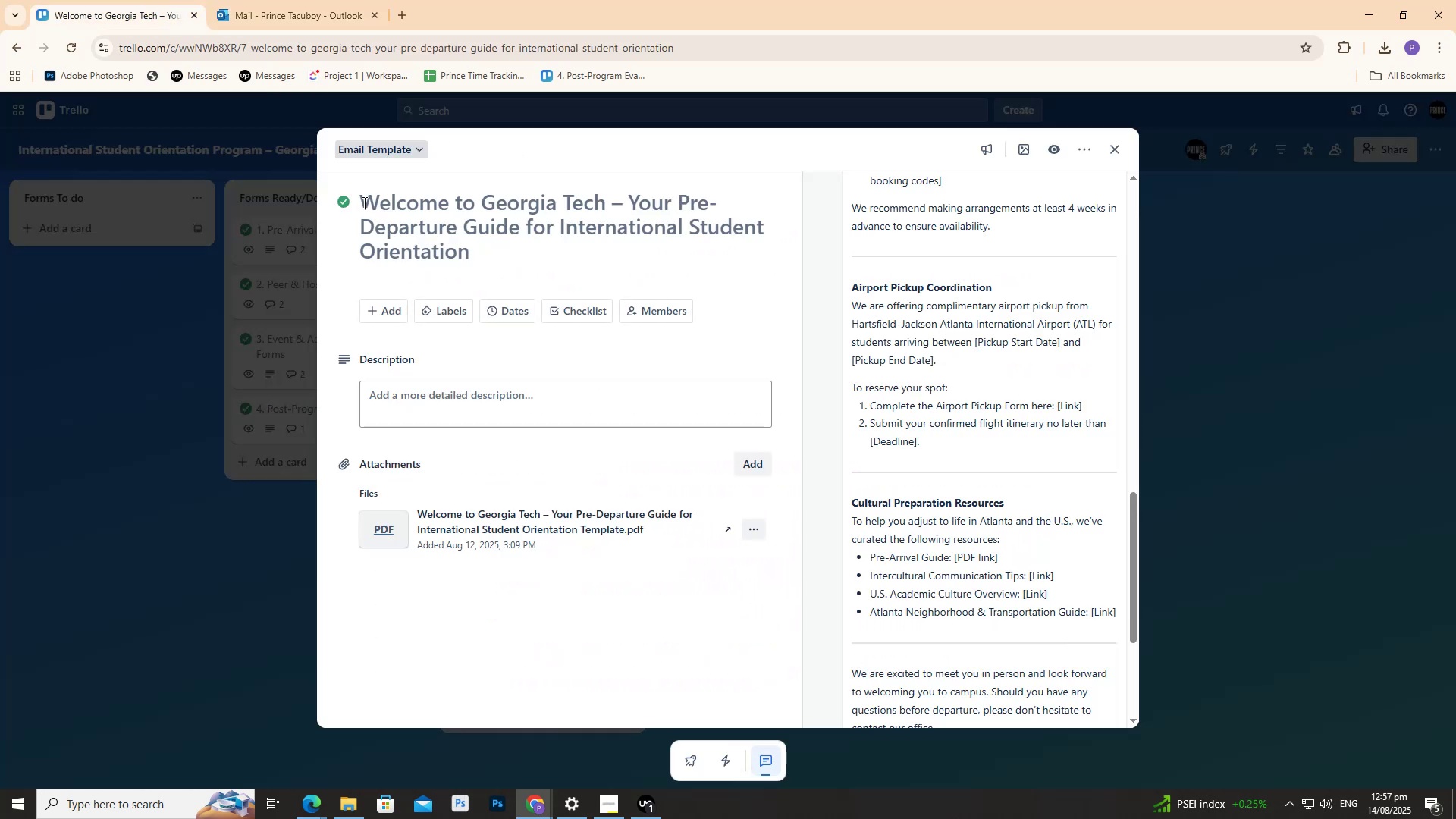 
left_click_drag(start_coordinate=[362, 202], to_coordinate=[491, 259])
 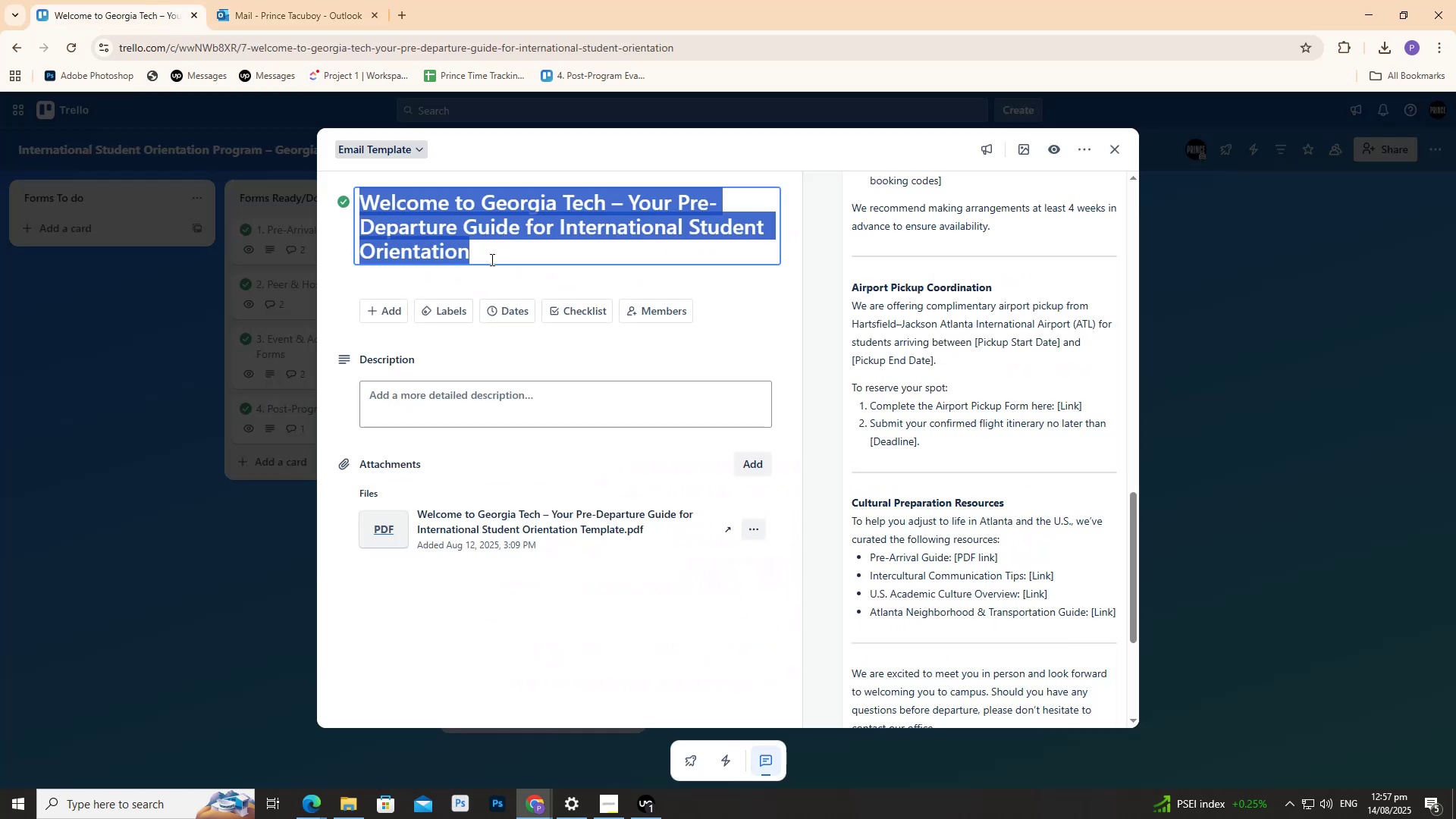 
key(Control+C)
 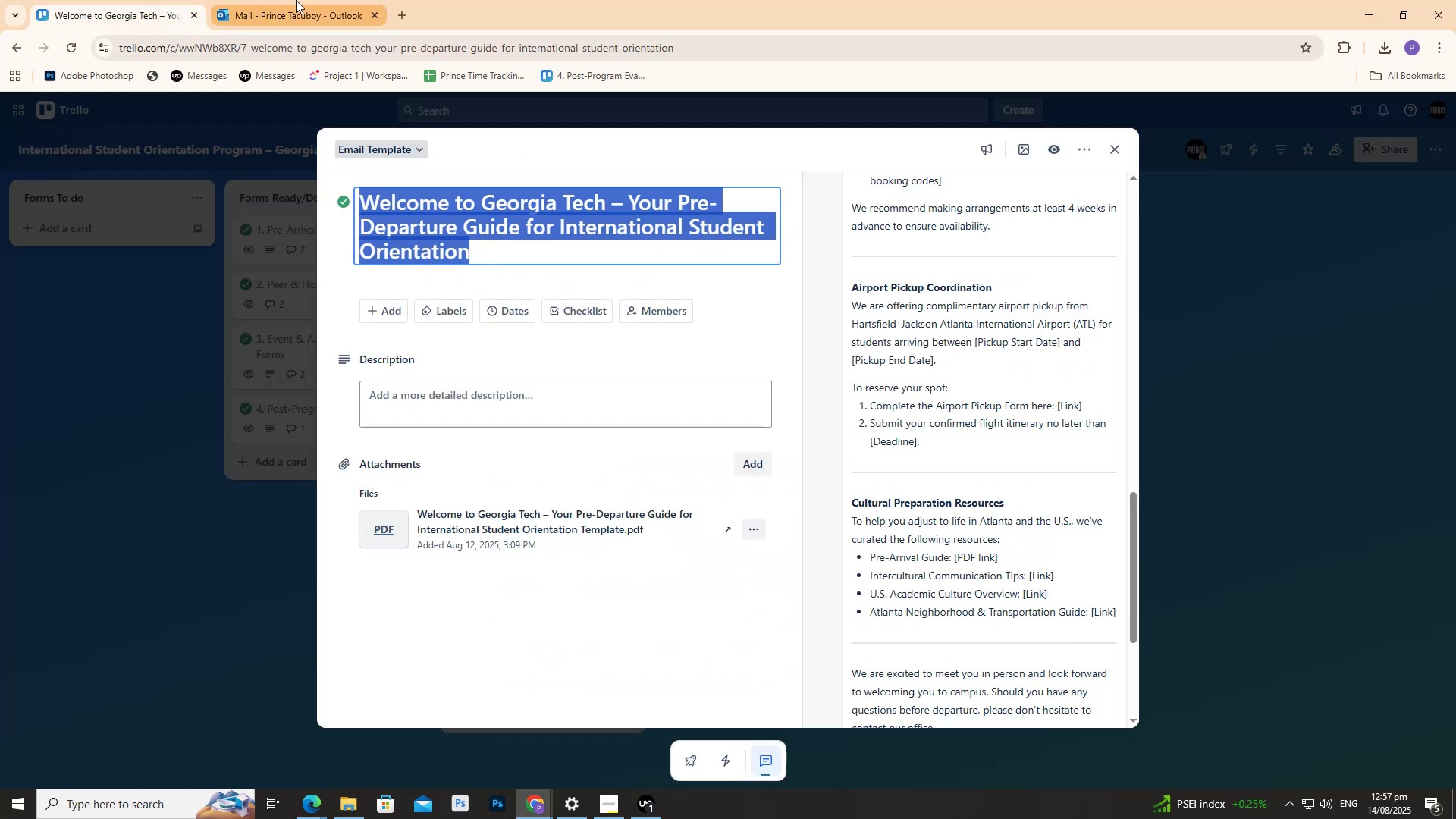 
left_click([296, 0])
 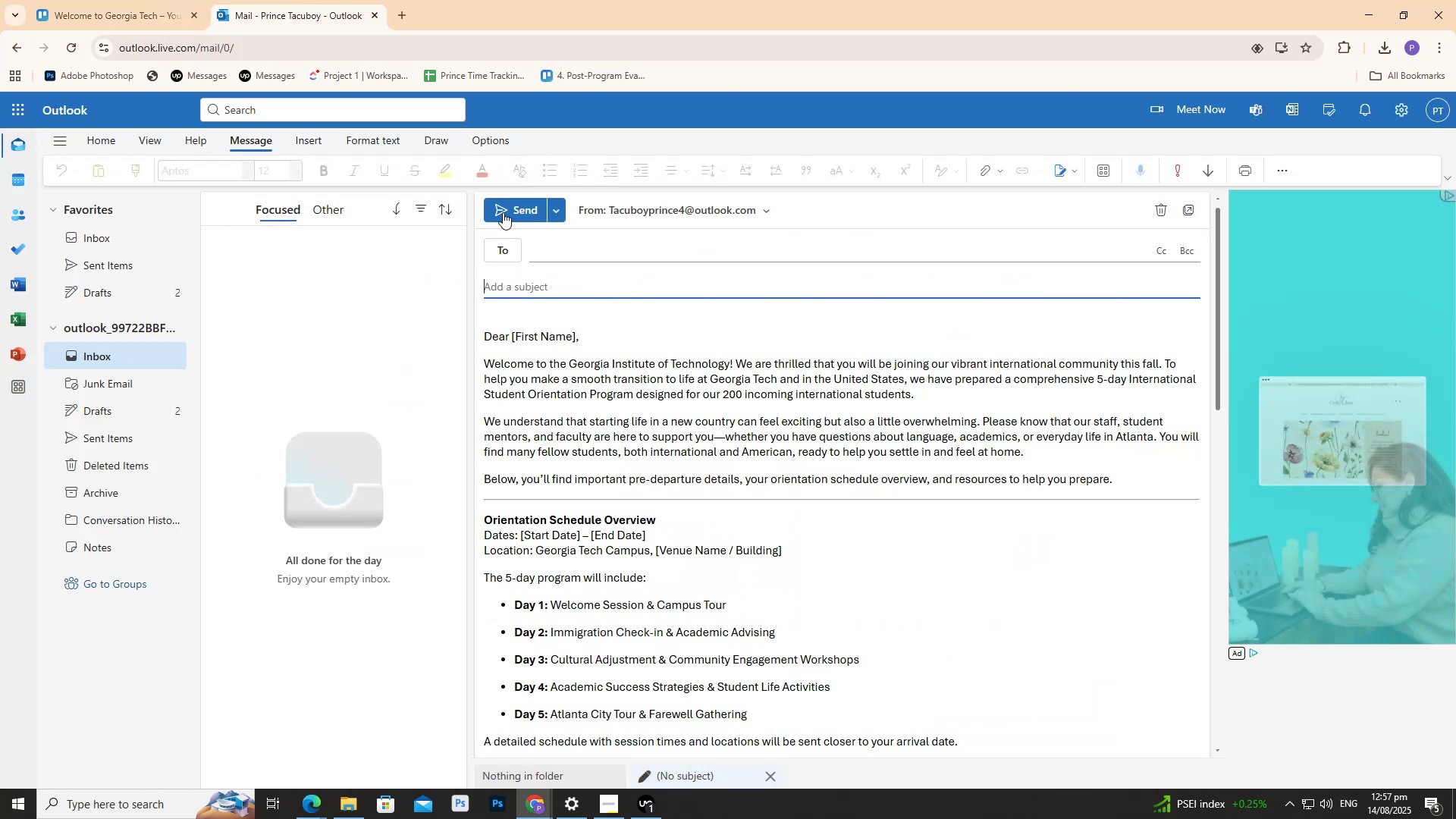 
key(Control+ControlLeft)
 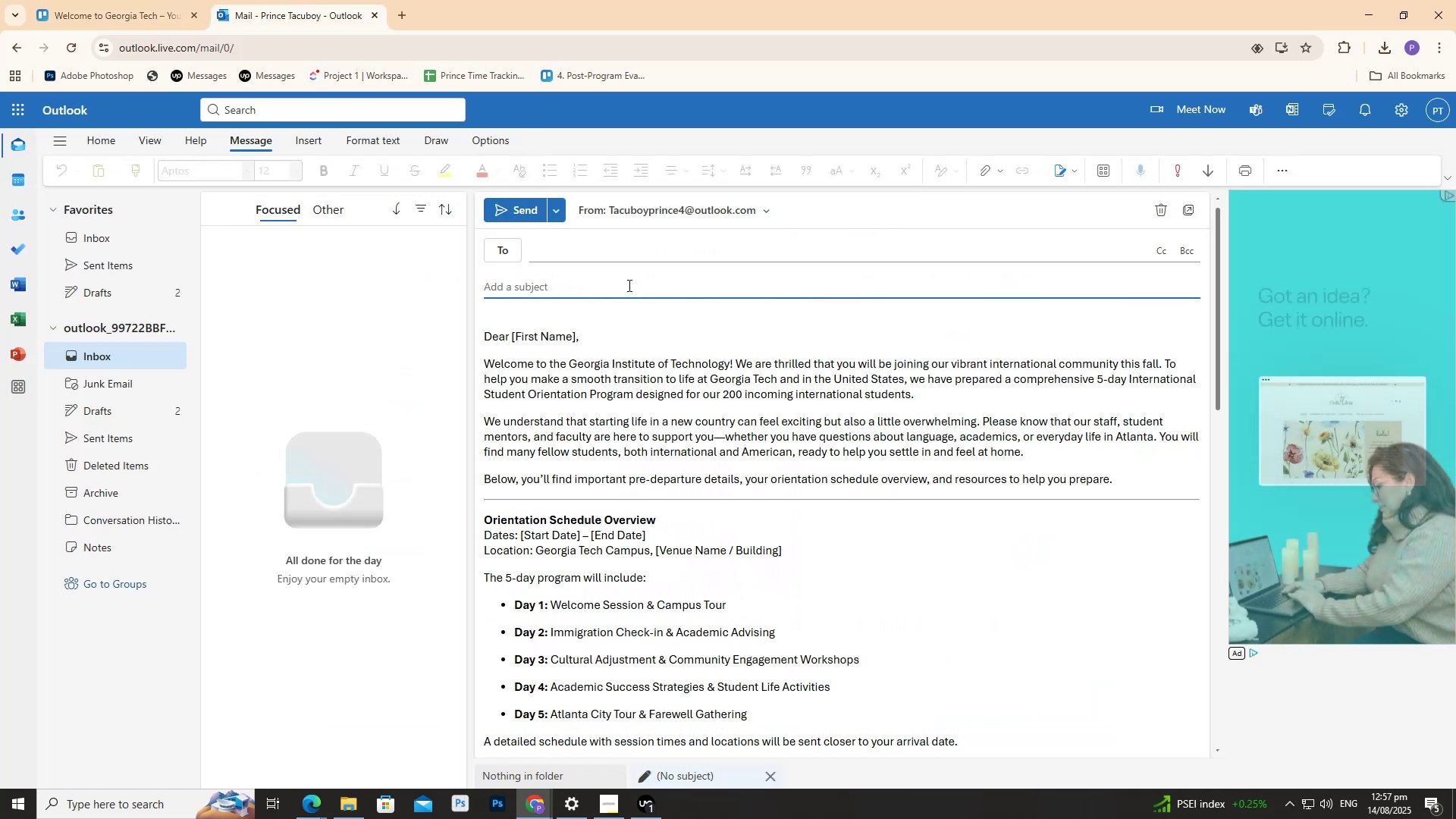 
key(Control+V)
 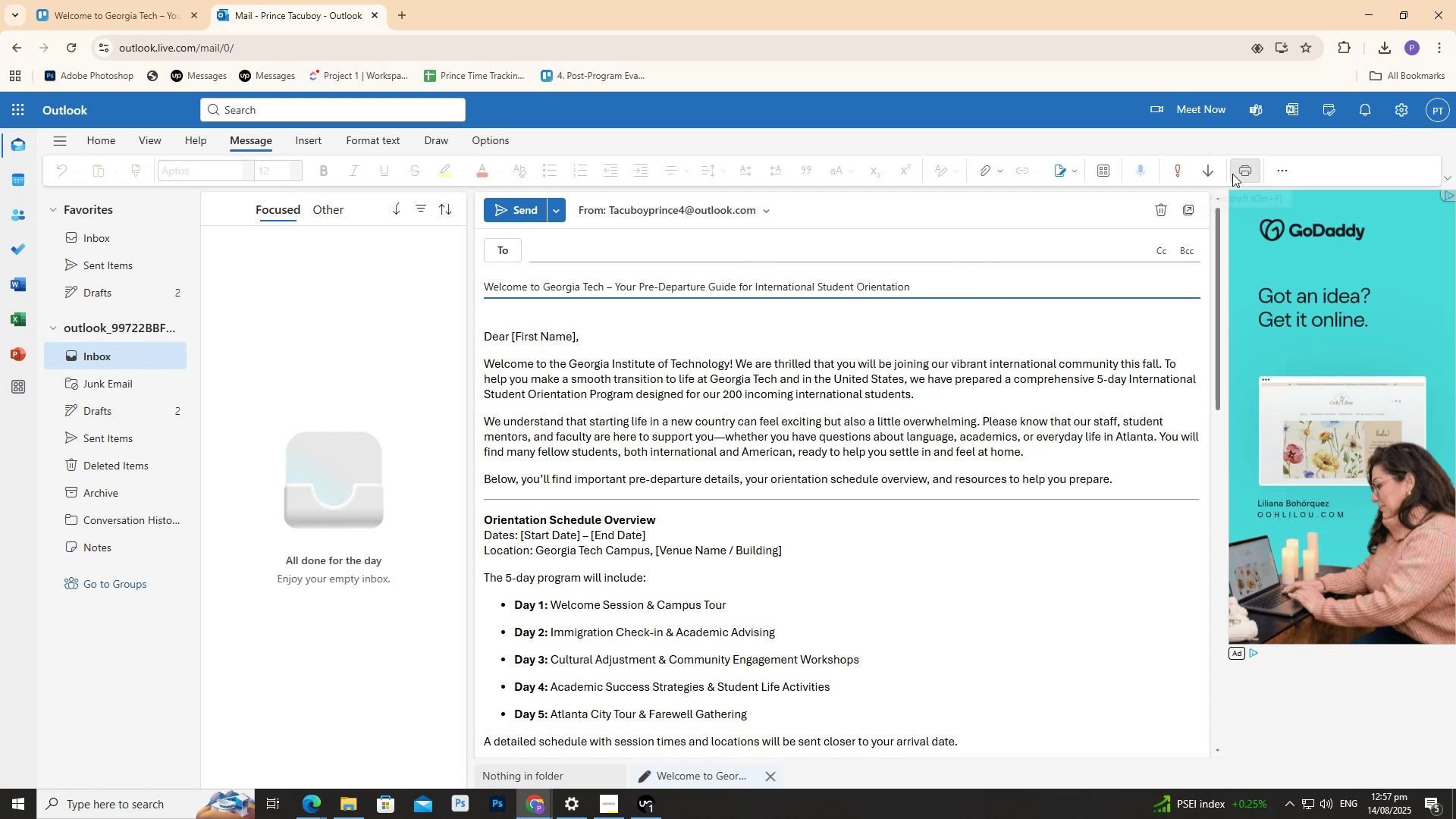 
mouse_move([1203, 180])
 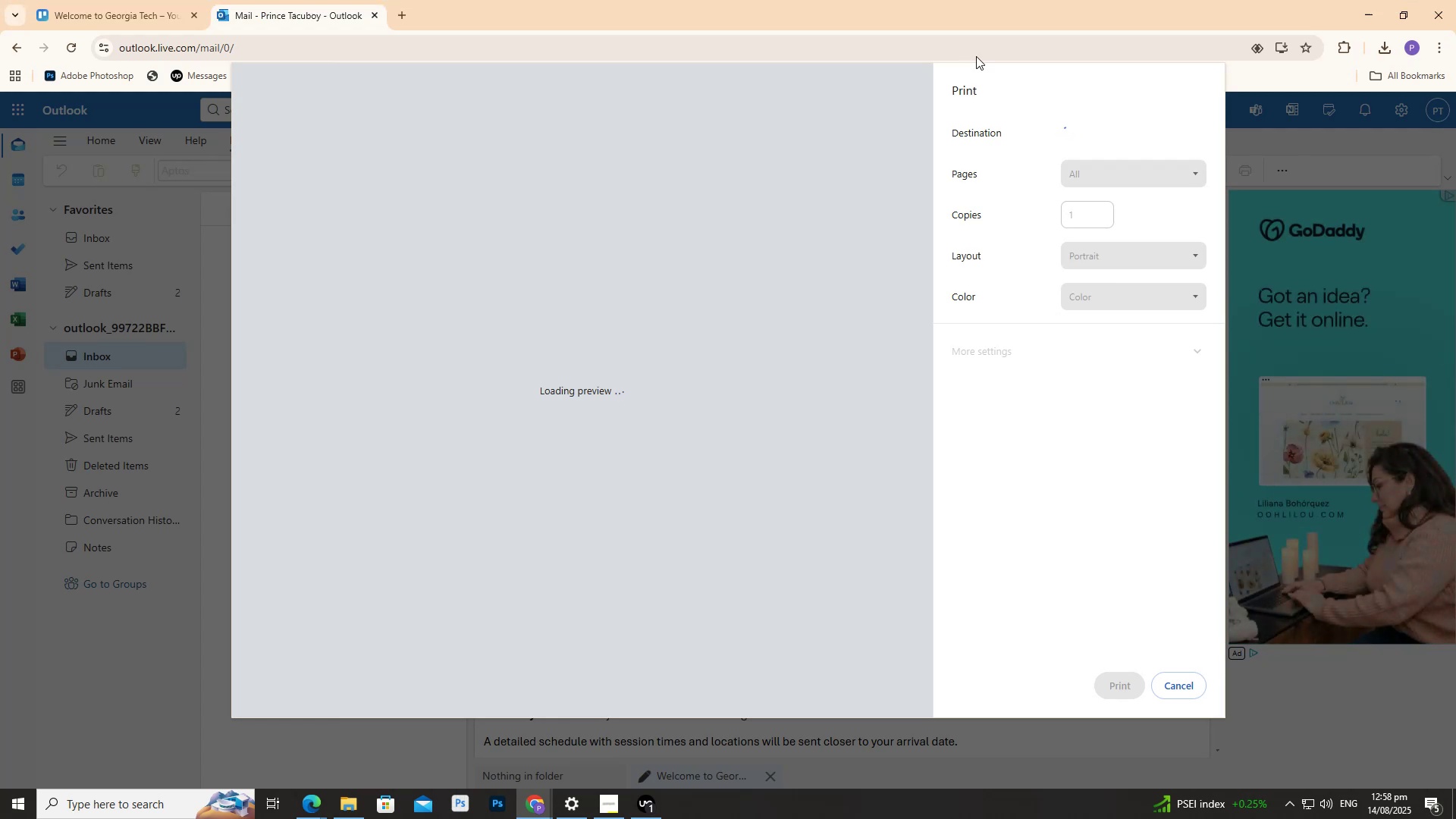 
wait(24.16)
 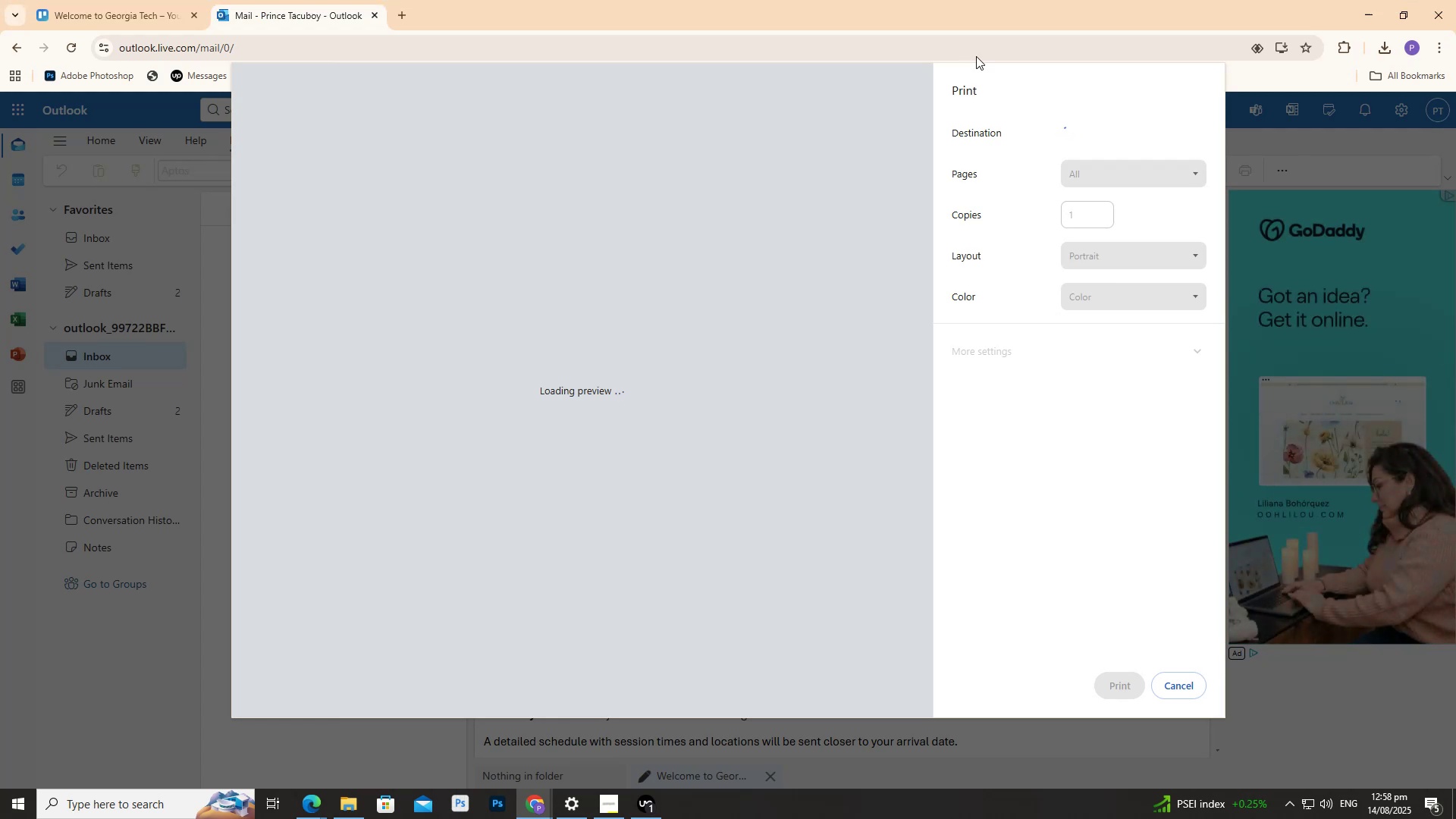 
scroll: coordinate [698, 350], scroll_direction: down, amount: 11.0
 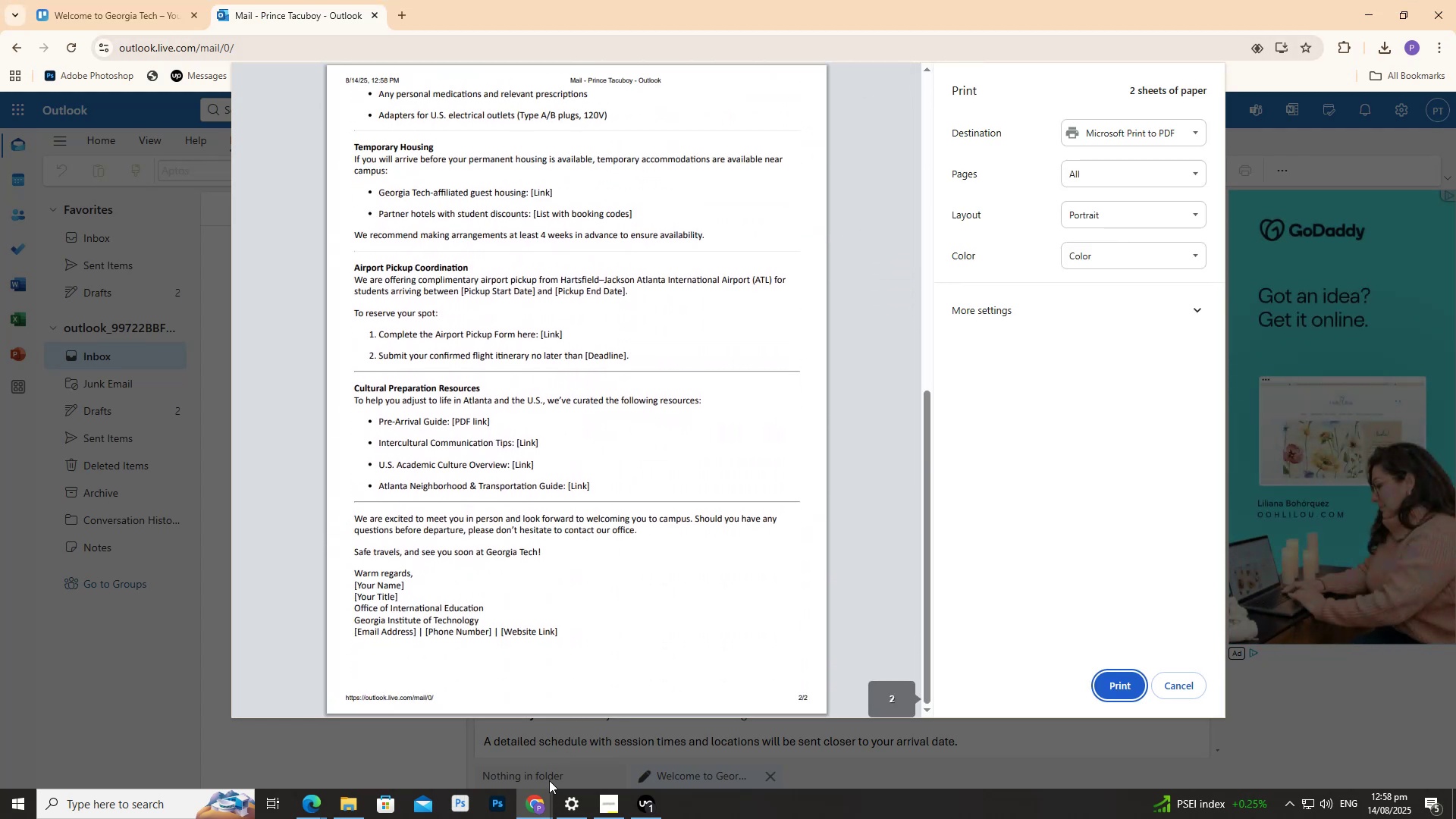 
left_click([539, 800])
 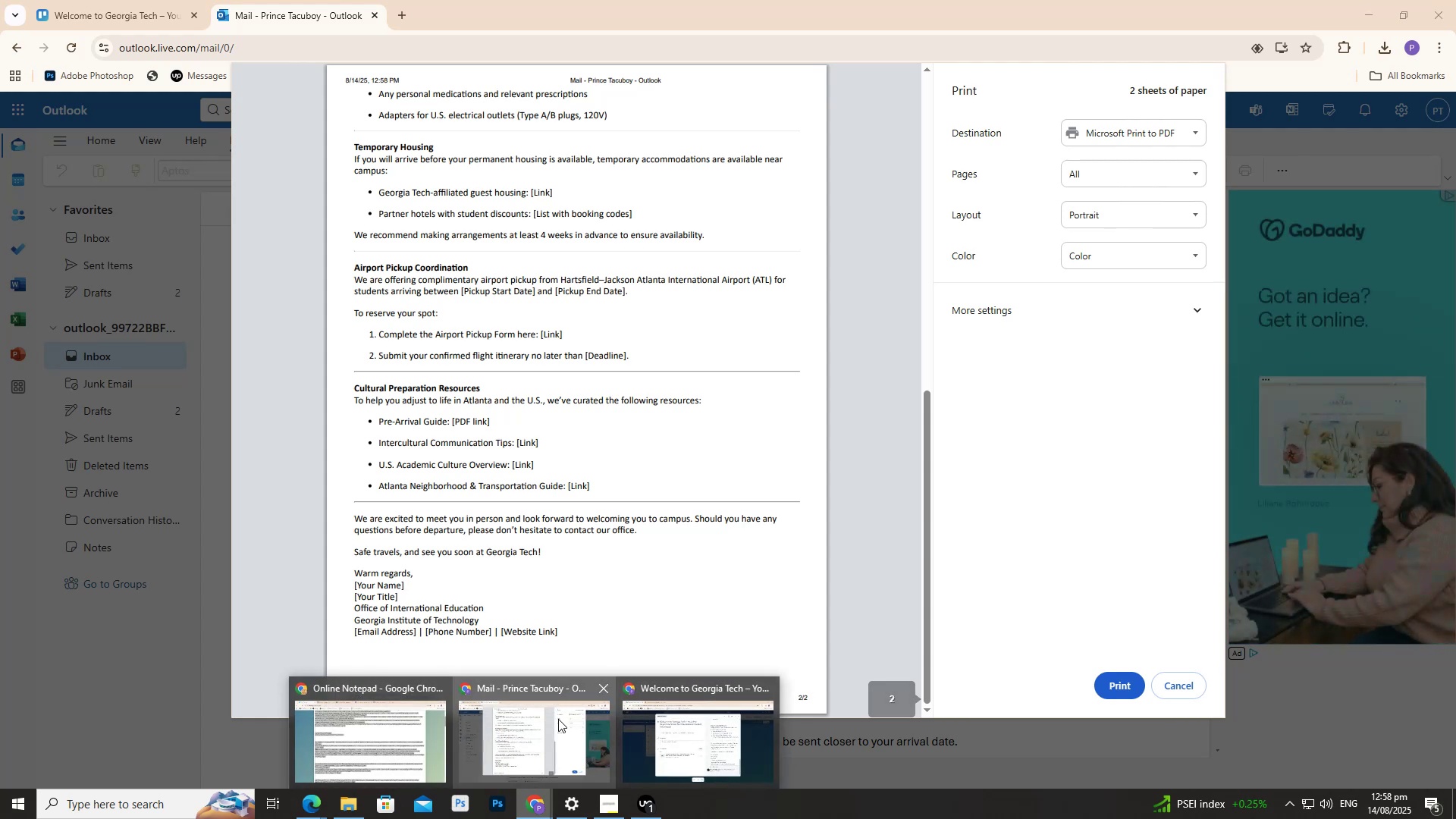 
left_click([558, 719])
 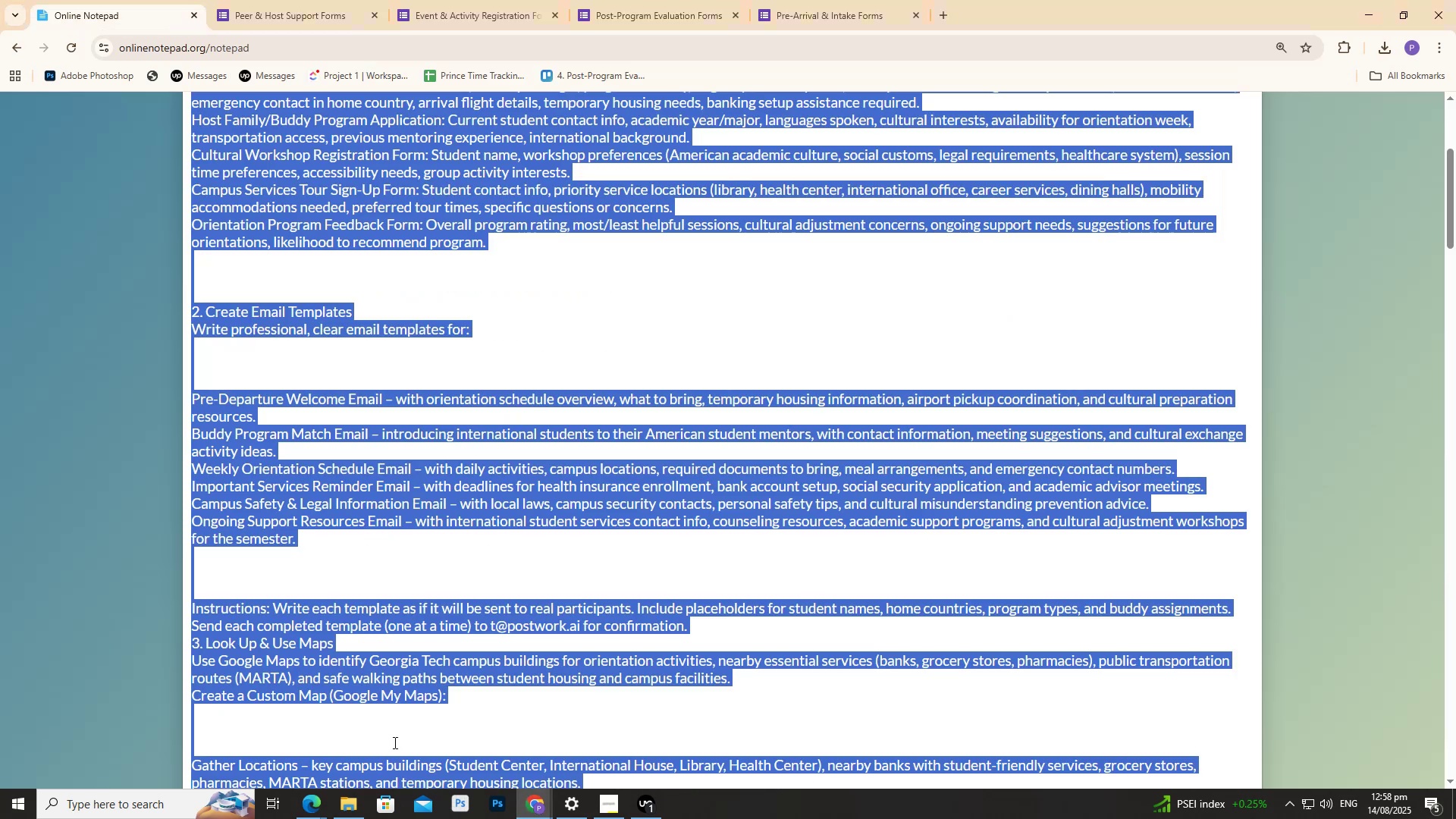 
left_click([278, 0])
 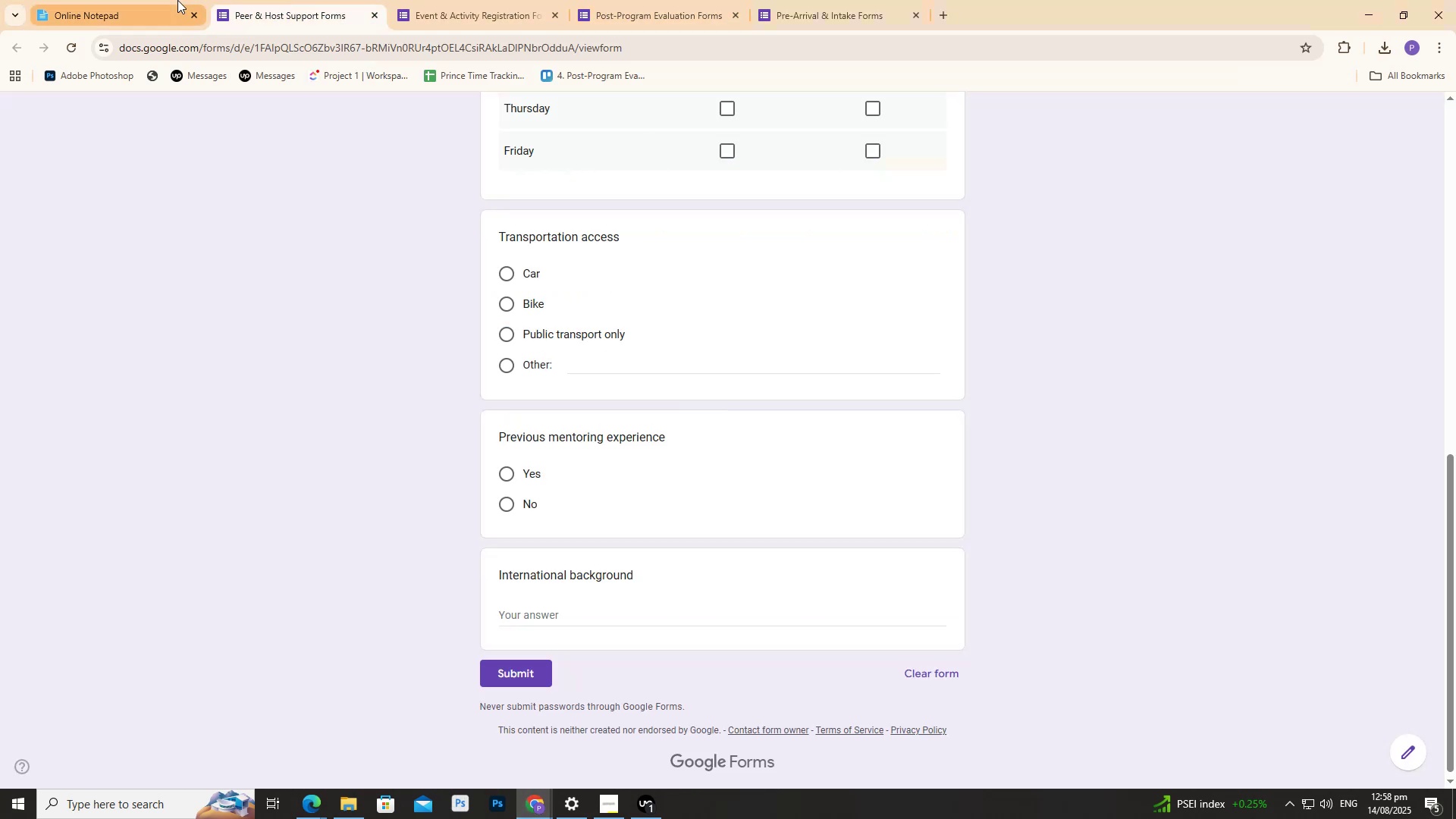 
left_click([183, 0])
 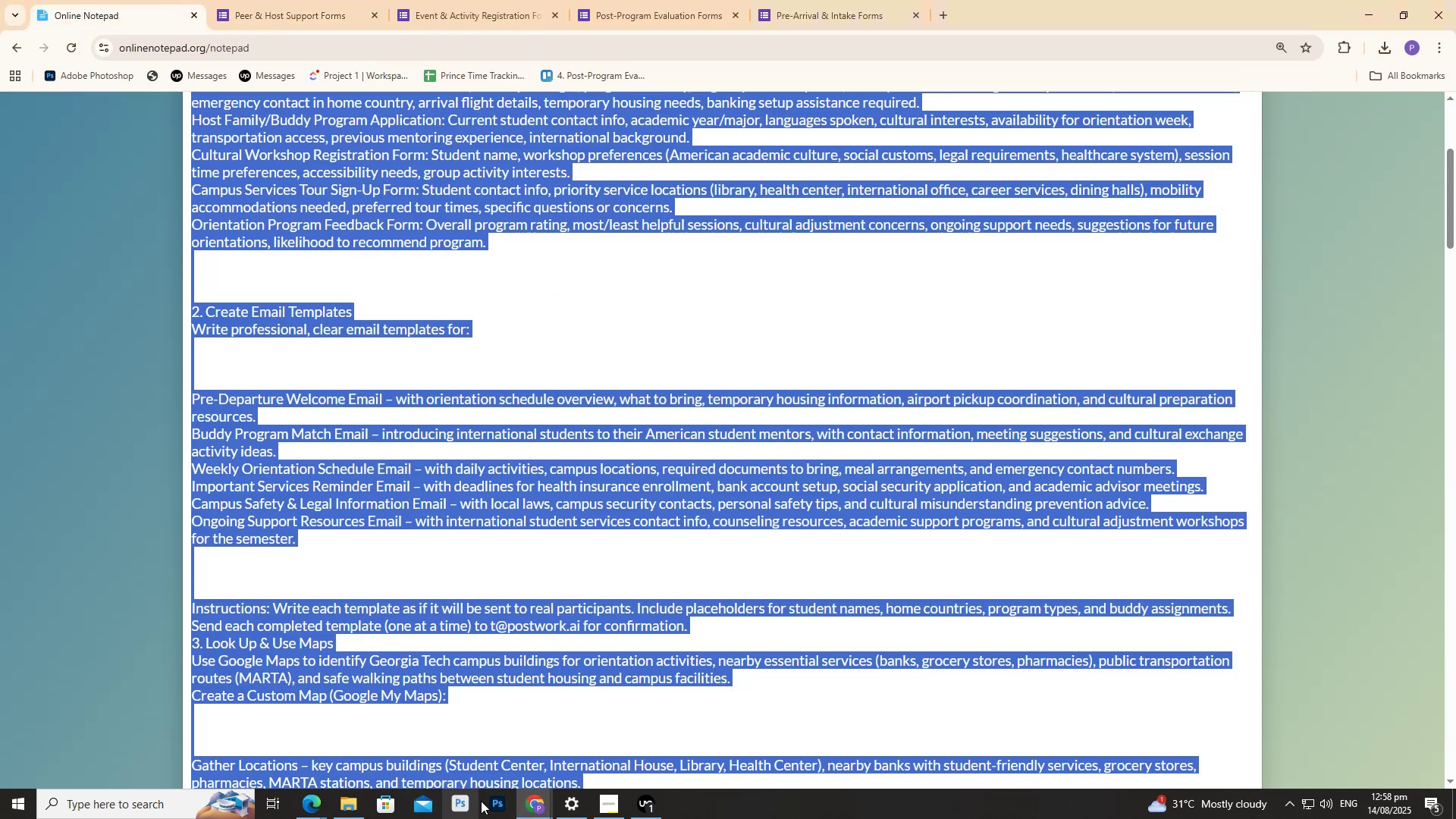 
left_click([526, 799])
 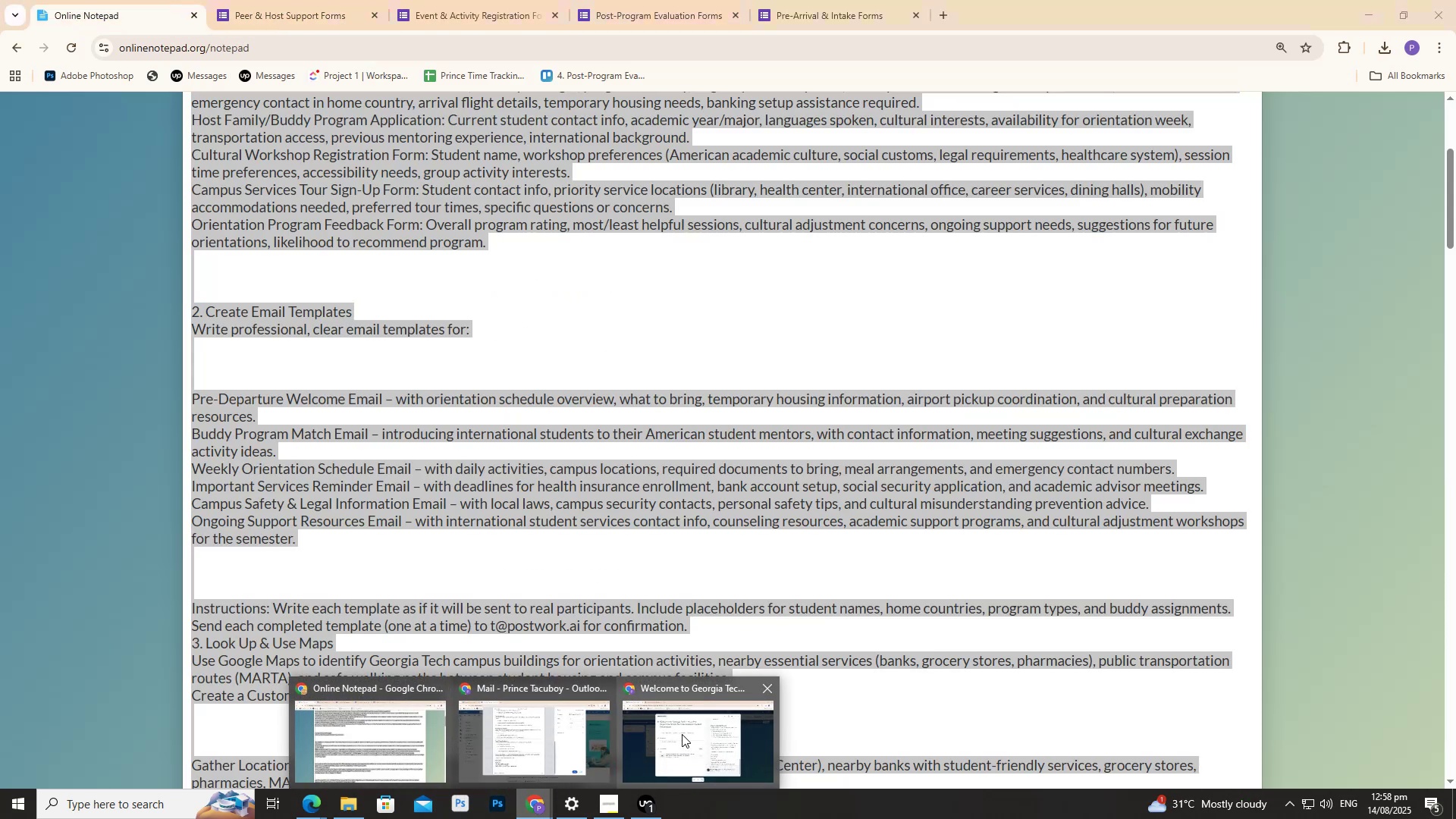 
left_click([686, 732])
 